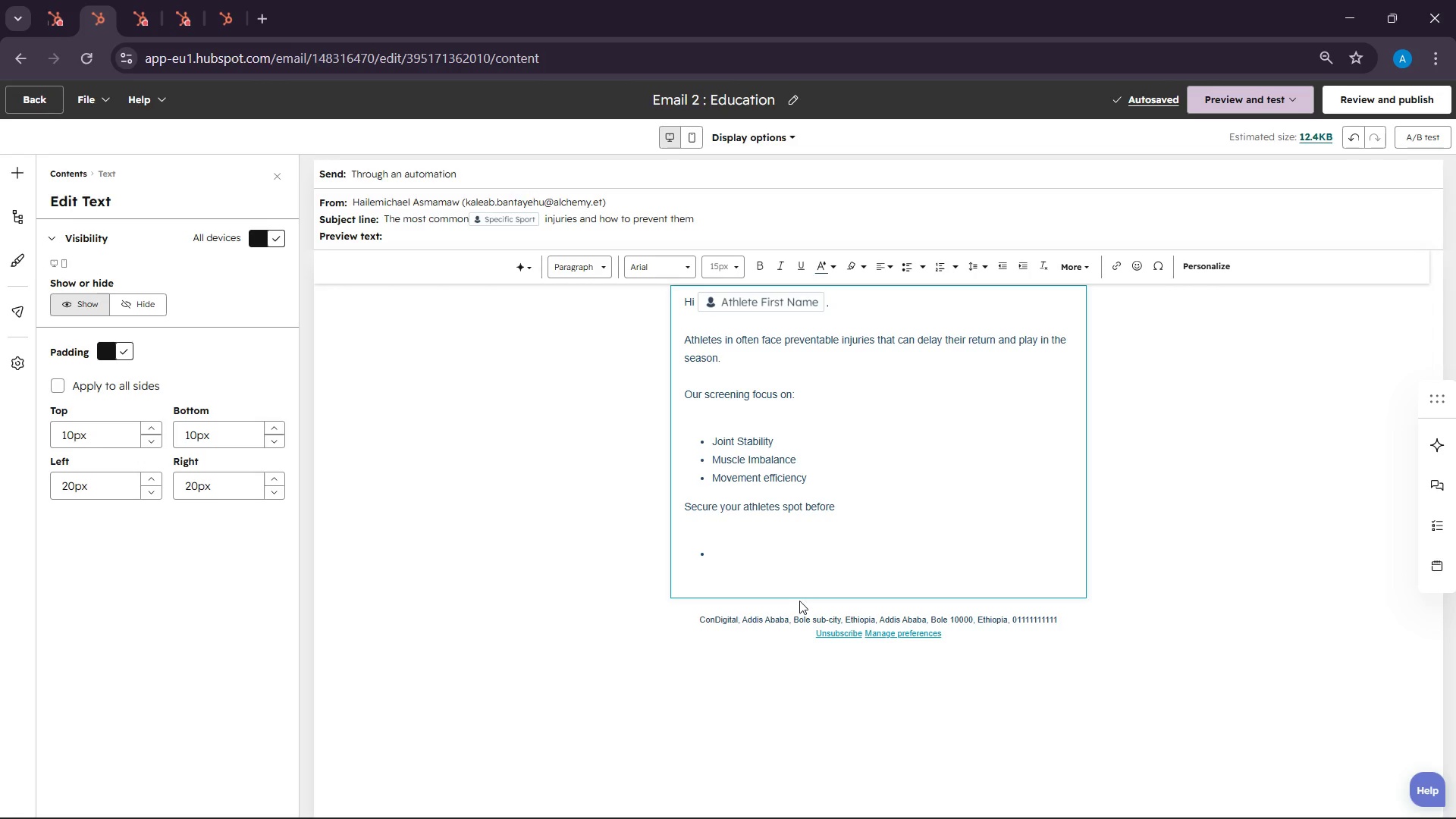 
left_click([784, 549])
 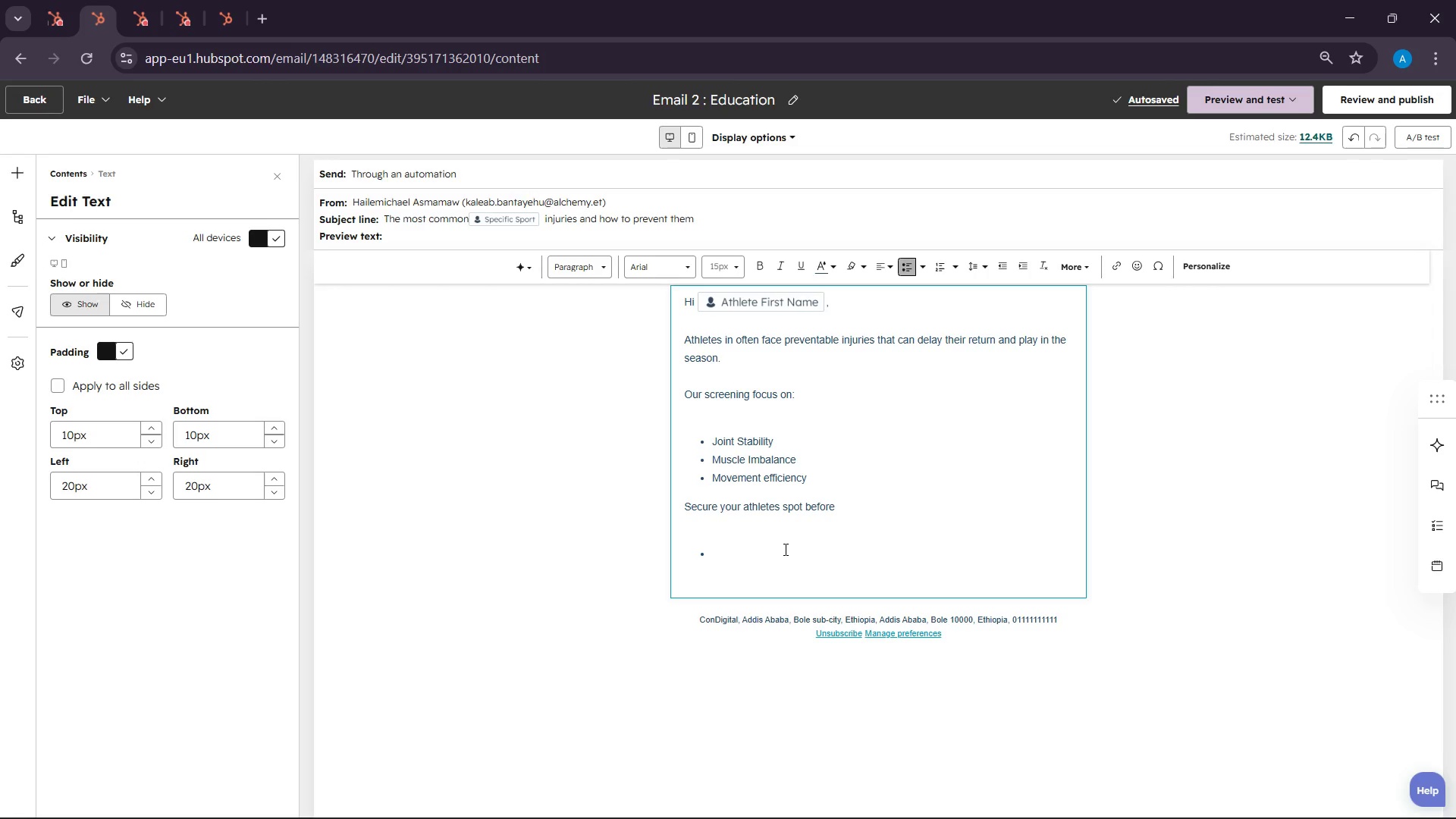 
key(Backspace)
 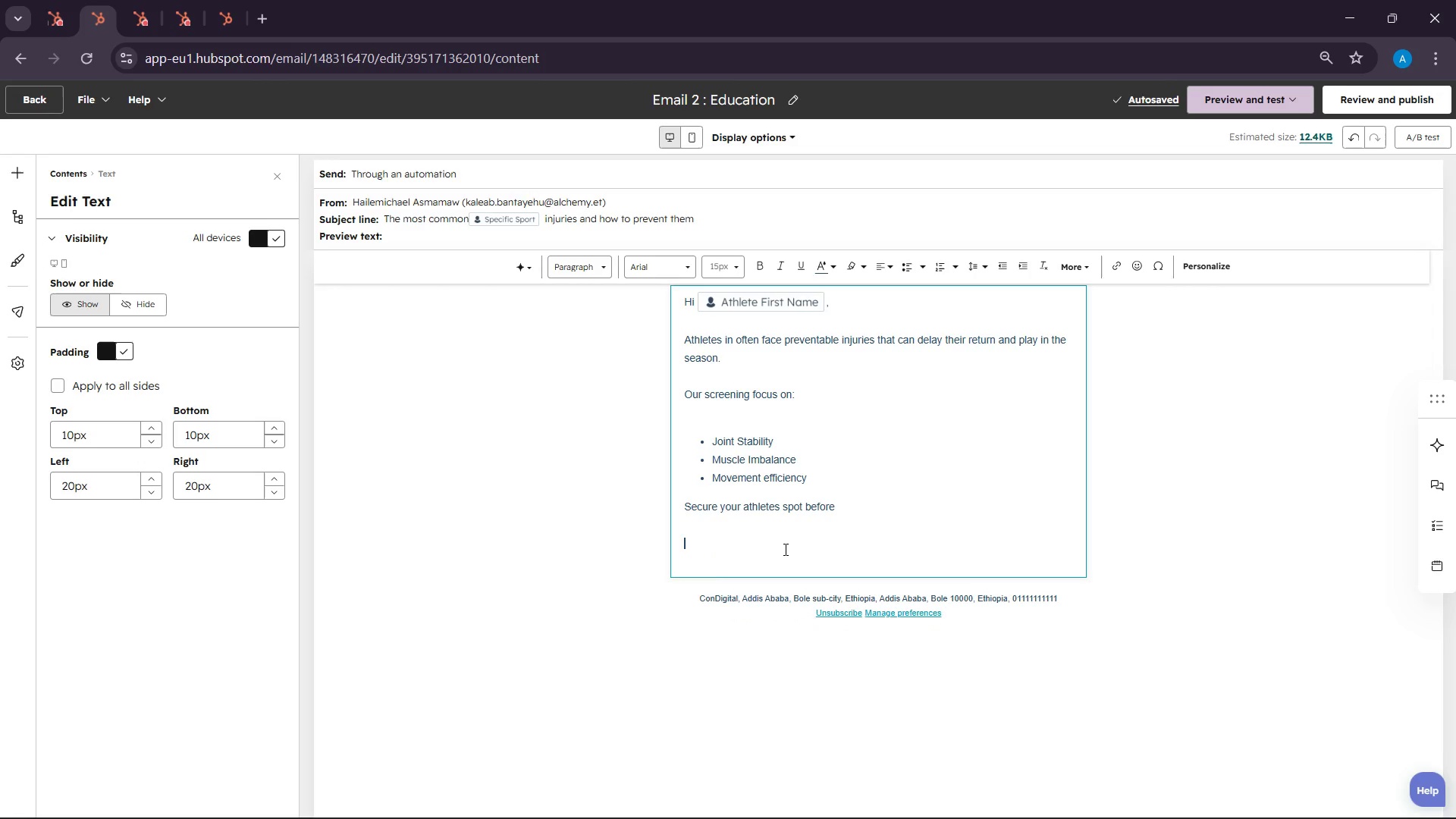 
key(Backspace)
 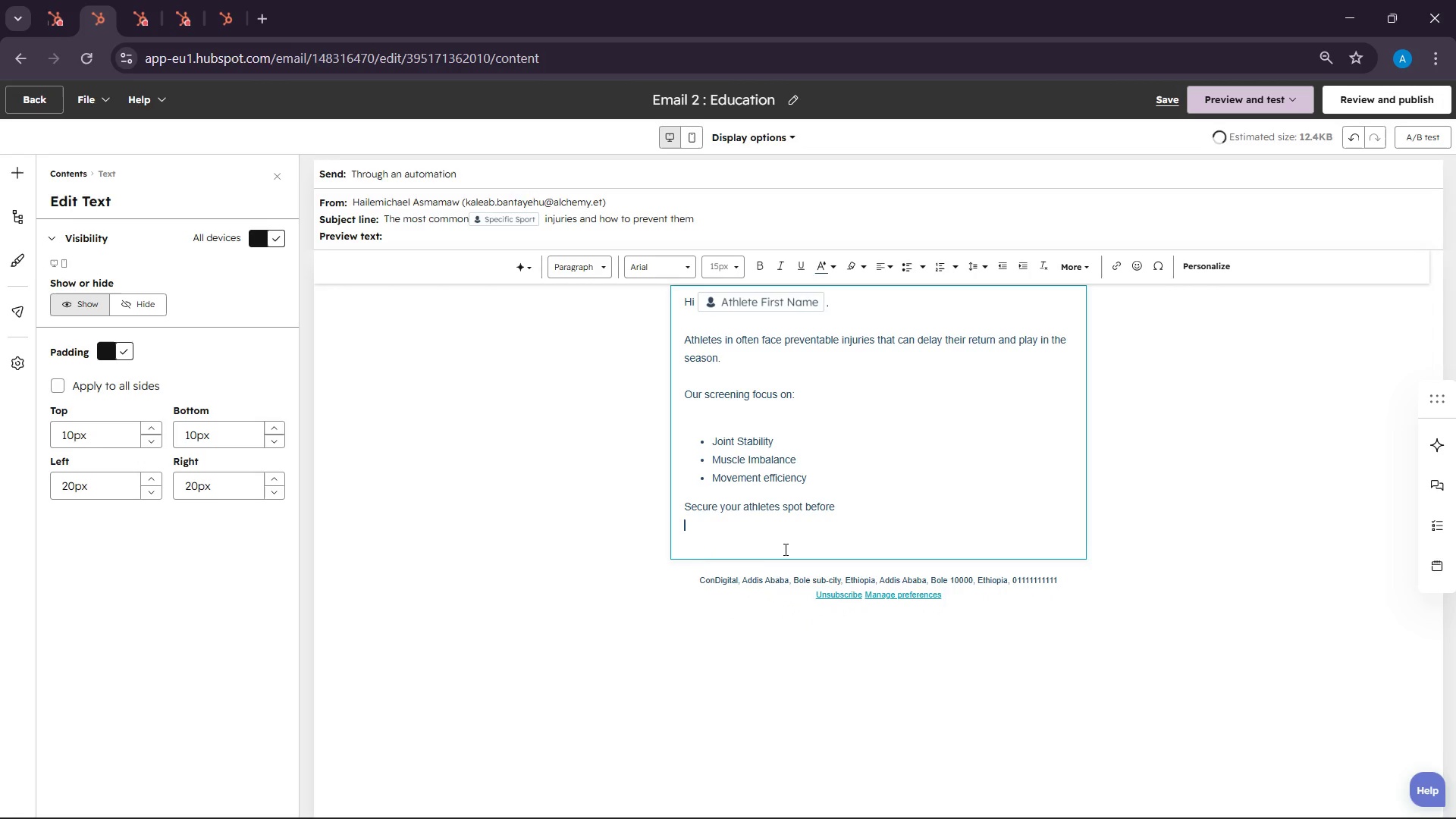 
key(Backspace)
 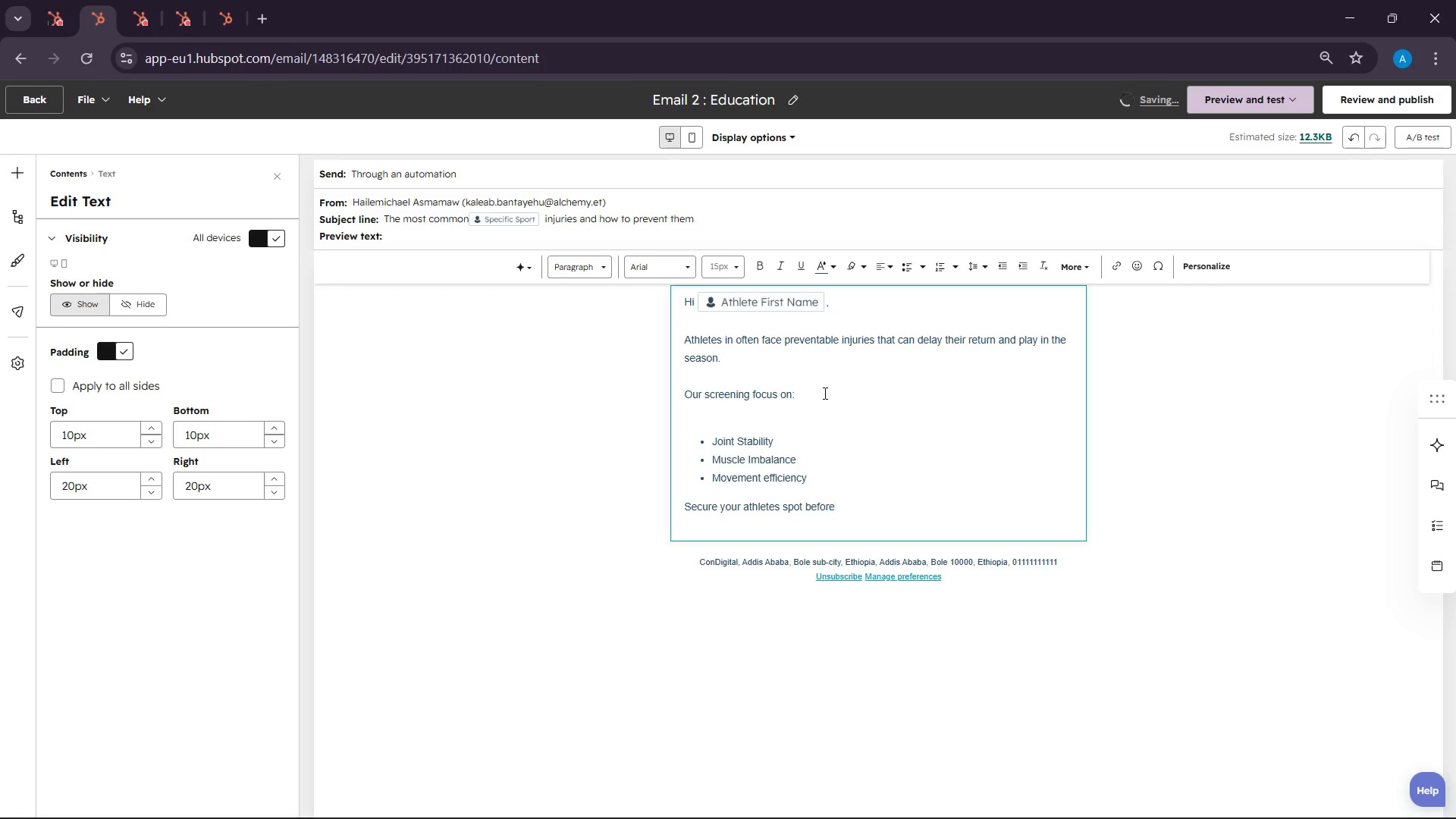 
wait(8.72)
 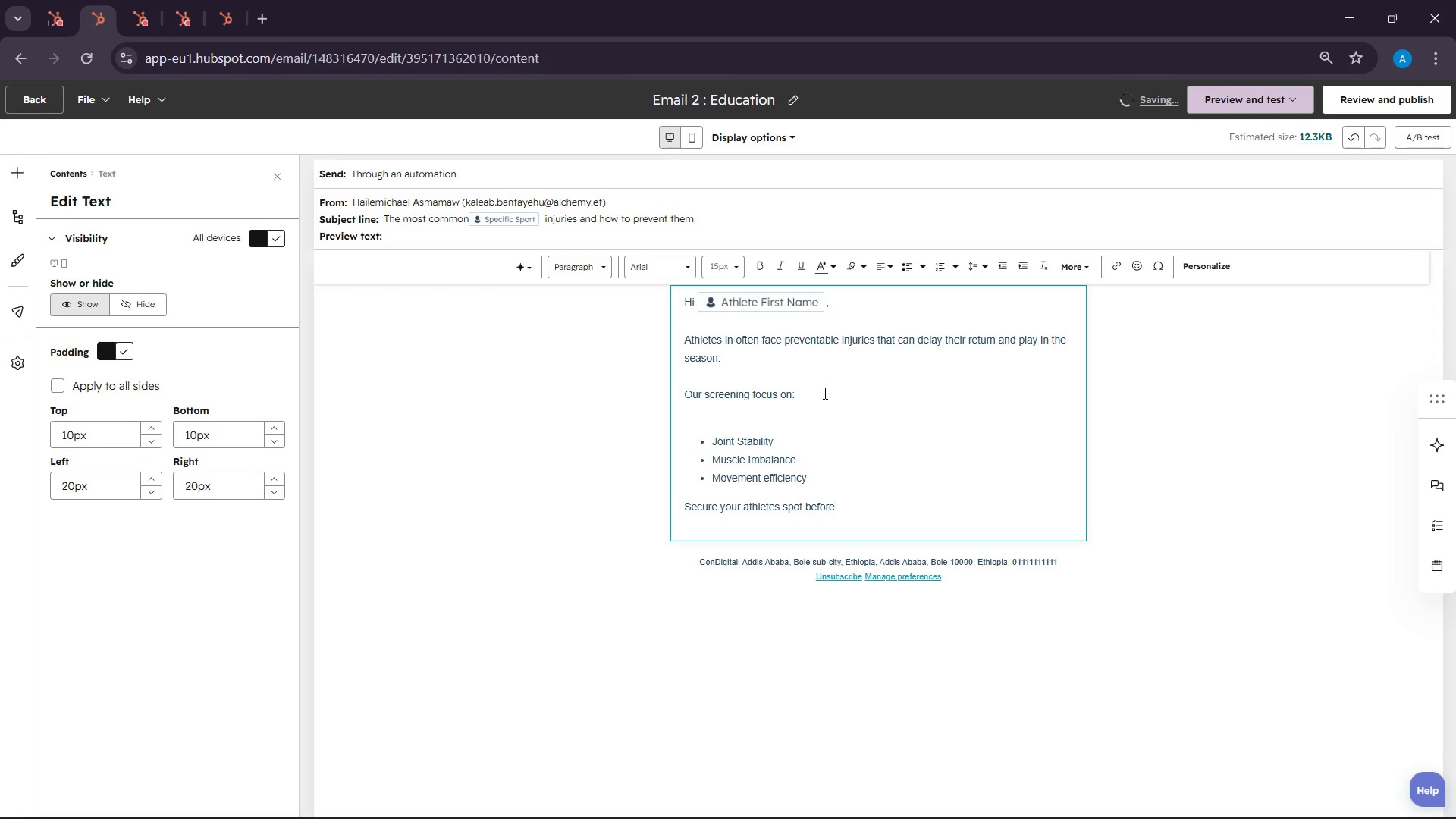 
left_click([125, 11])
 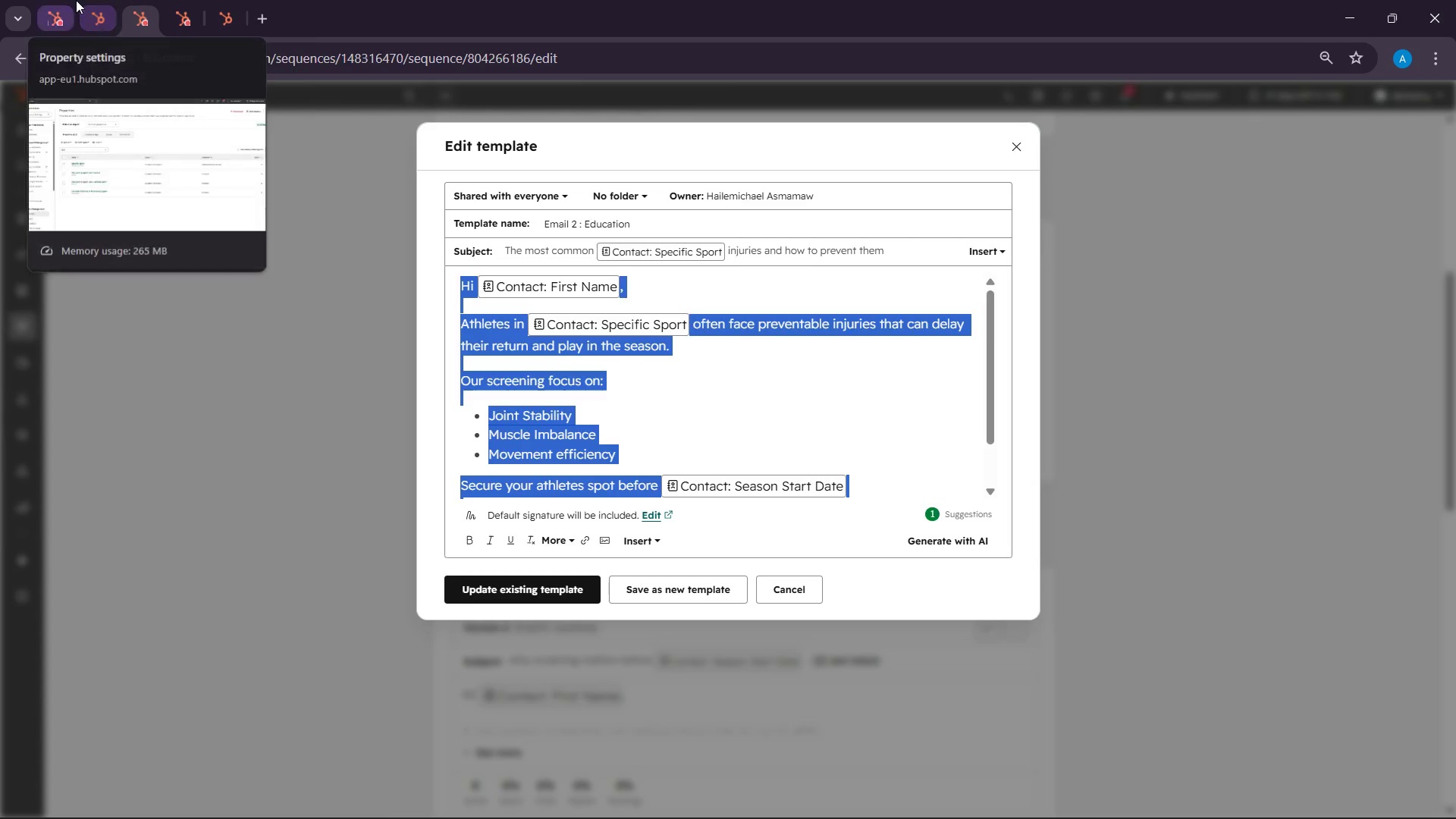 
left_click([90, 0])
 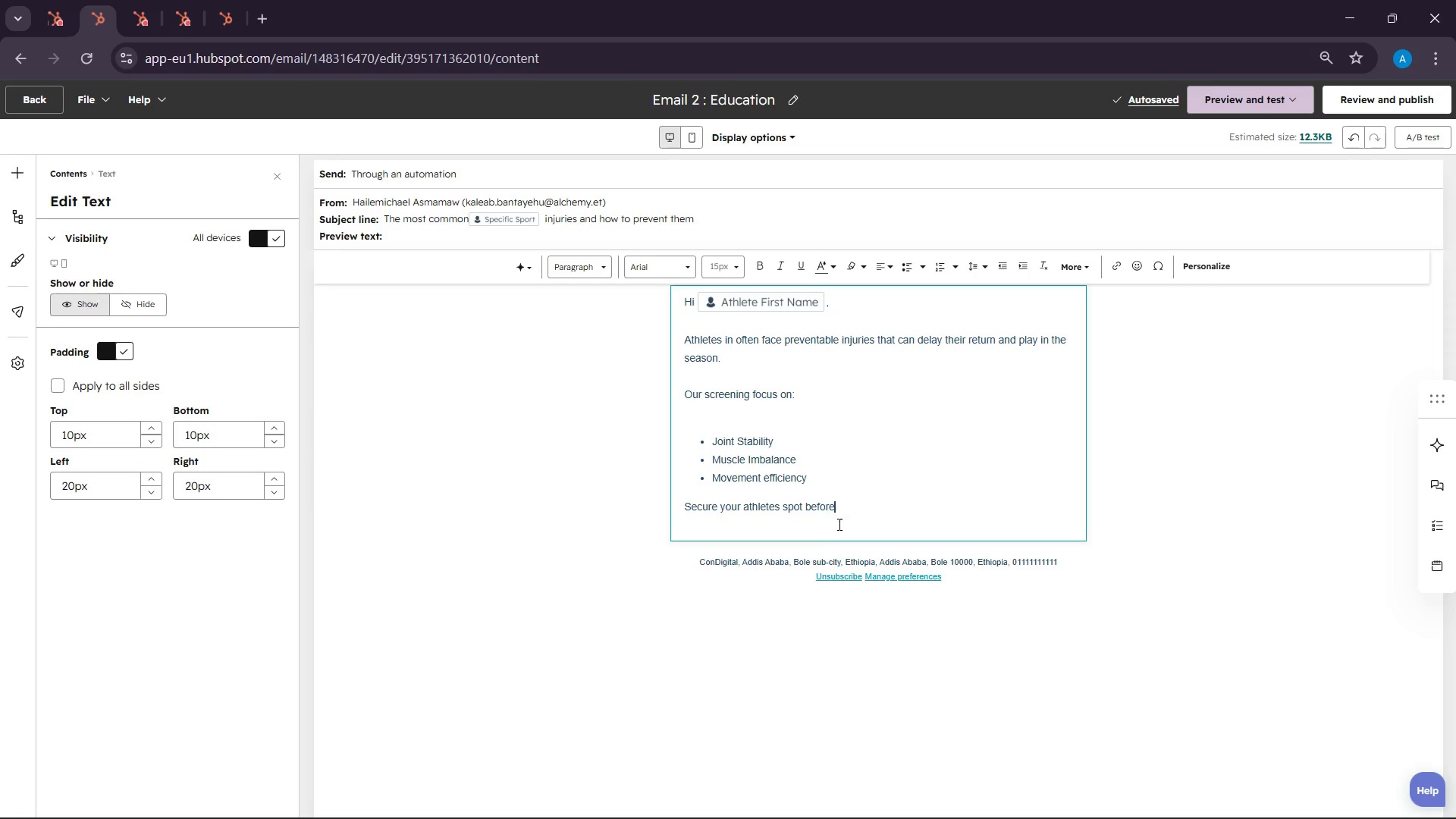 
key(Space)
 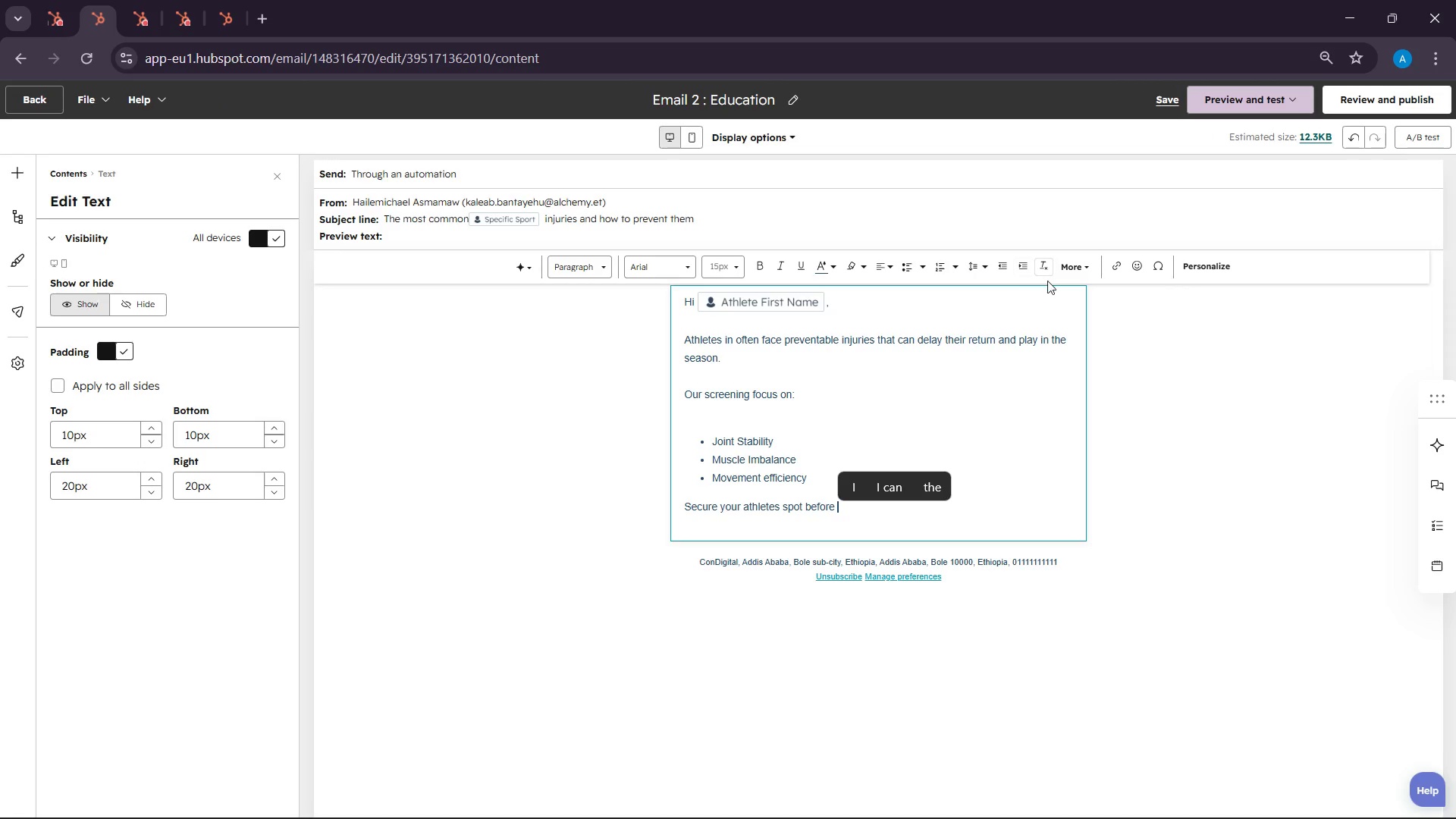 
left_click([1213, 259])
 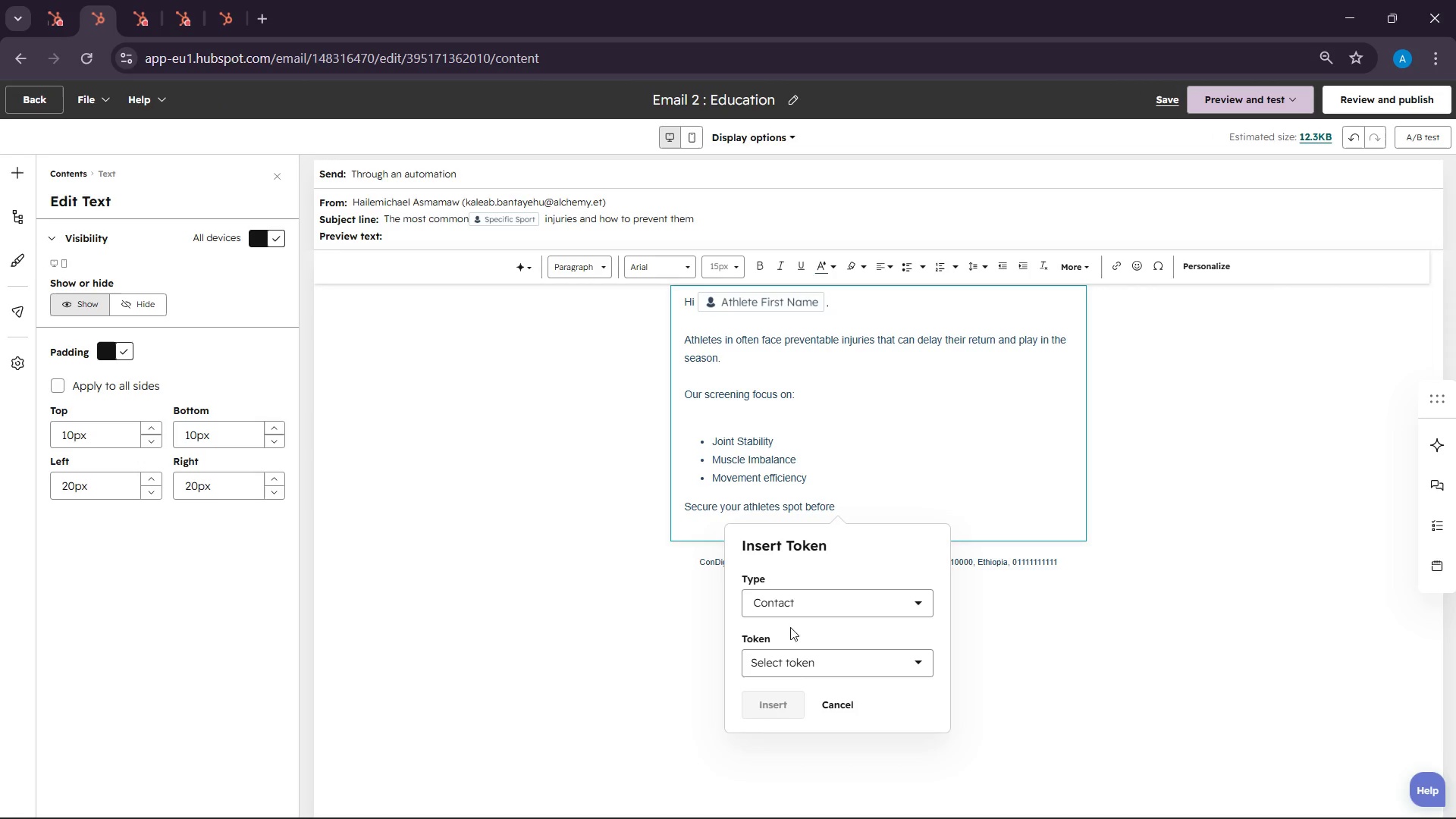 
left_click([794, 660])
 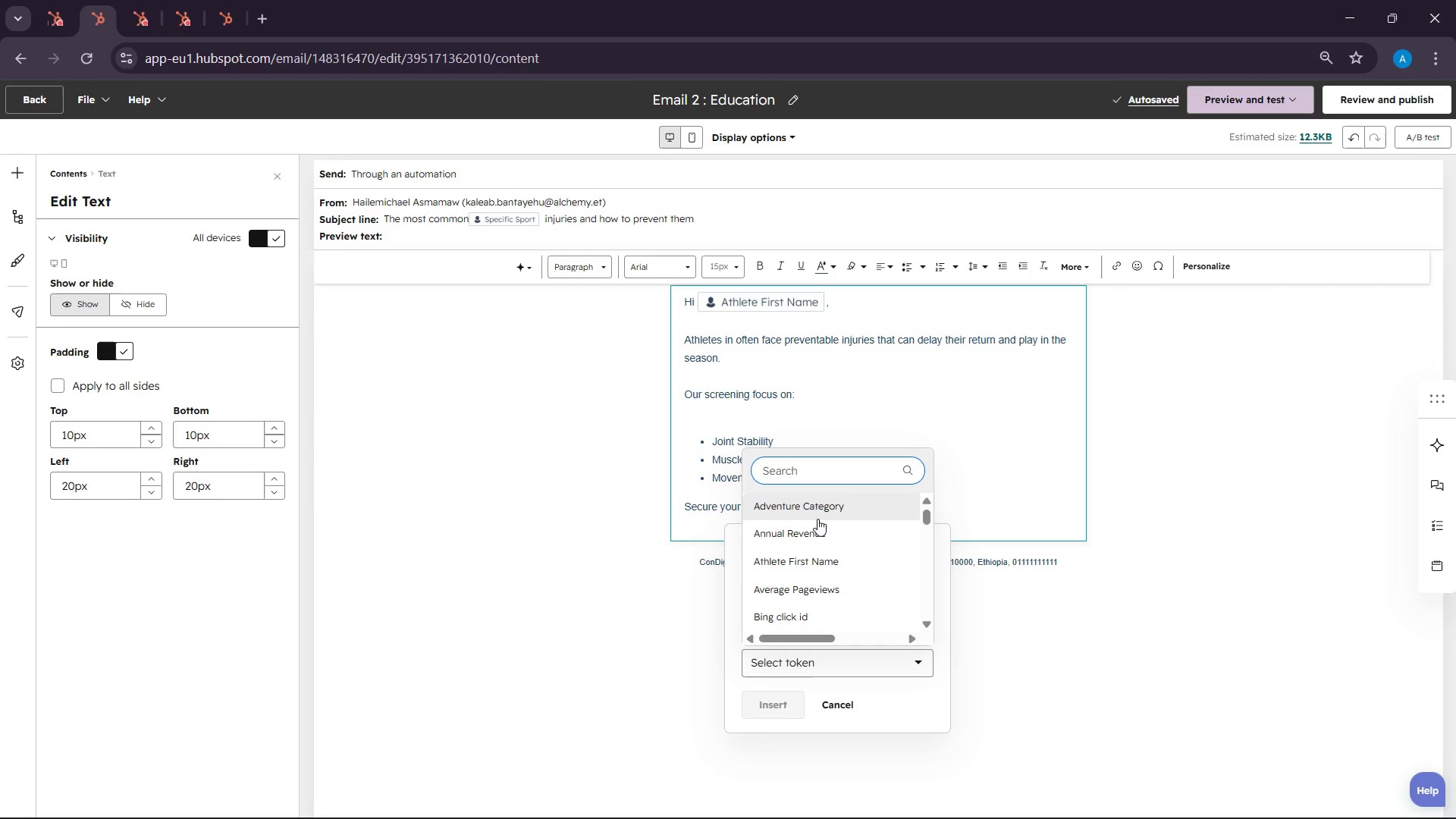 
type(seas)
 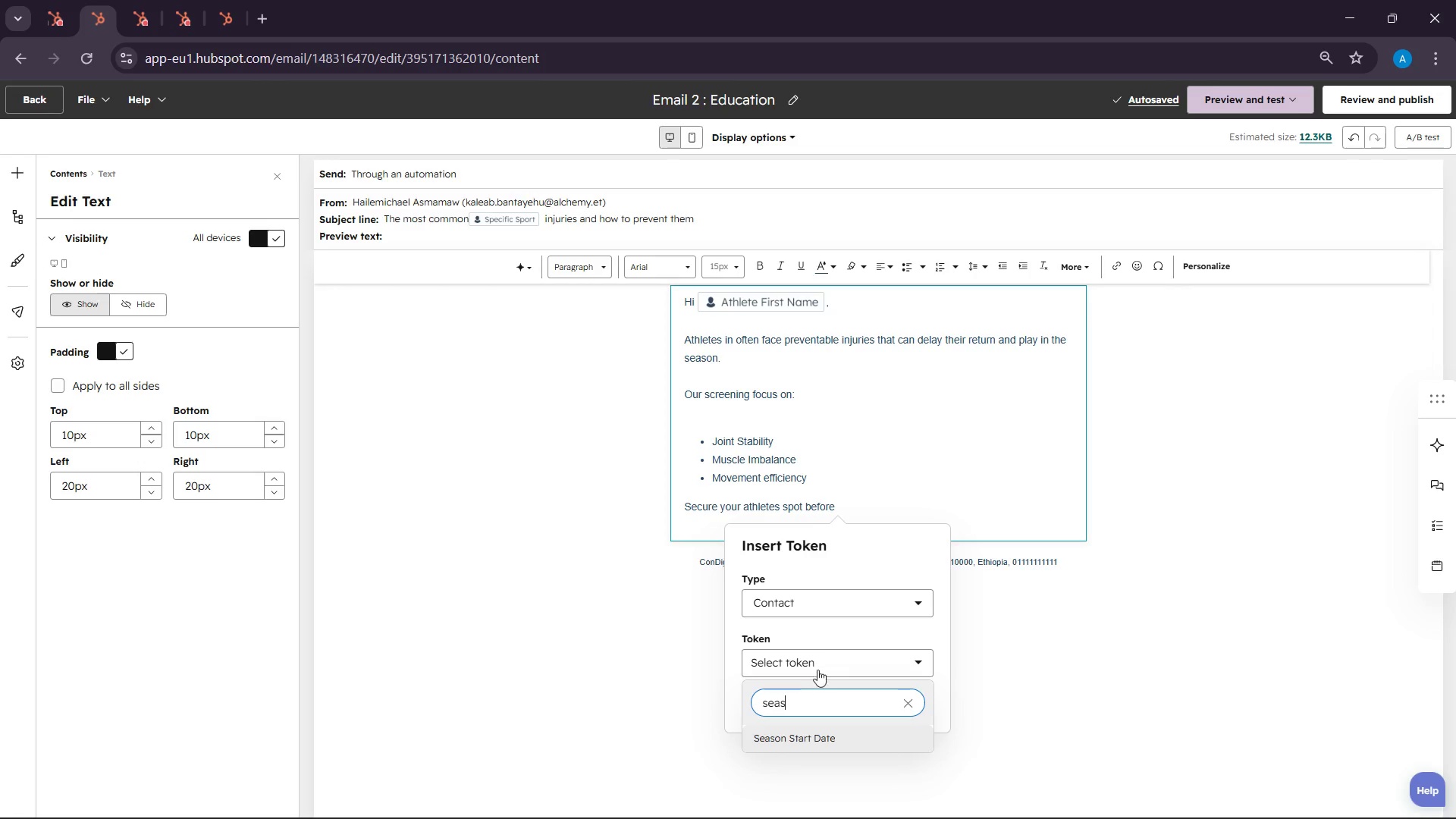 
scroll: coordinate [817, 693], scroll_direction: down, amount: 1.0
 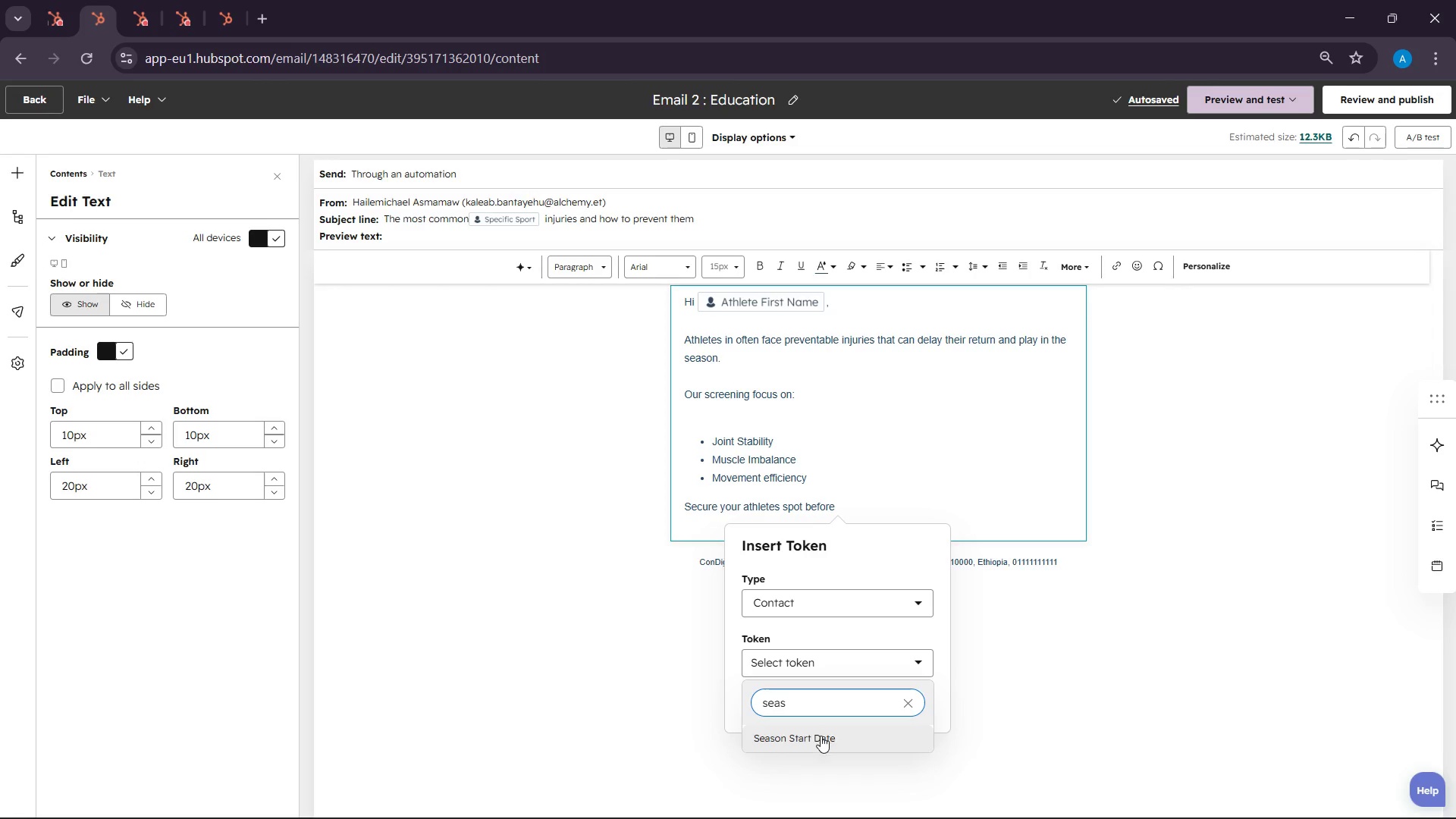 
left_click([821, 736])
 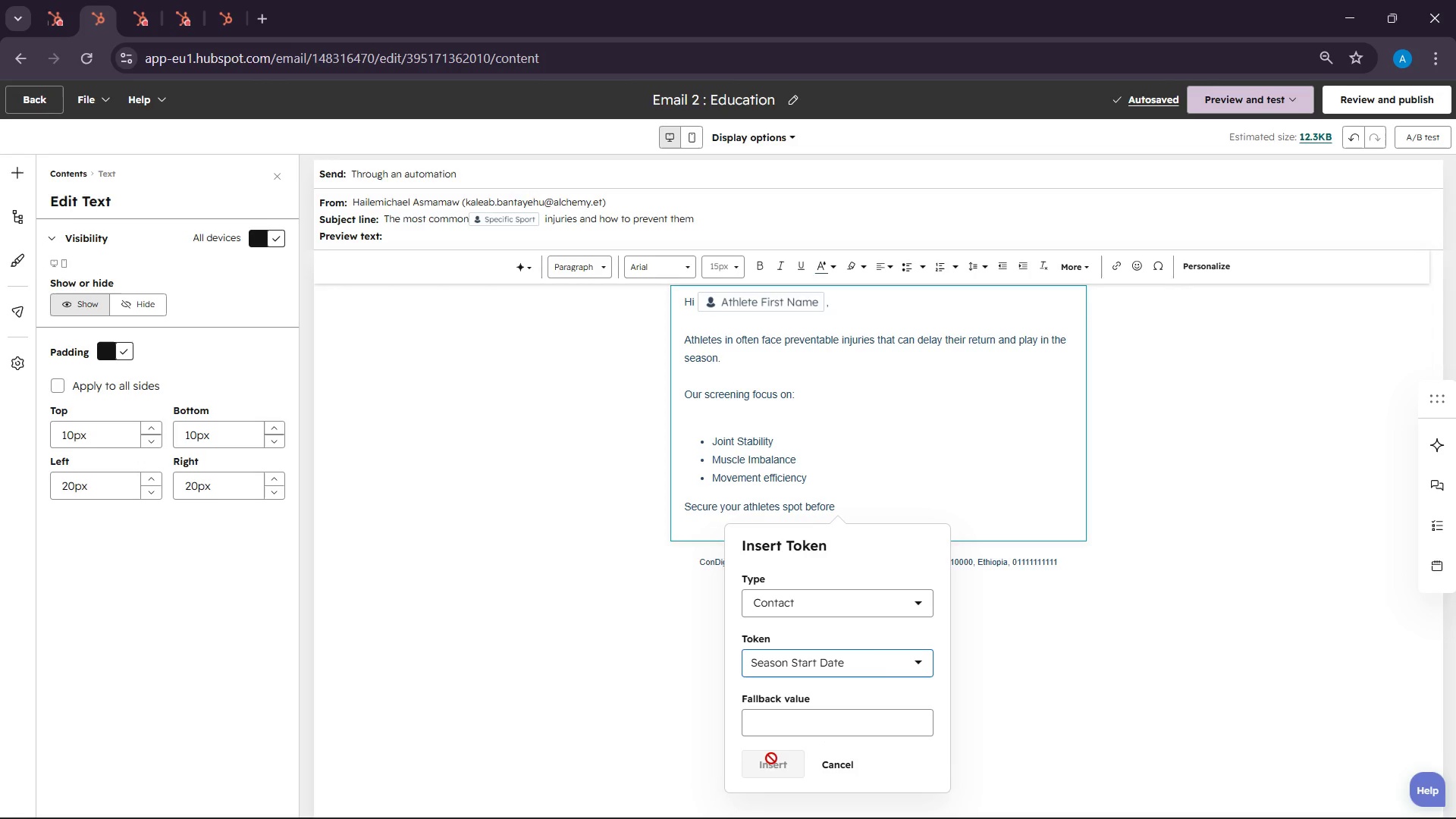 
left_click([761, 757])
 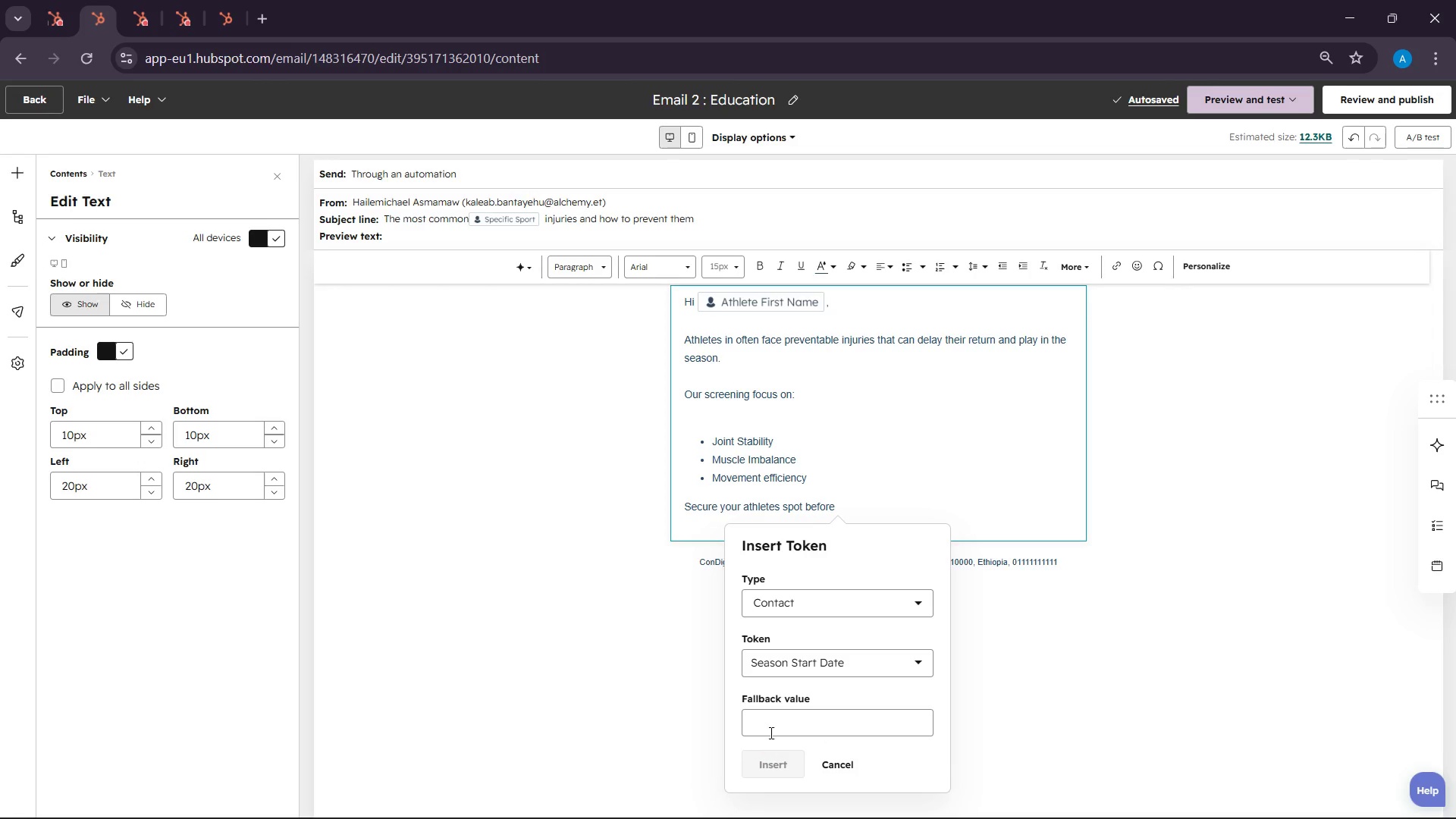 
left_click([770, 730])
 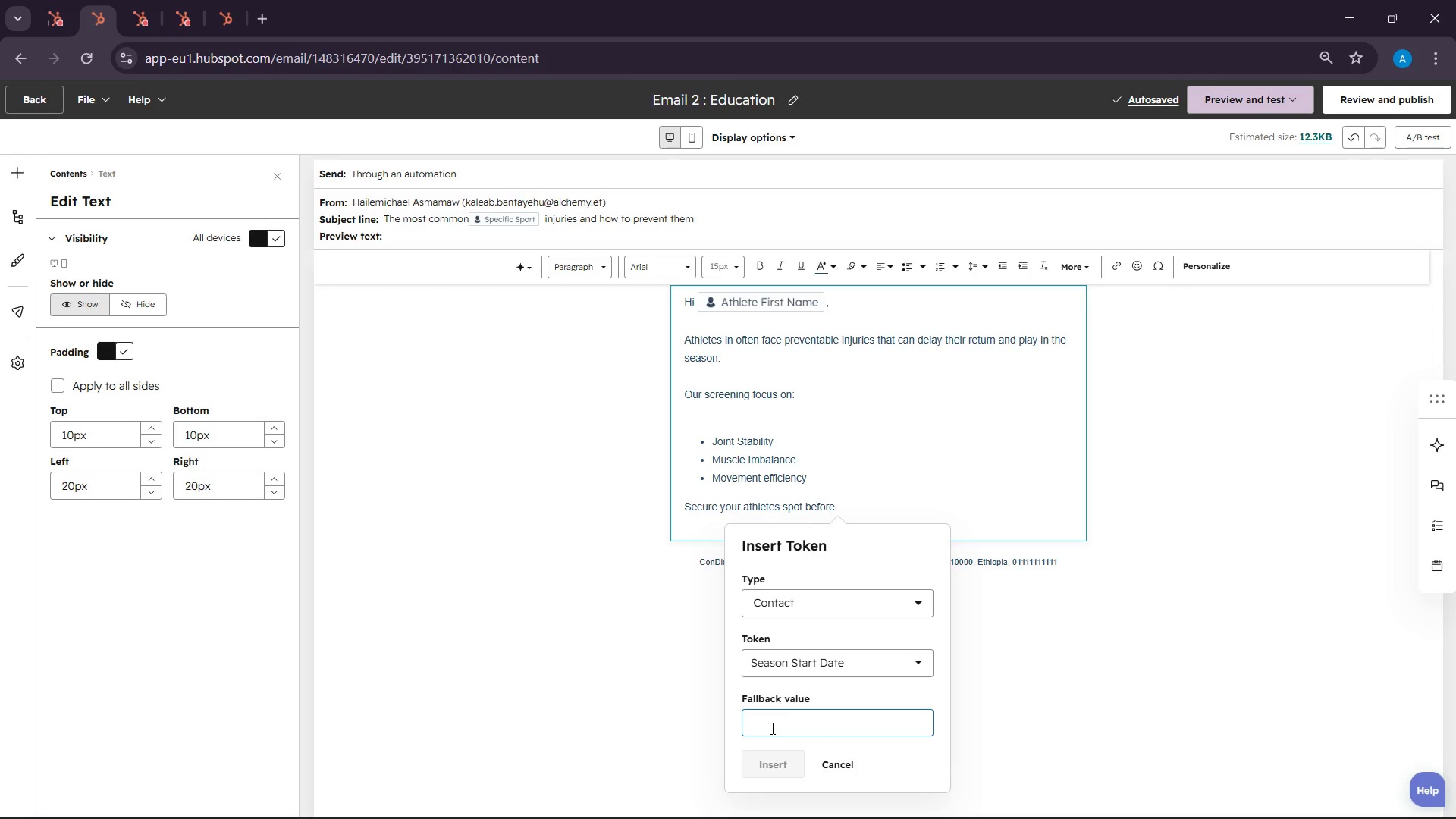 
type(dated)
key(Backspace)
 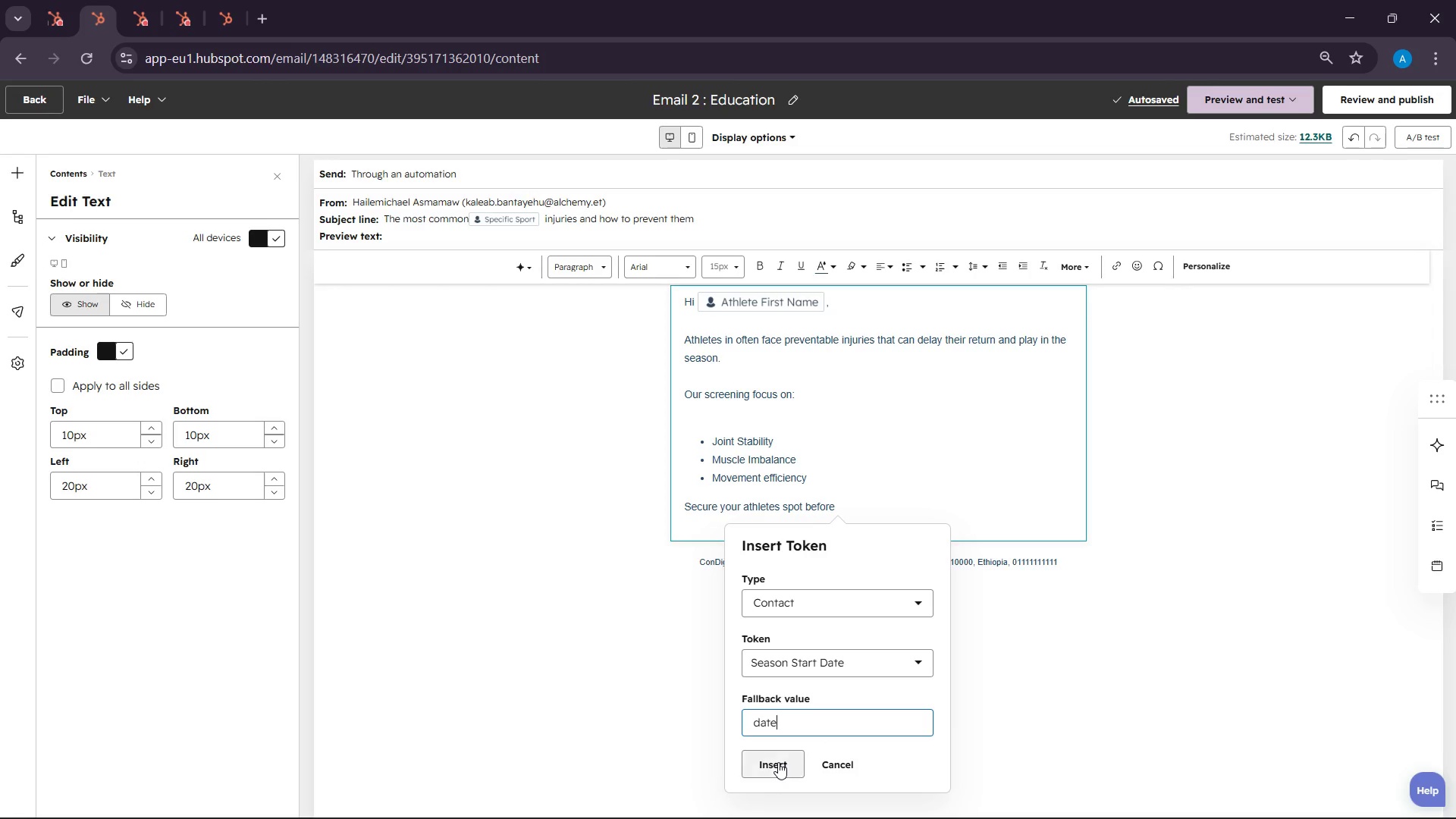 
left_click([778, 762])
 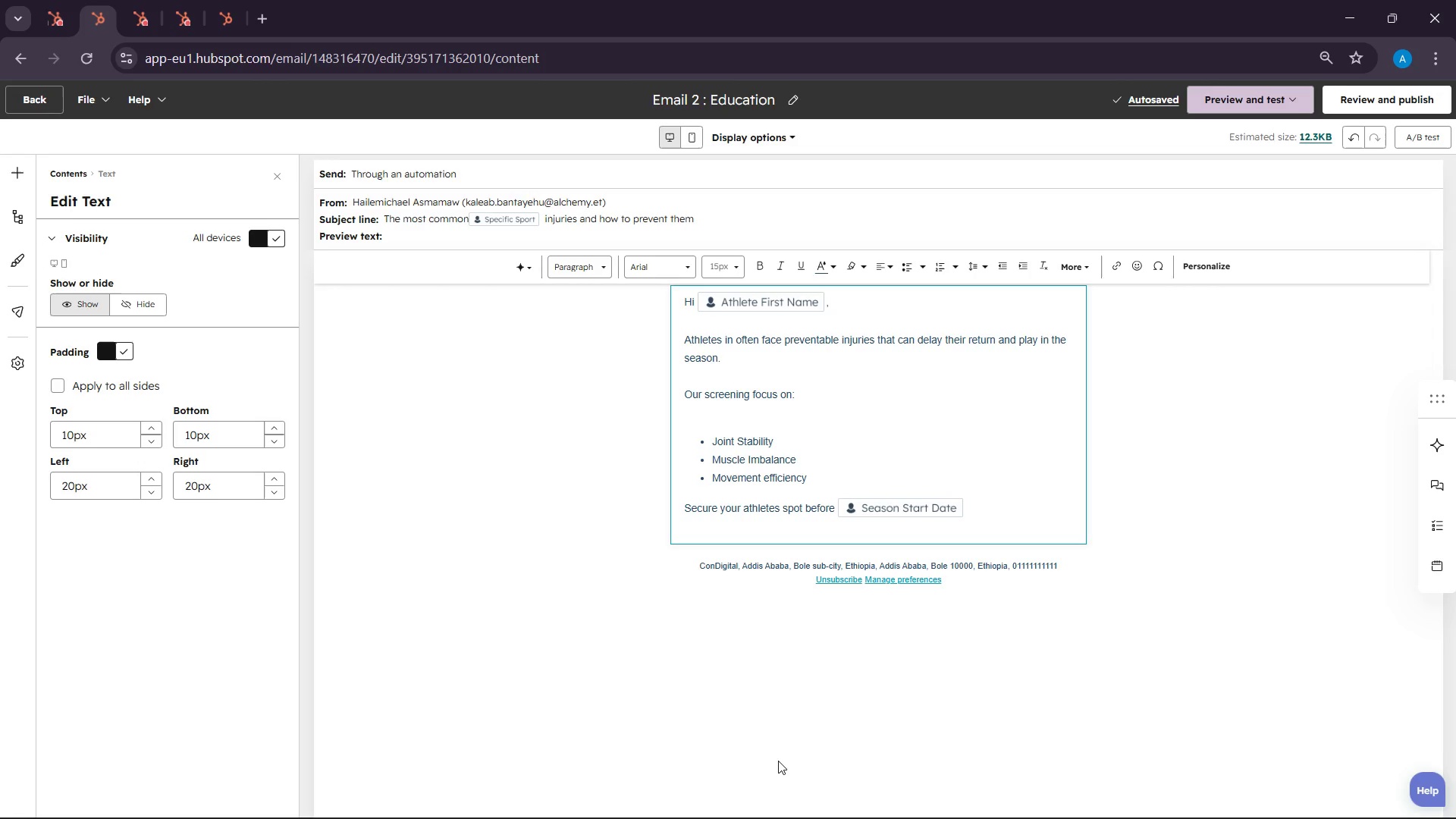 
wait(15.66)
 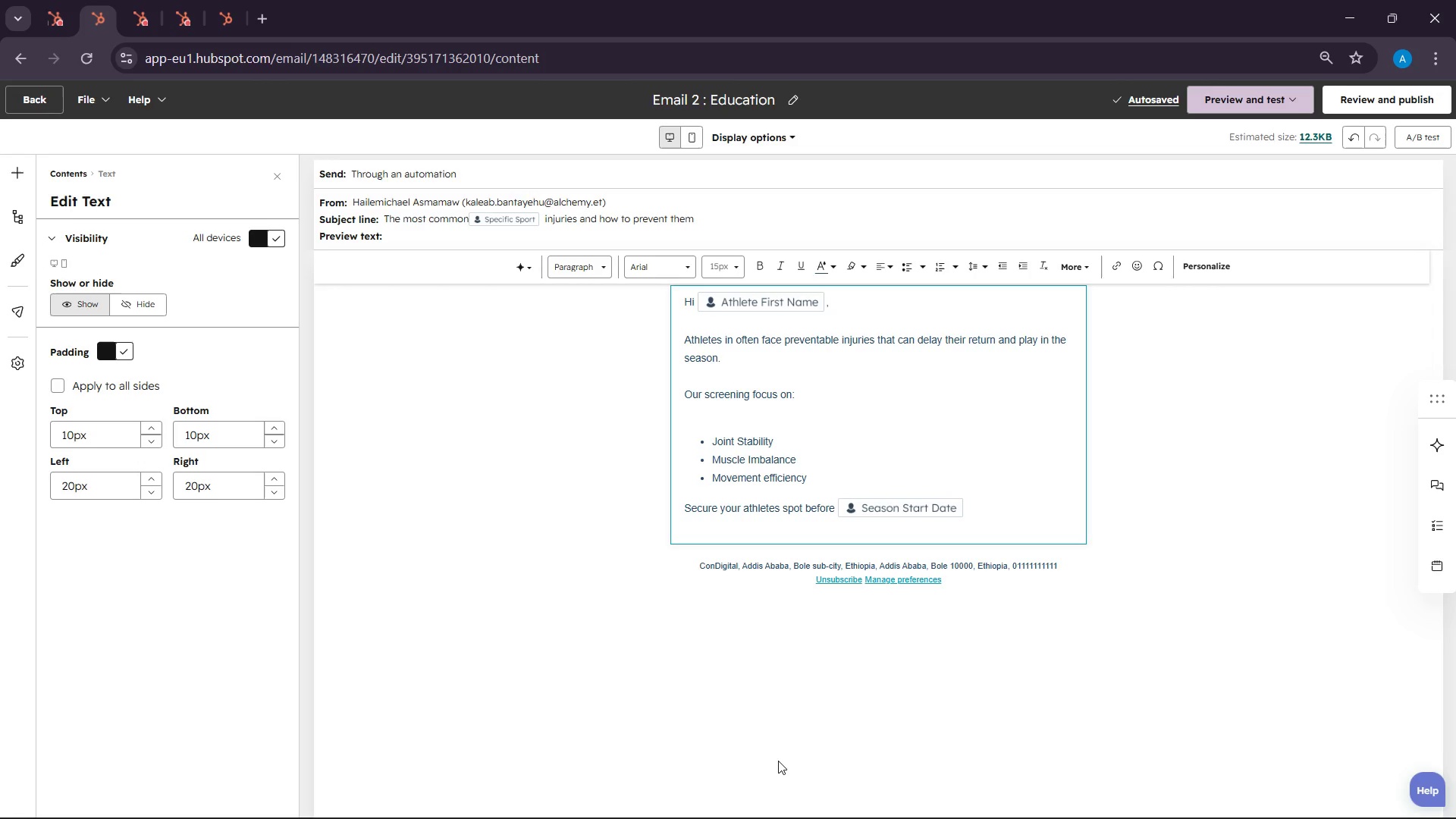 
left_click([1401, 106])
 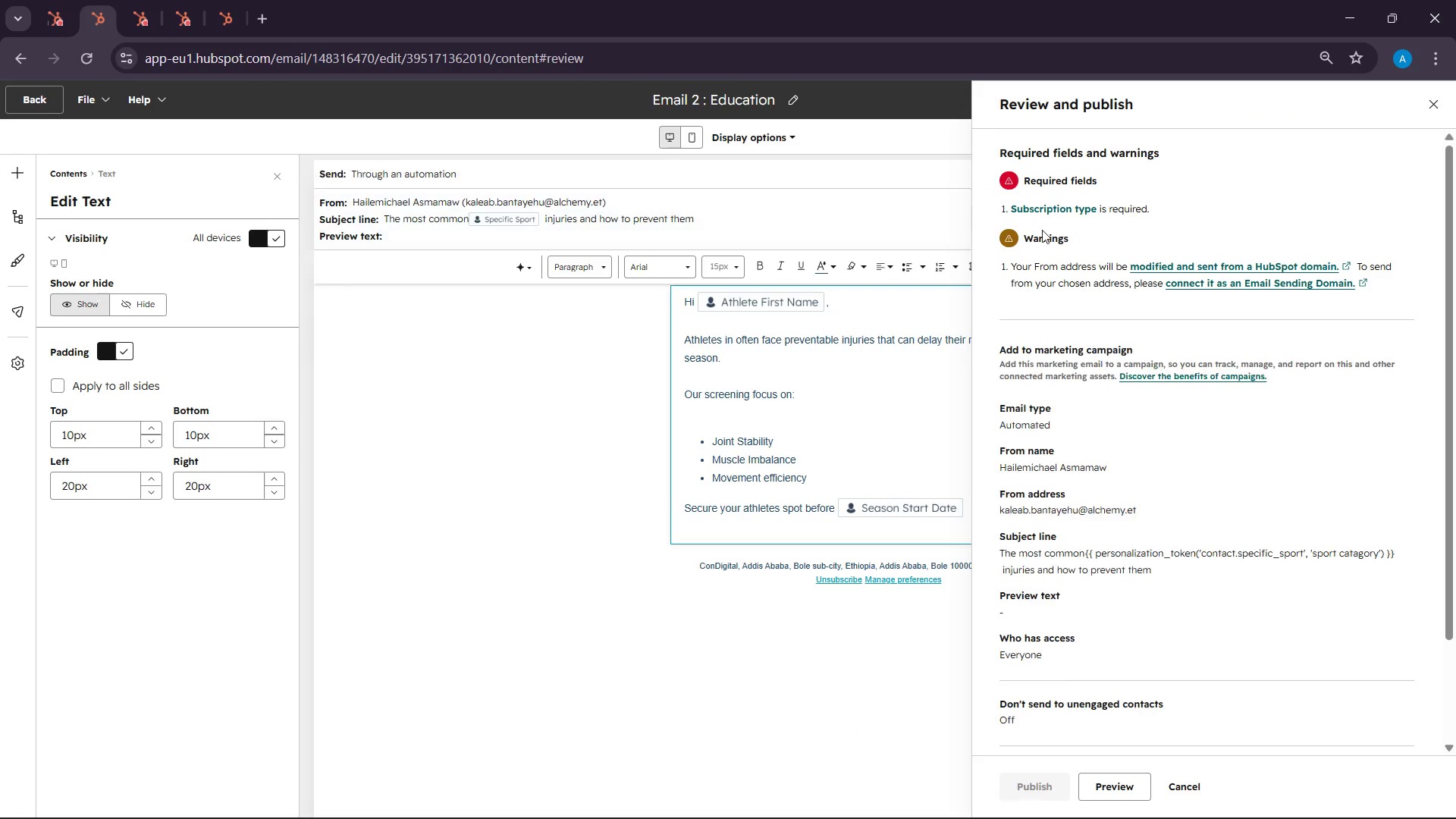 
left_click([1056, 207])
 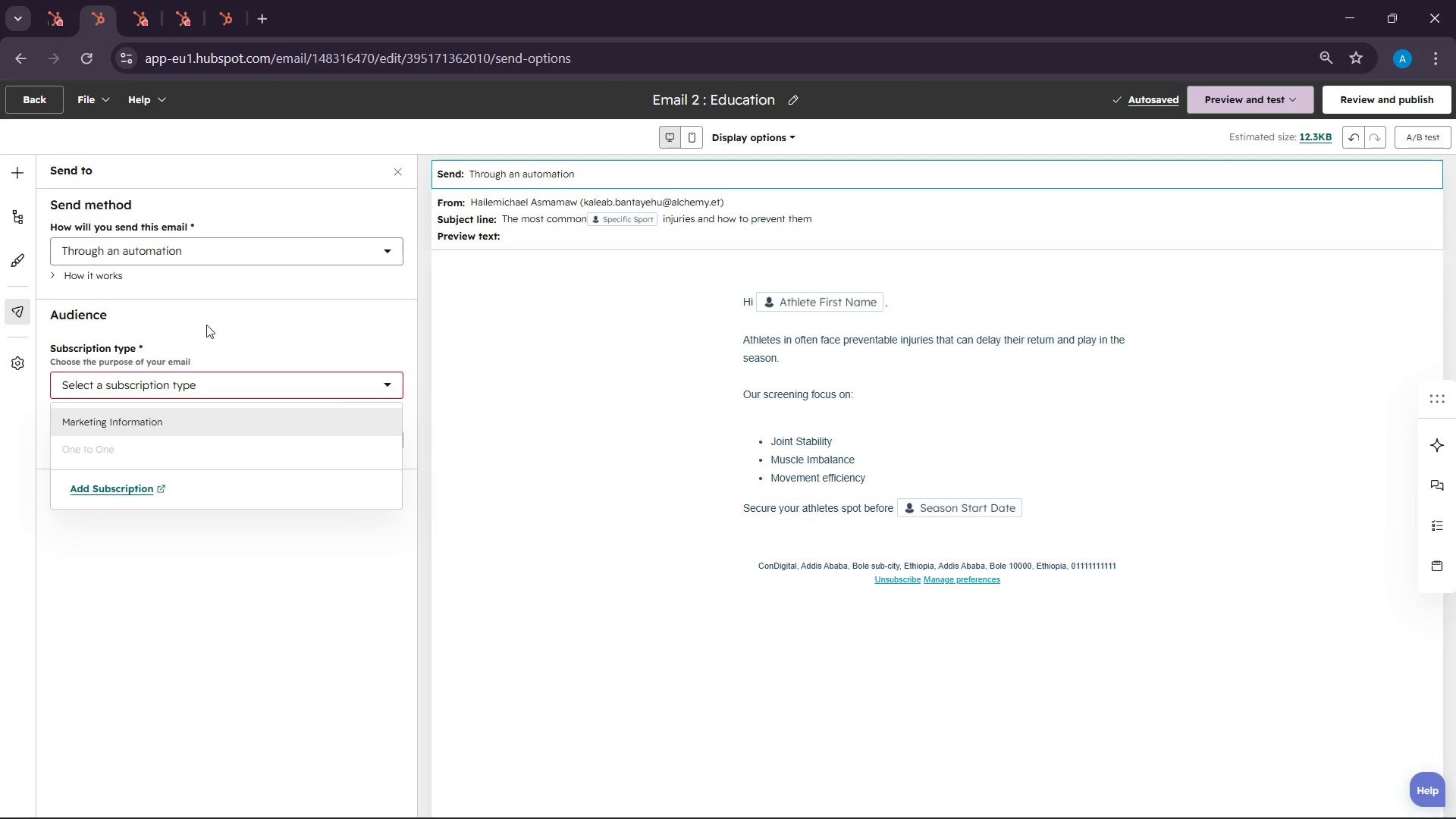 
left_click([140, 420])
 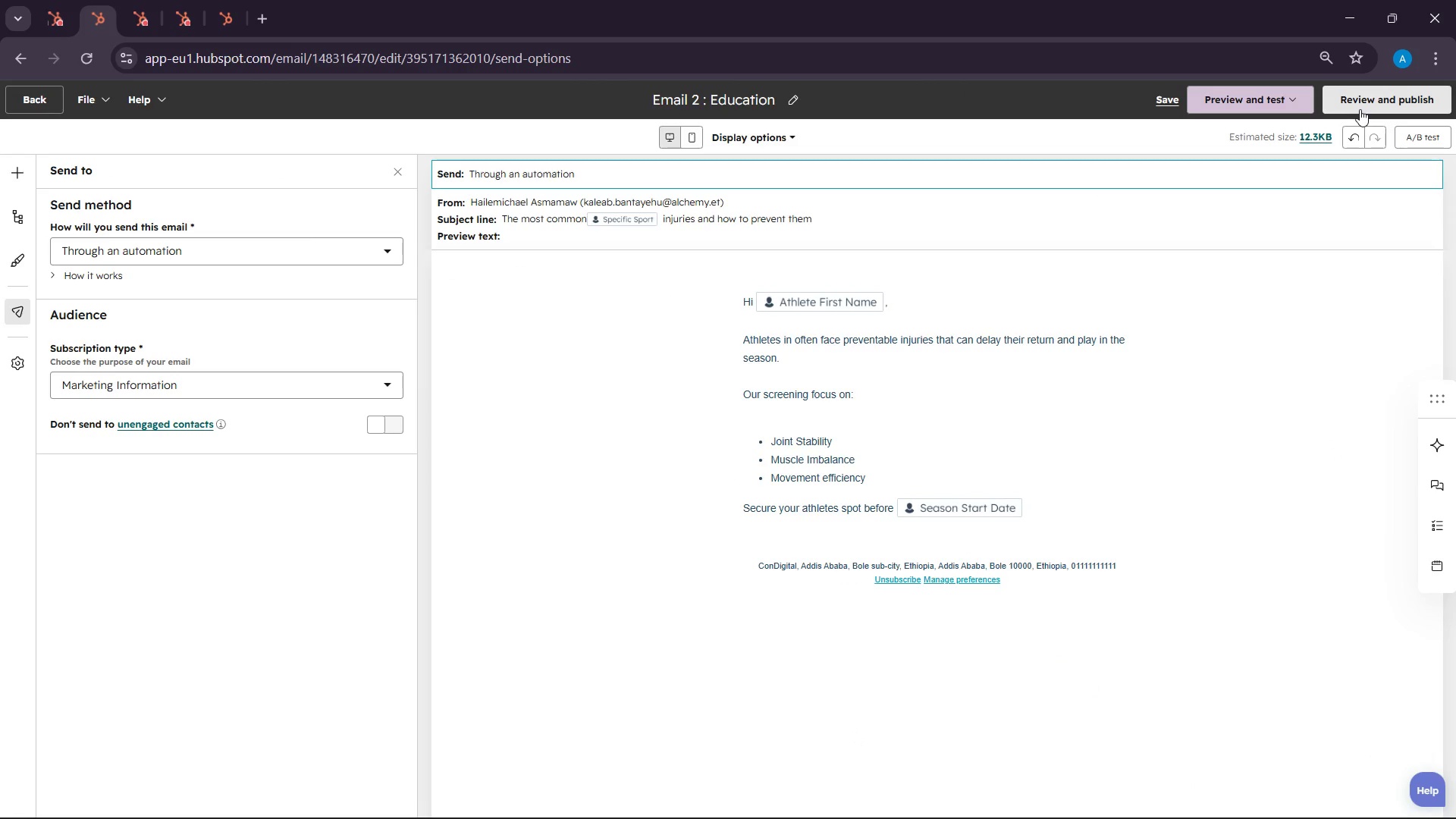 
left_click([1360, 109])
 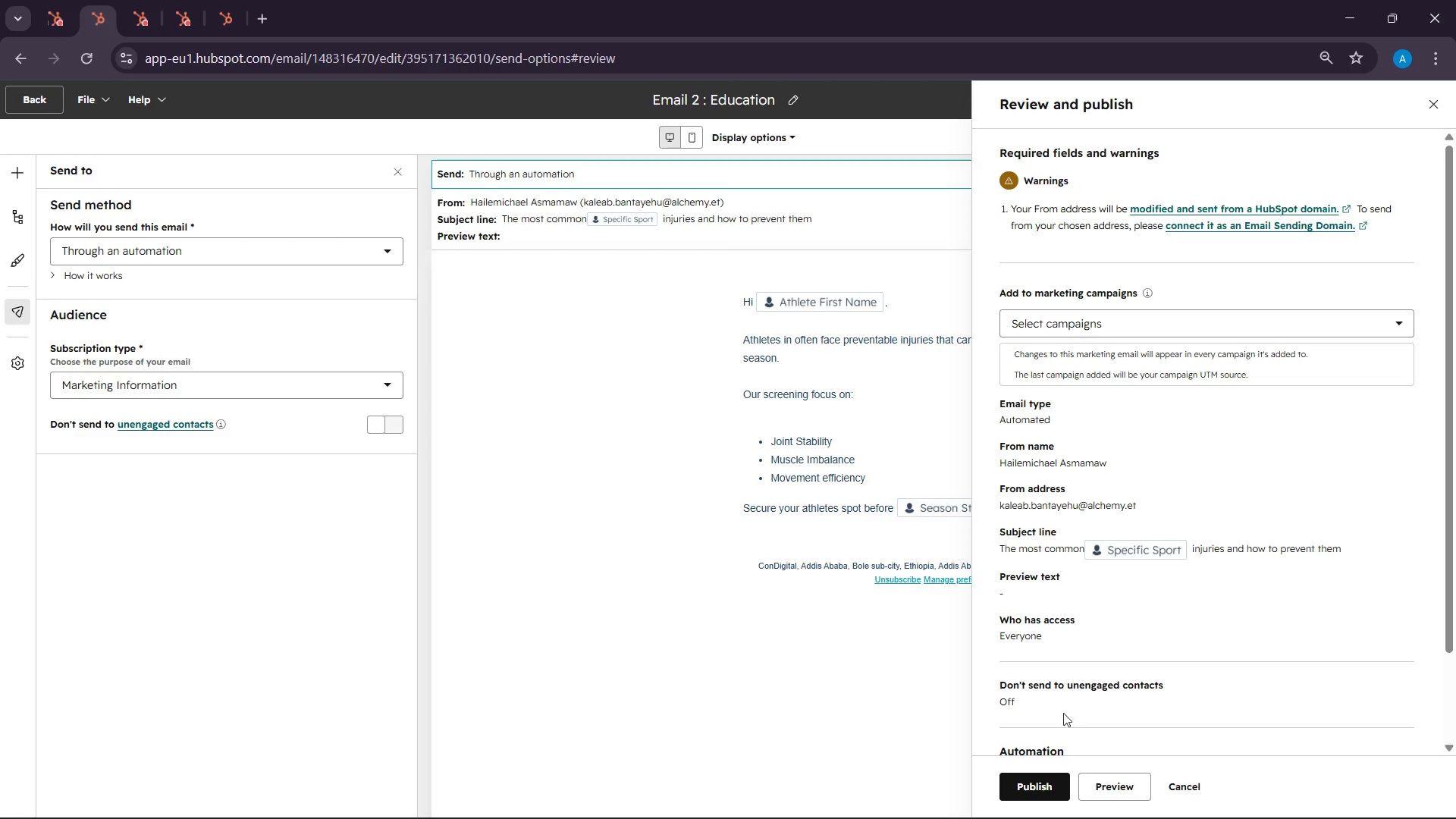 
left_click([1043, 786])
 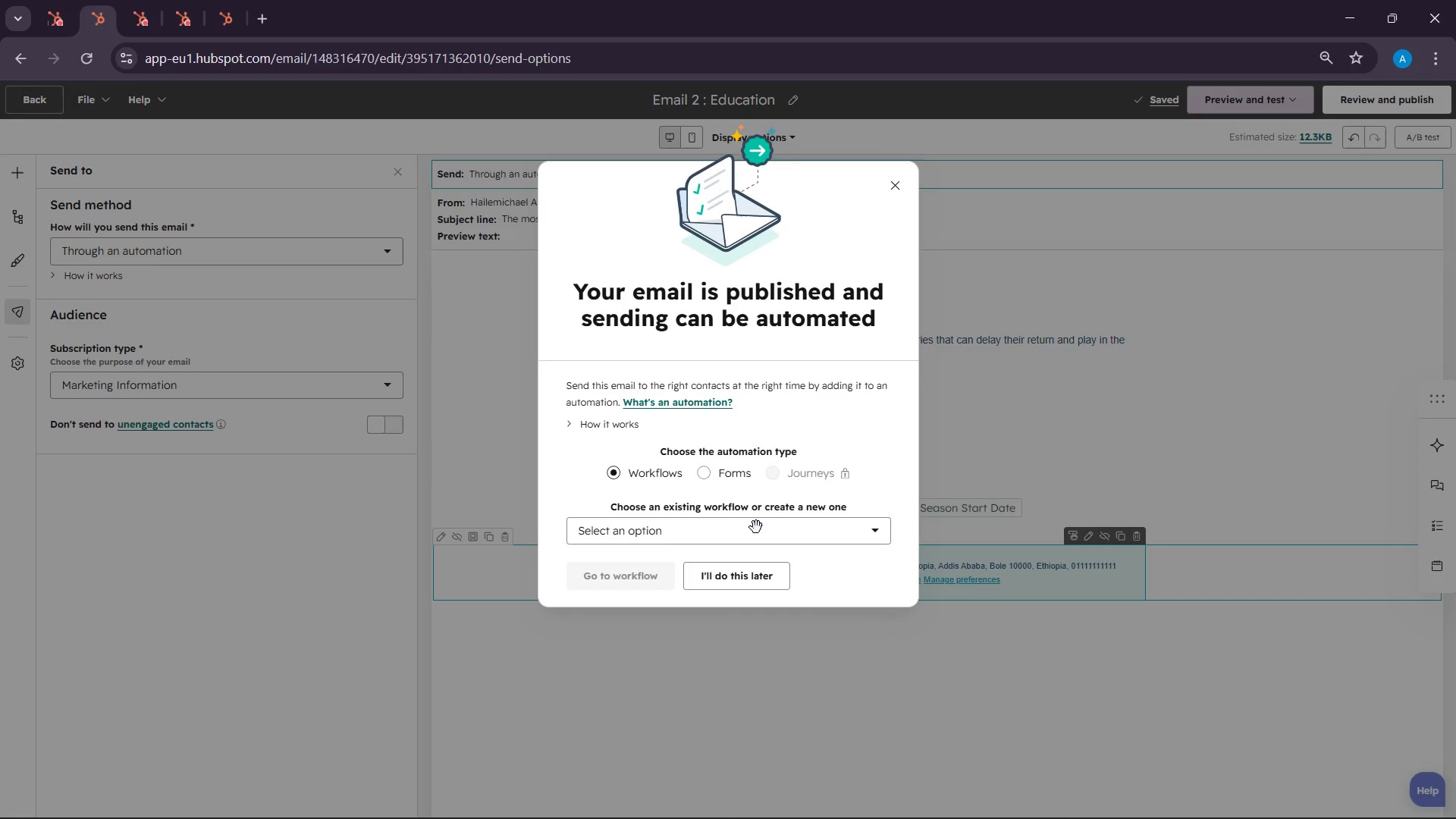 
wait(7.17)
 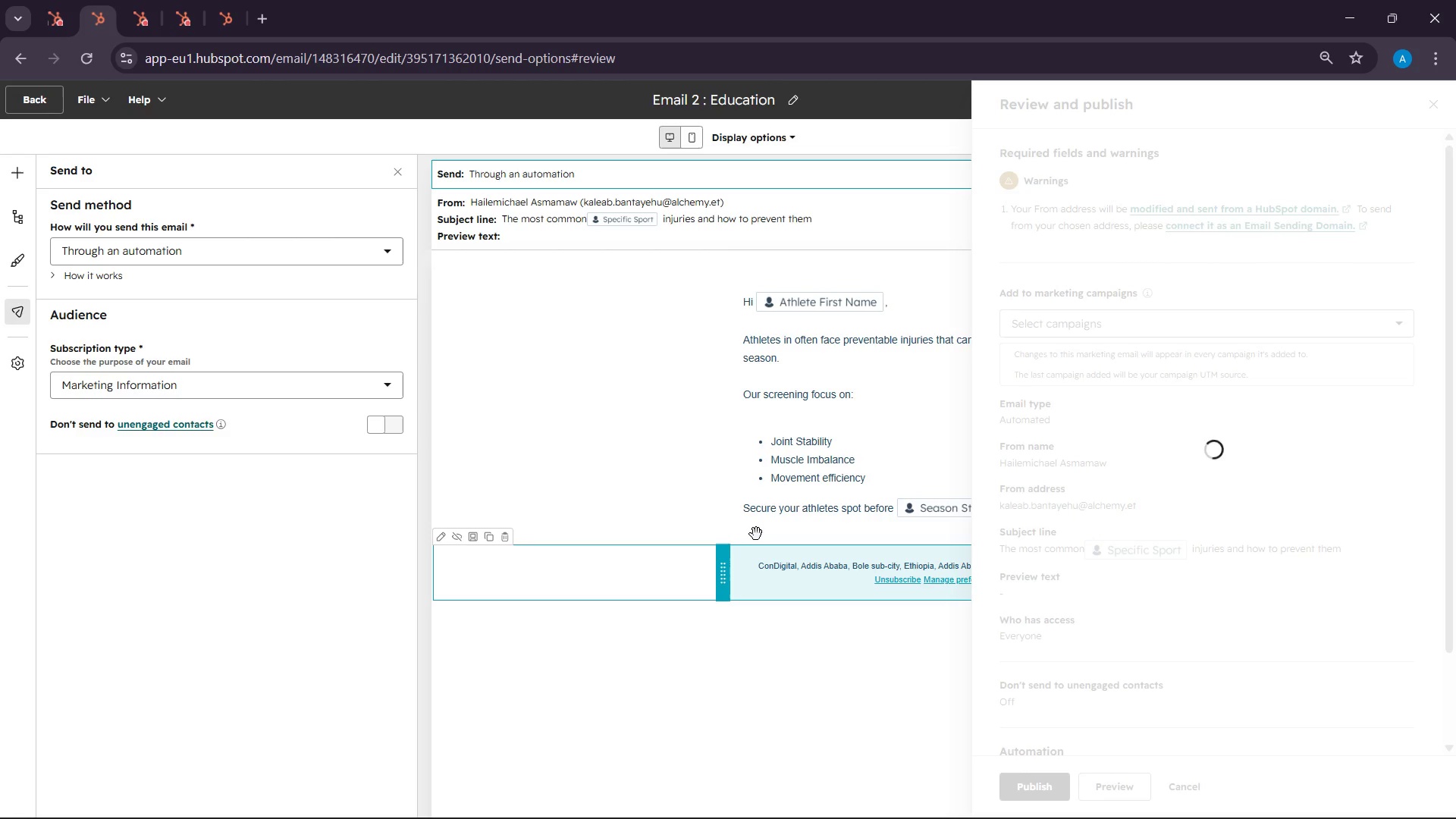 
left_click([713, 566])
 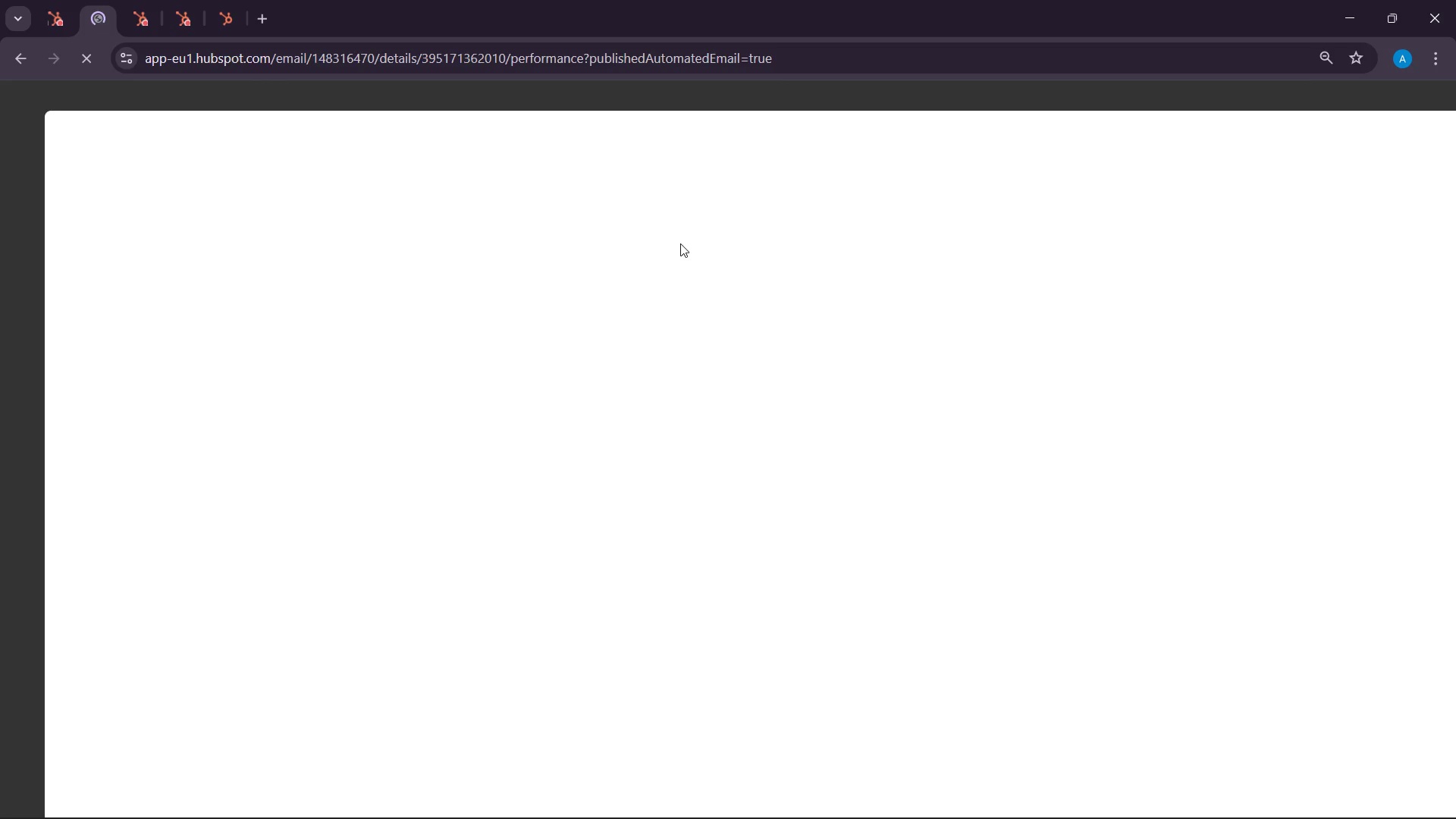 
mouse_move([-30, 284])
 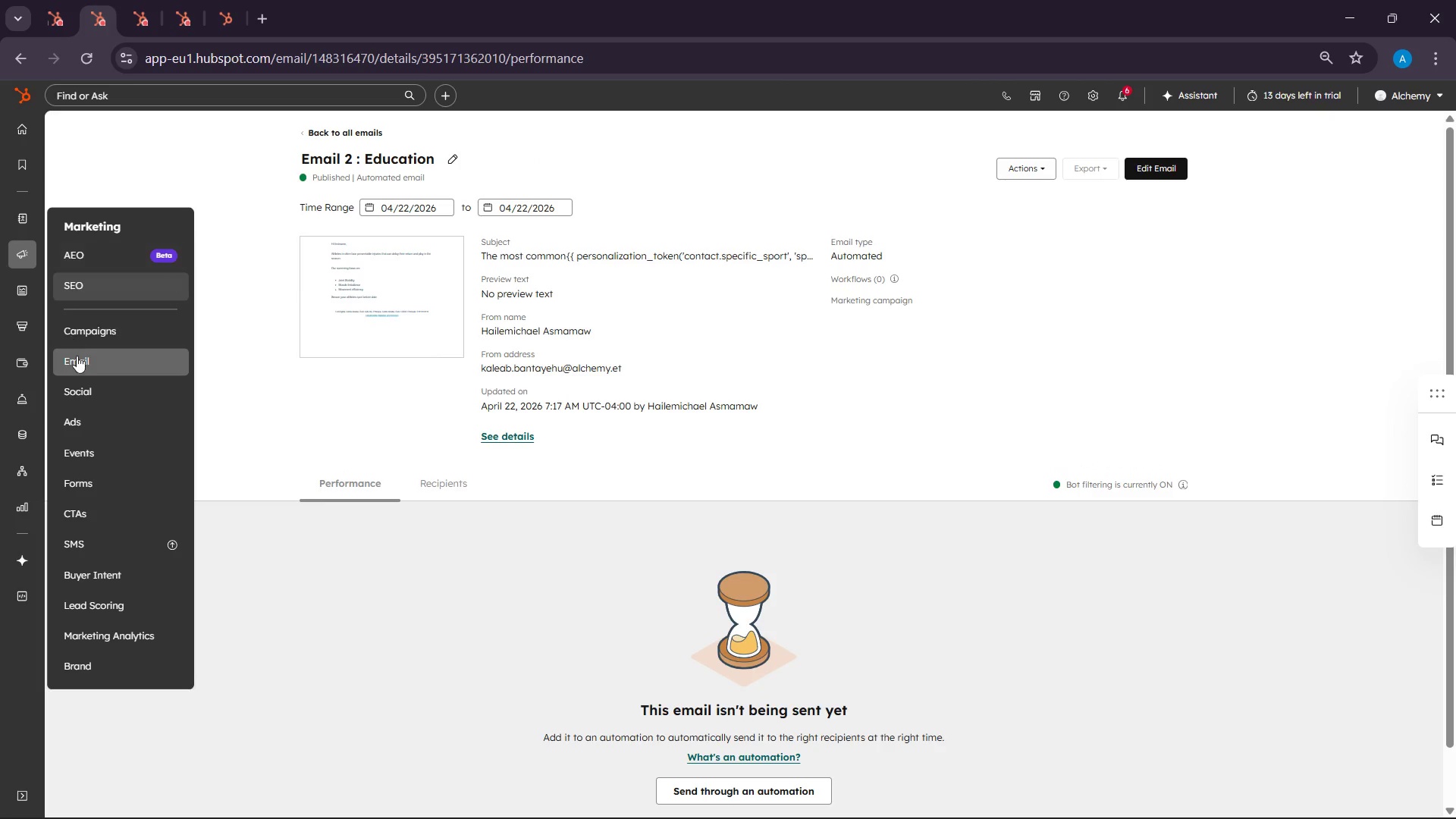 
left_click([80, 359])
 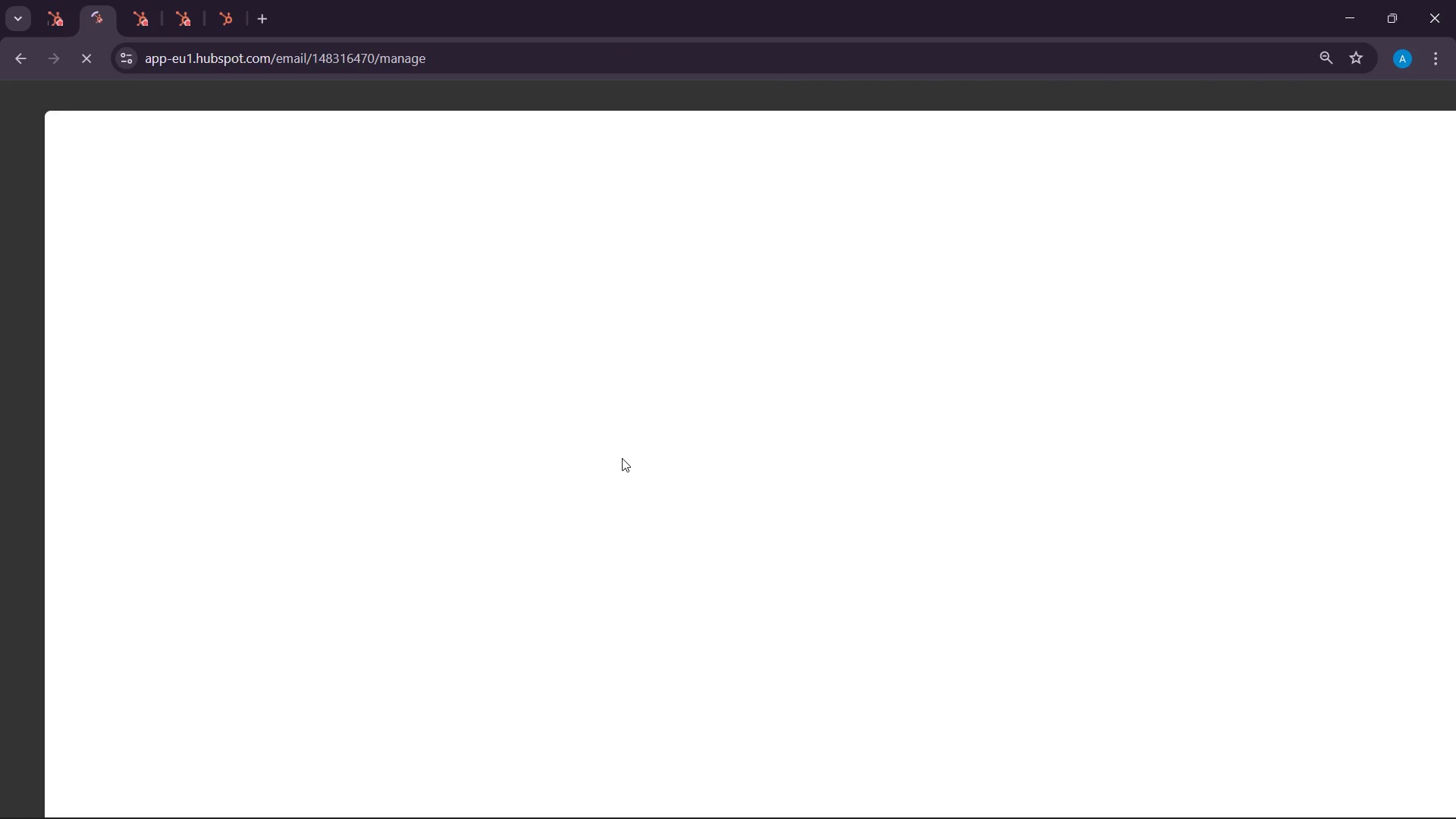 
left_click([145, 0])
 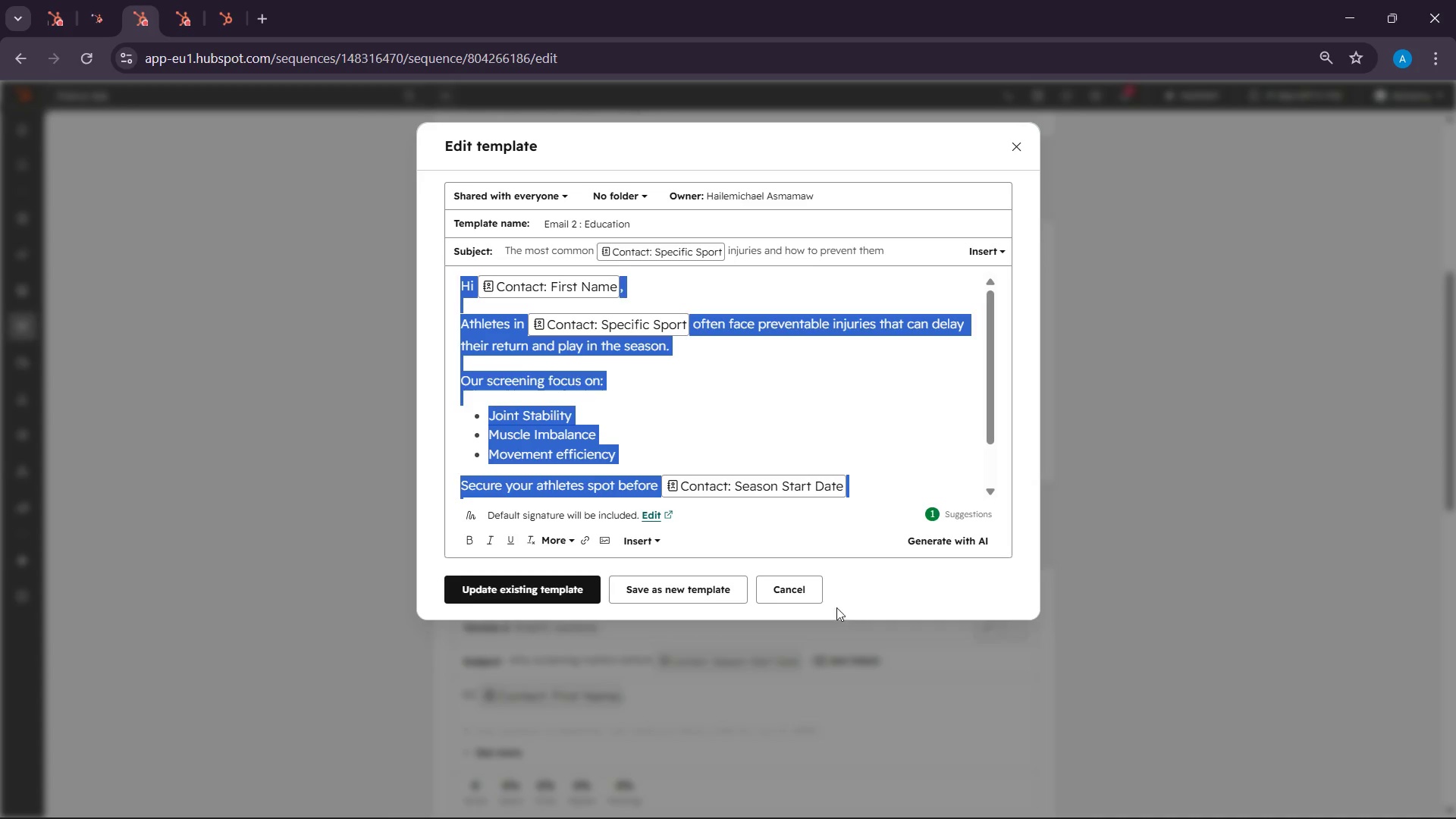 
left_click([771, 583])
 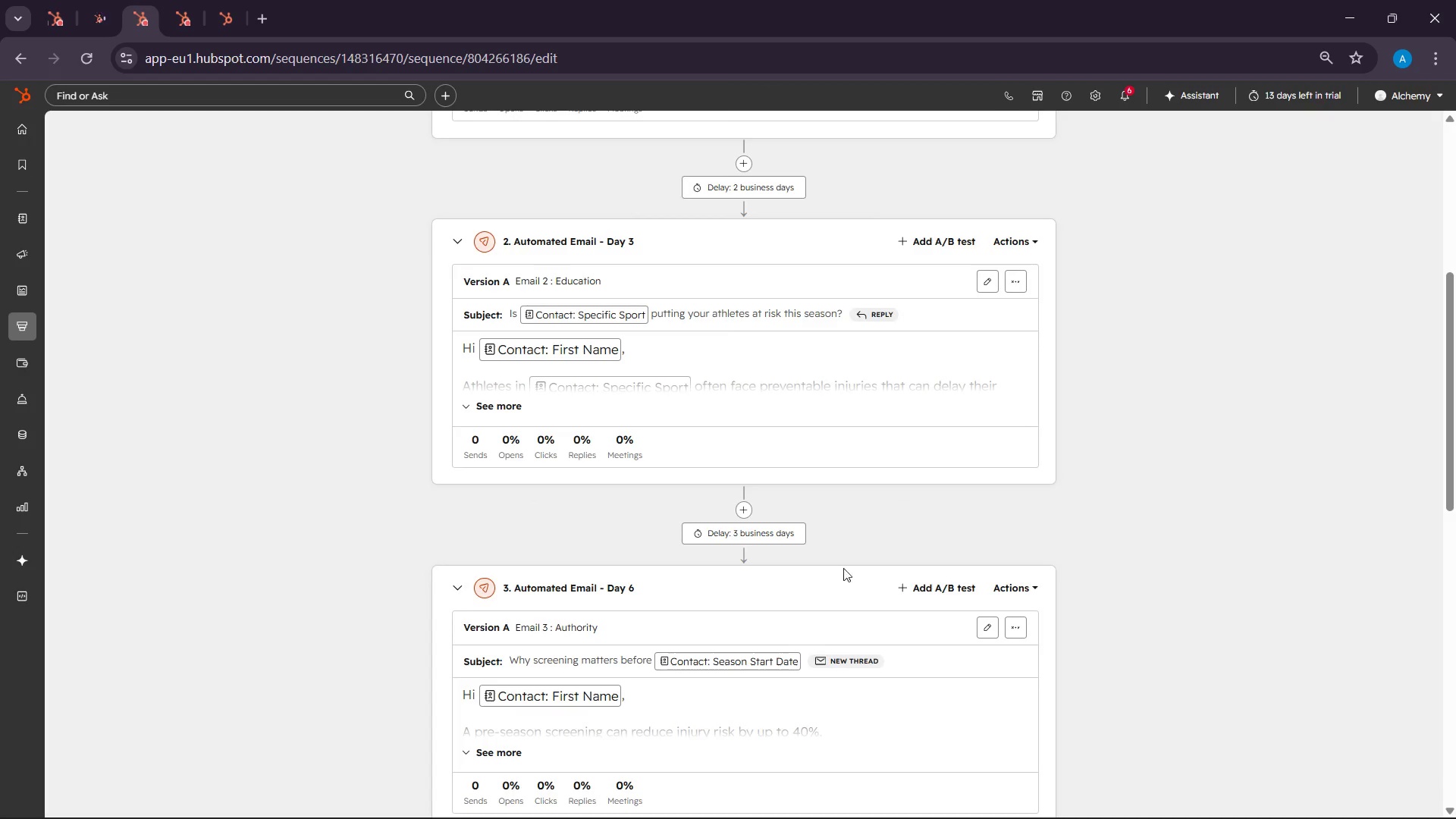 
scroll: coordinate [866, 559], scroll_direction: down, amount: 3.0
 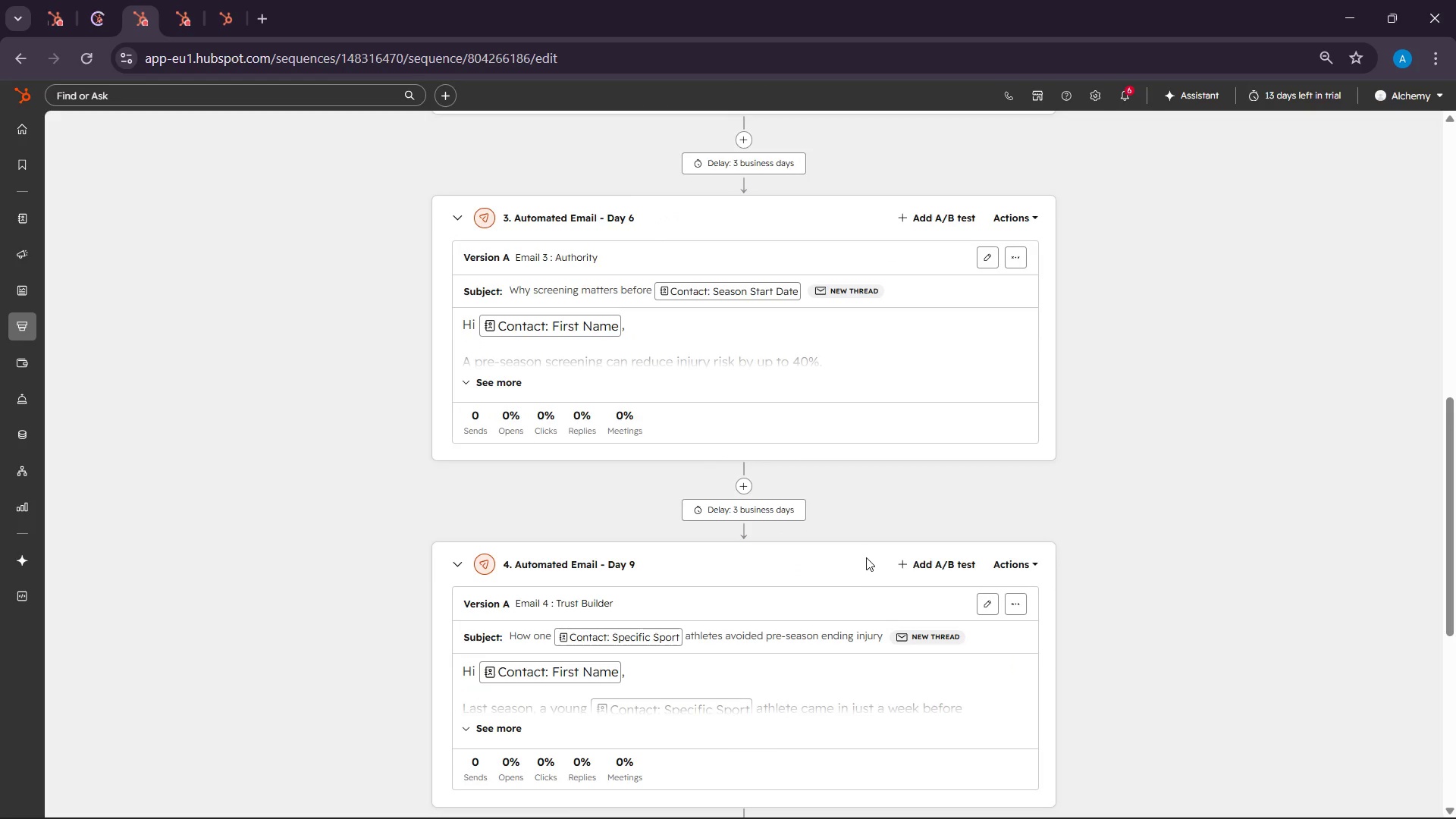 
left_click([847, 359])
 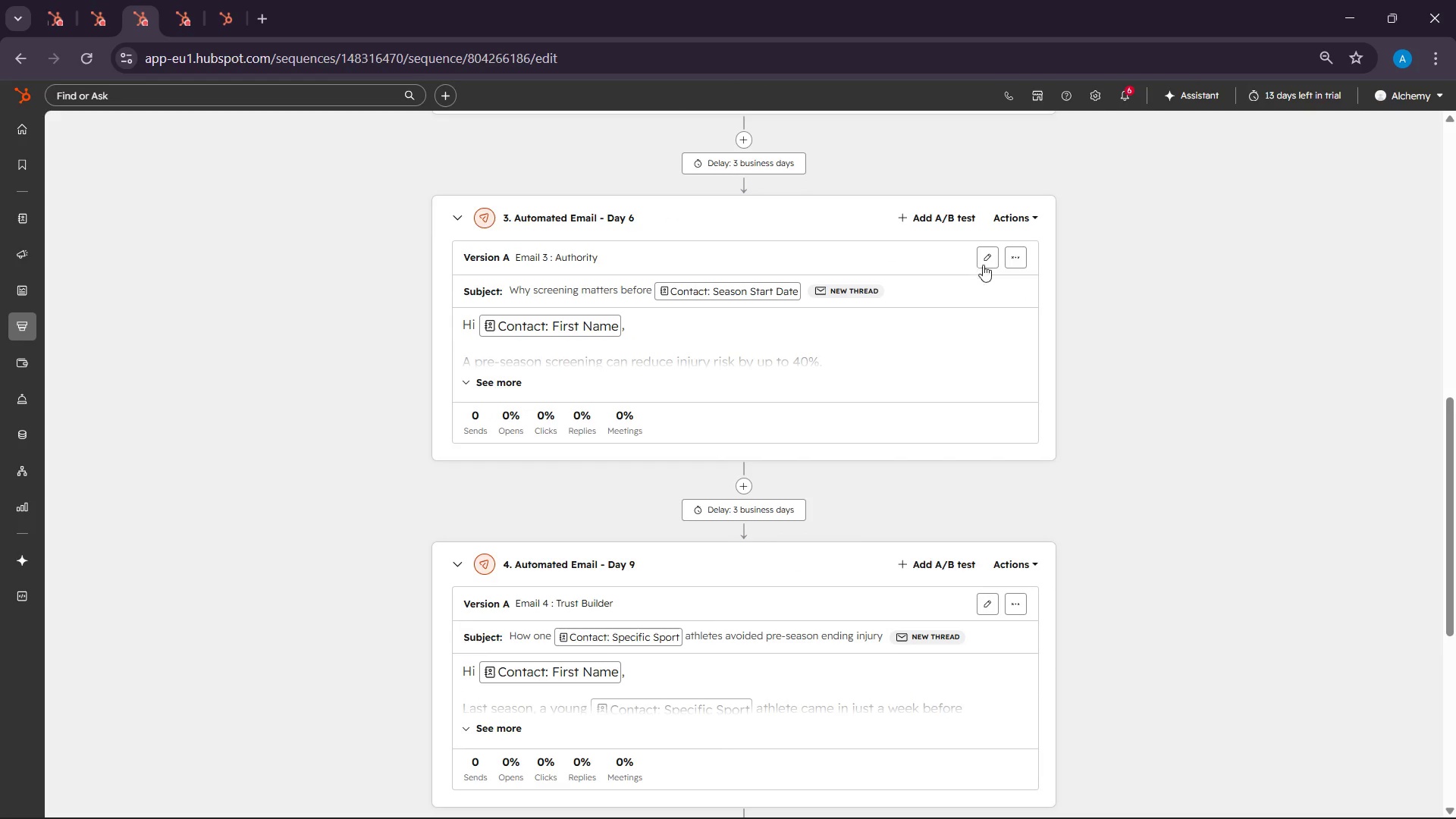 
left_click([988, 256])
 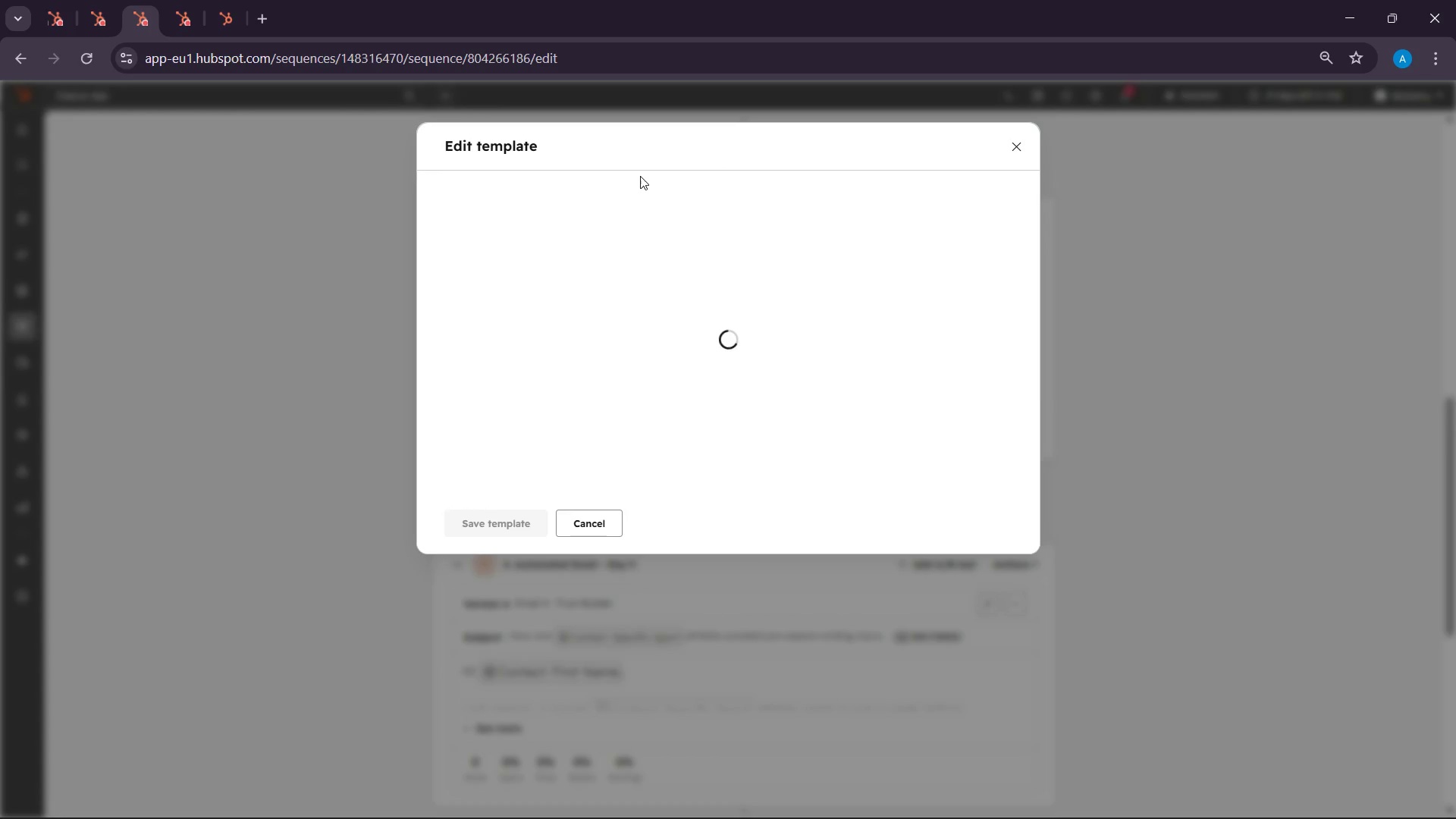 
mouse_move([645, 198])
 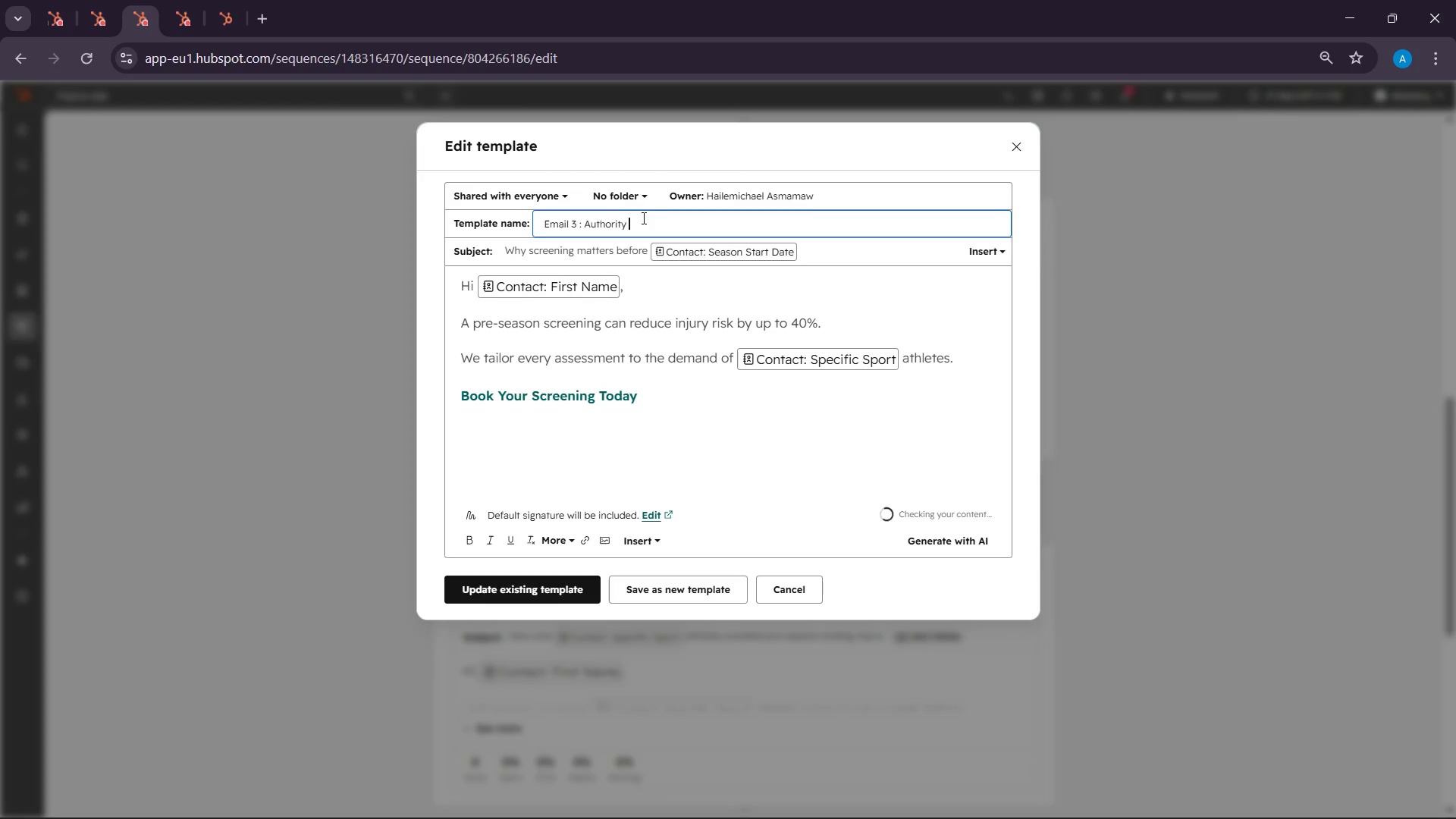 
double_click([642, 218])
 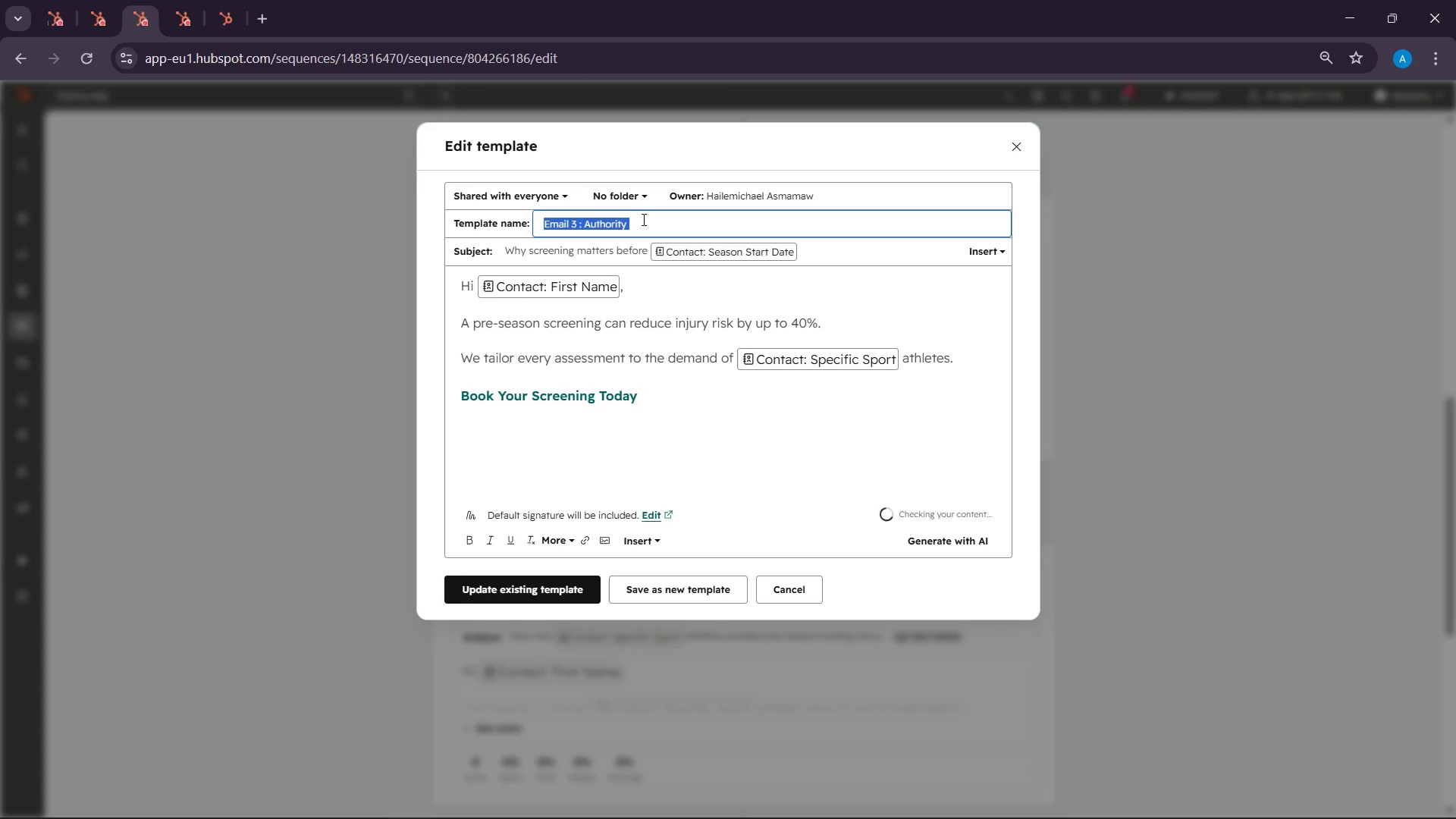 
key(Control+C)
 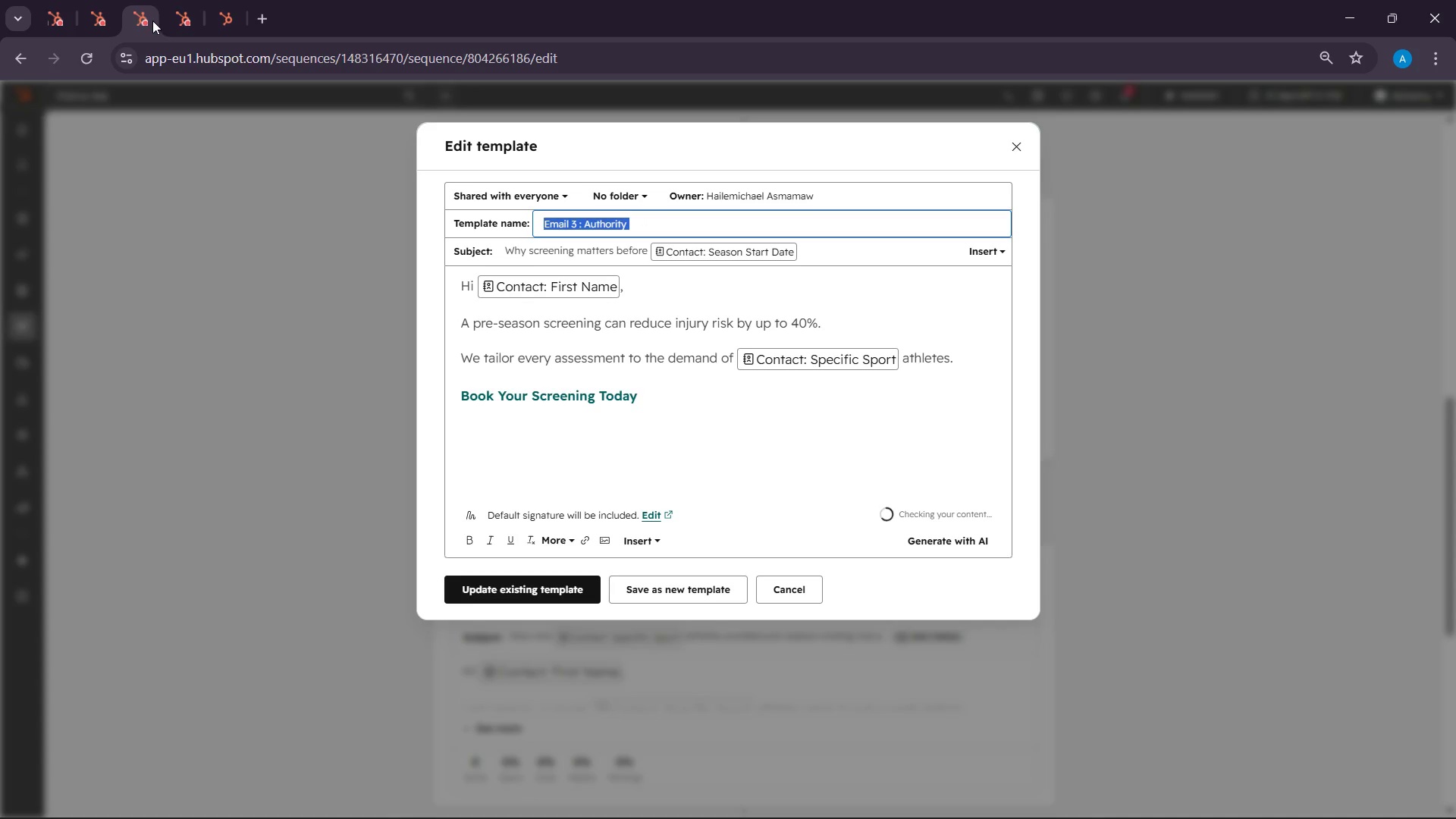 
left_click([84, 0])
 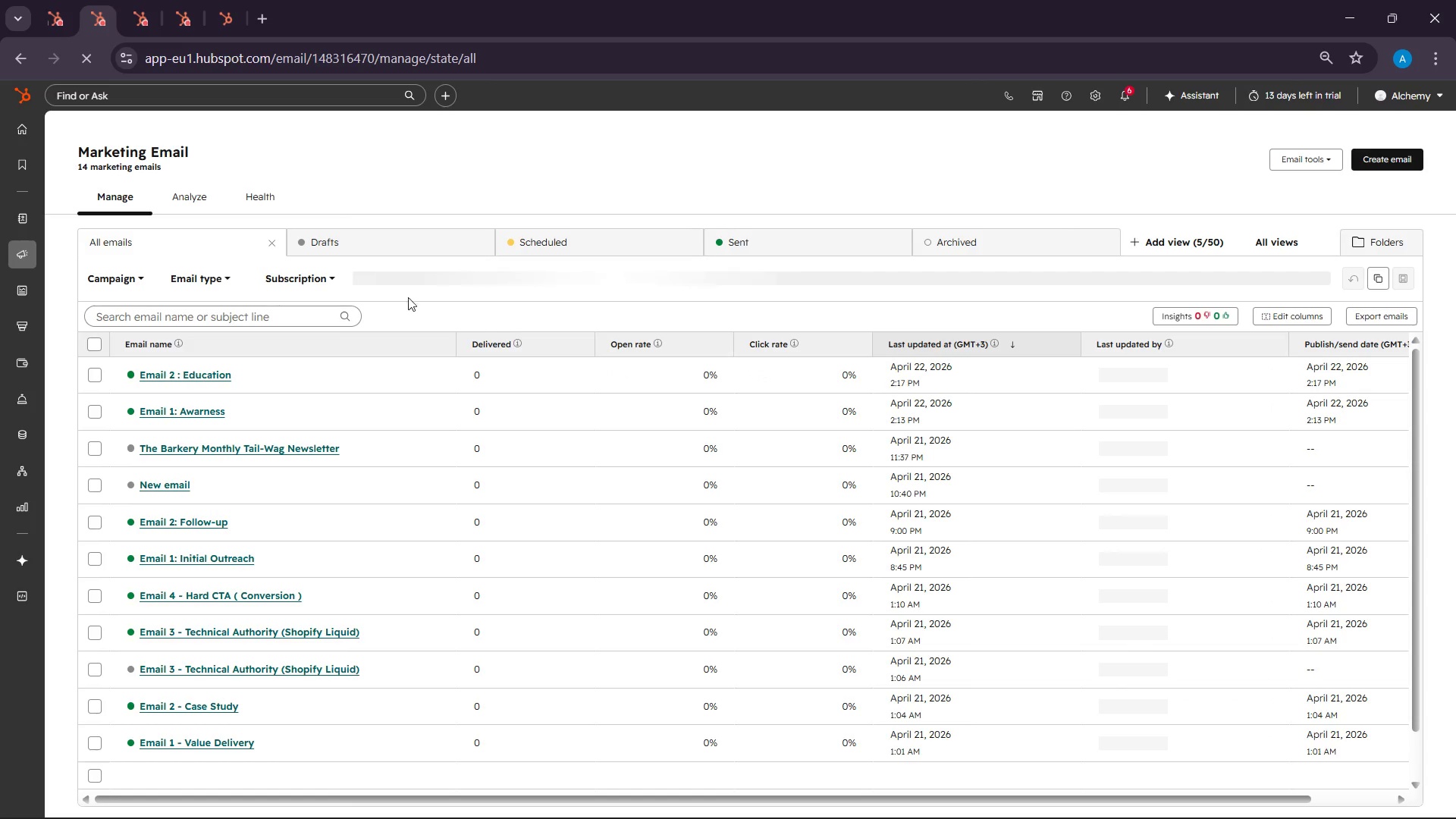 
left_click([1385, 153])
 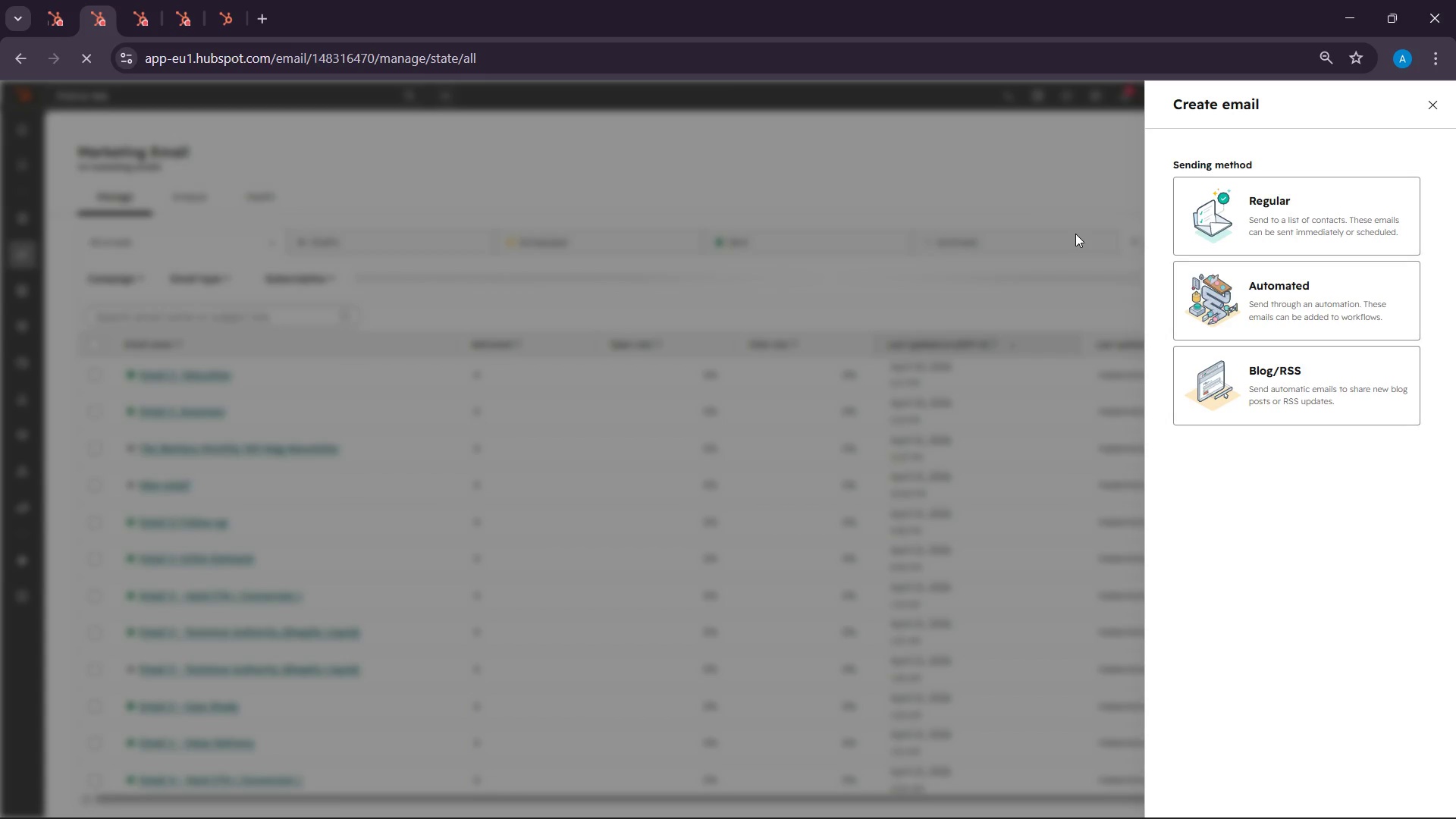 
left_click([1325, 300])
 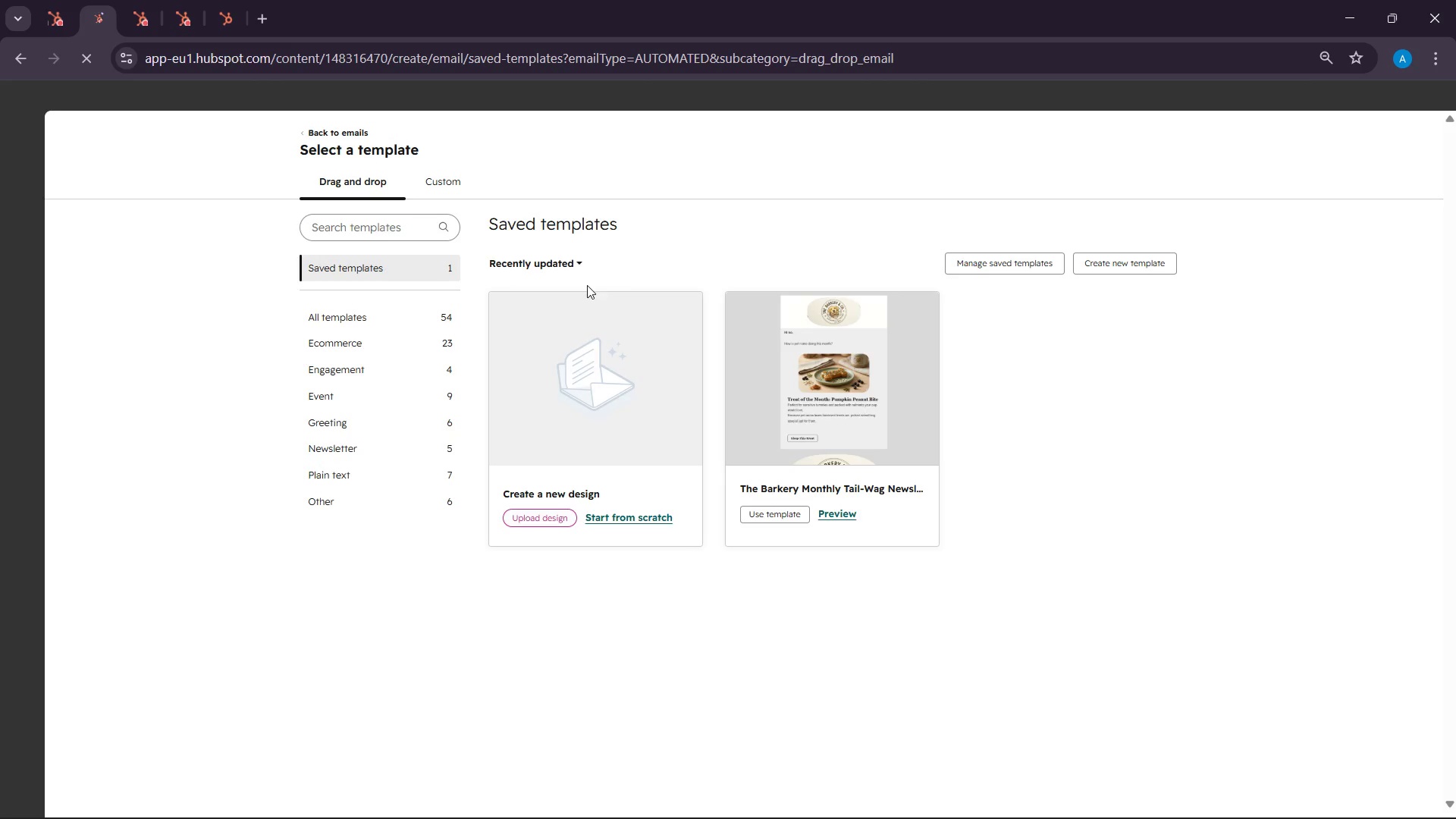 
left_click([639, 519])
 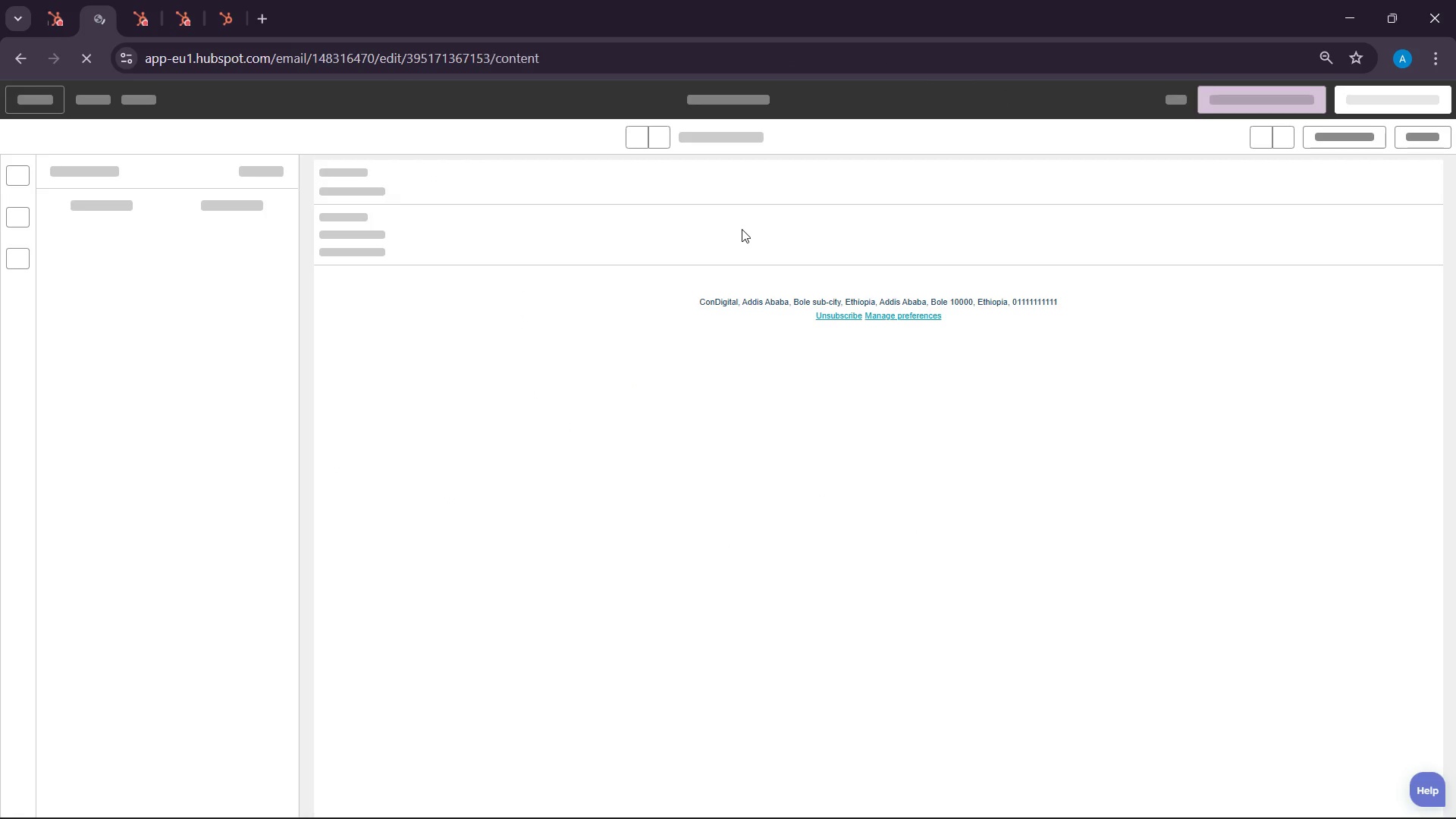 
wait(5.14)
 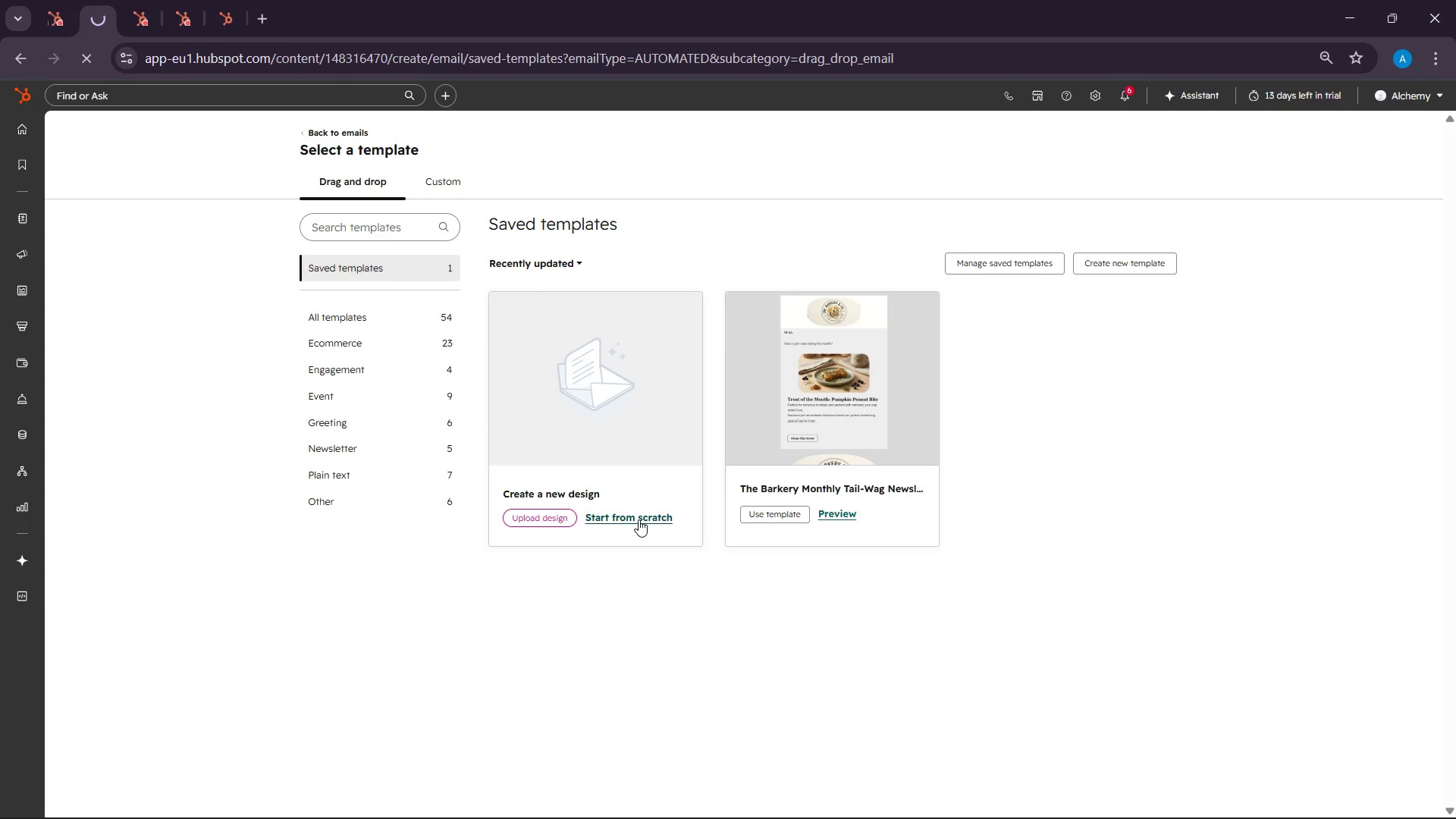 
left_click([758, 104])
 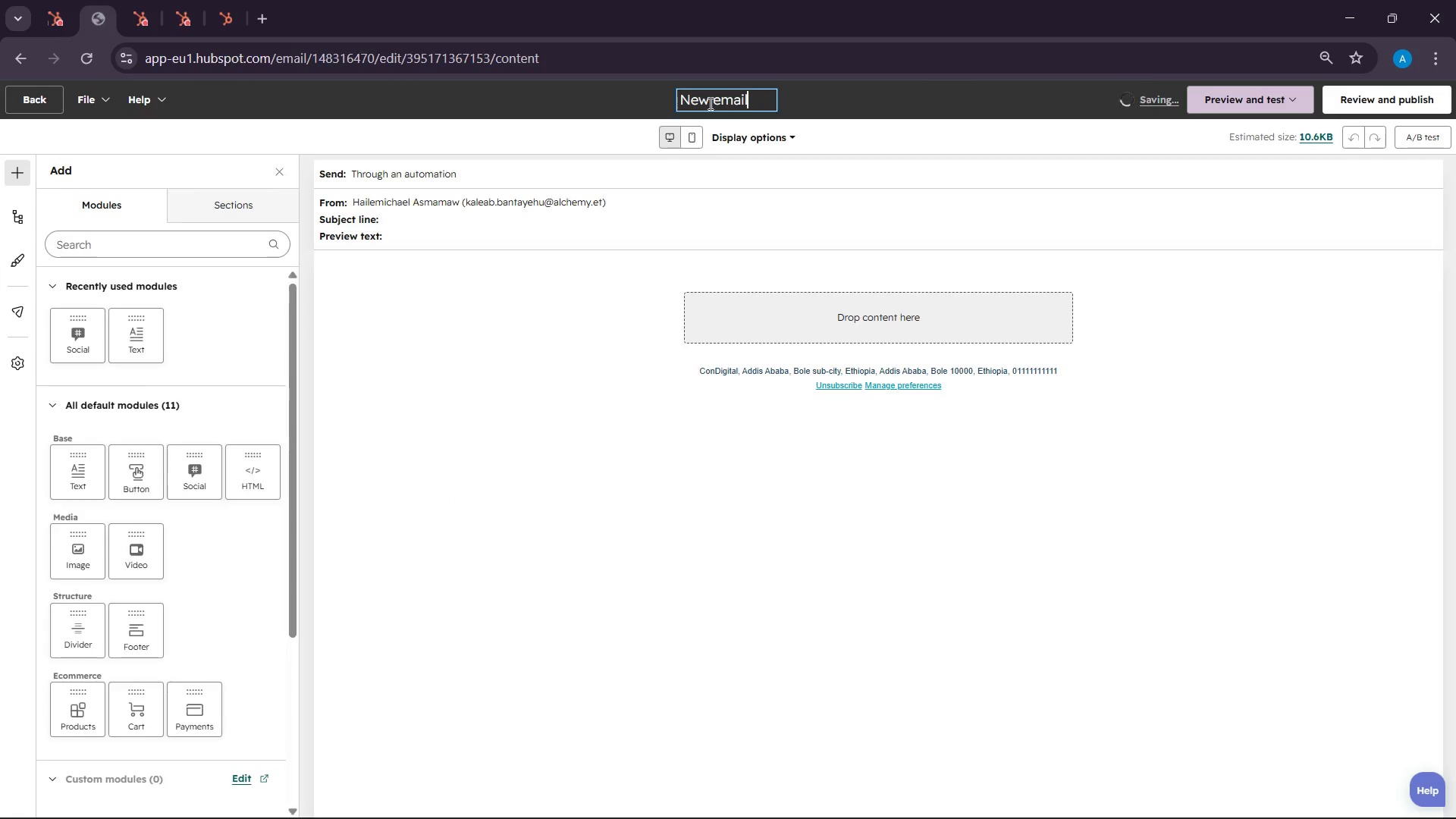 
double_click([709, 103])
 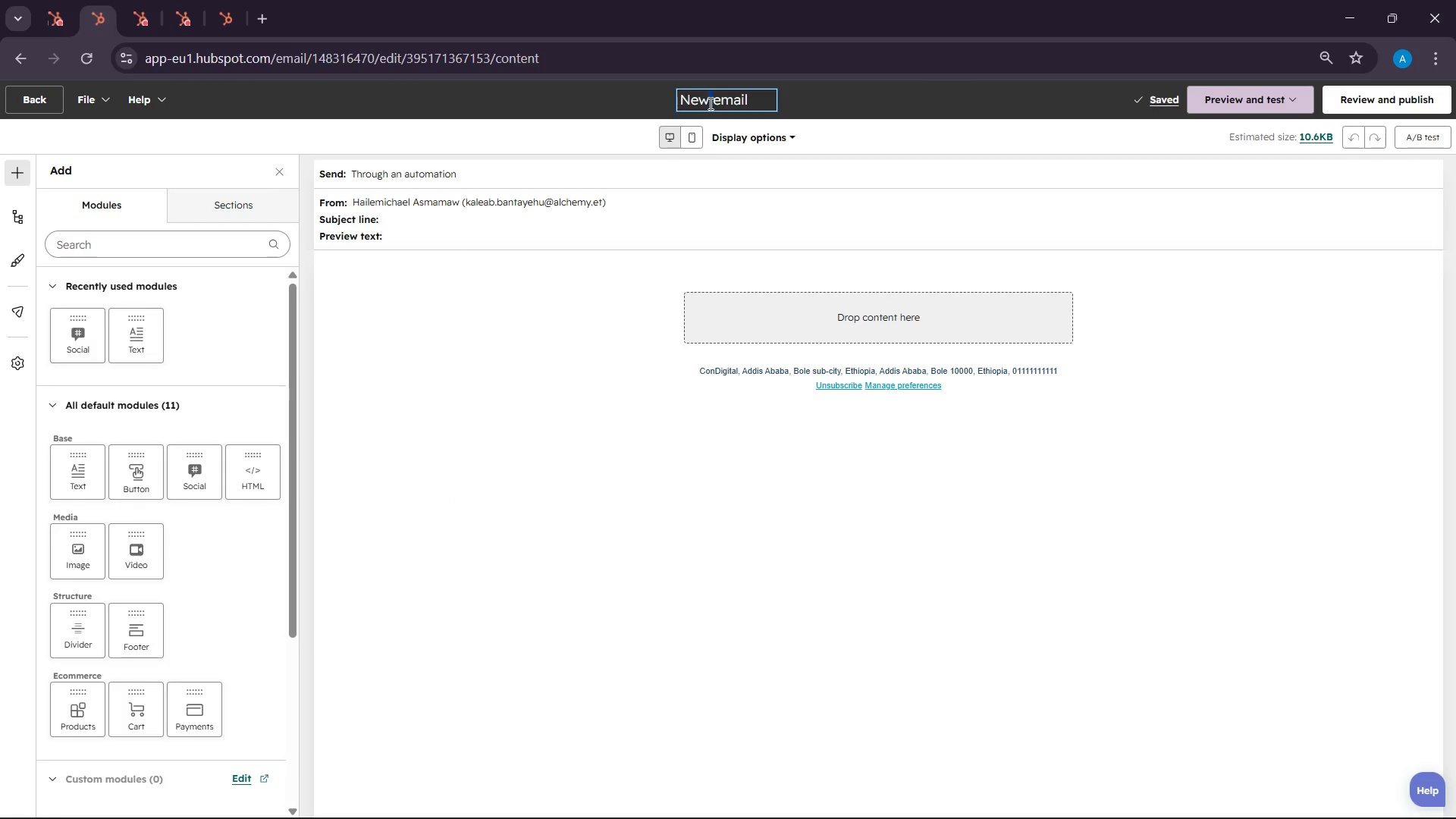 
triple_click([709, 103])
 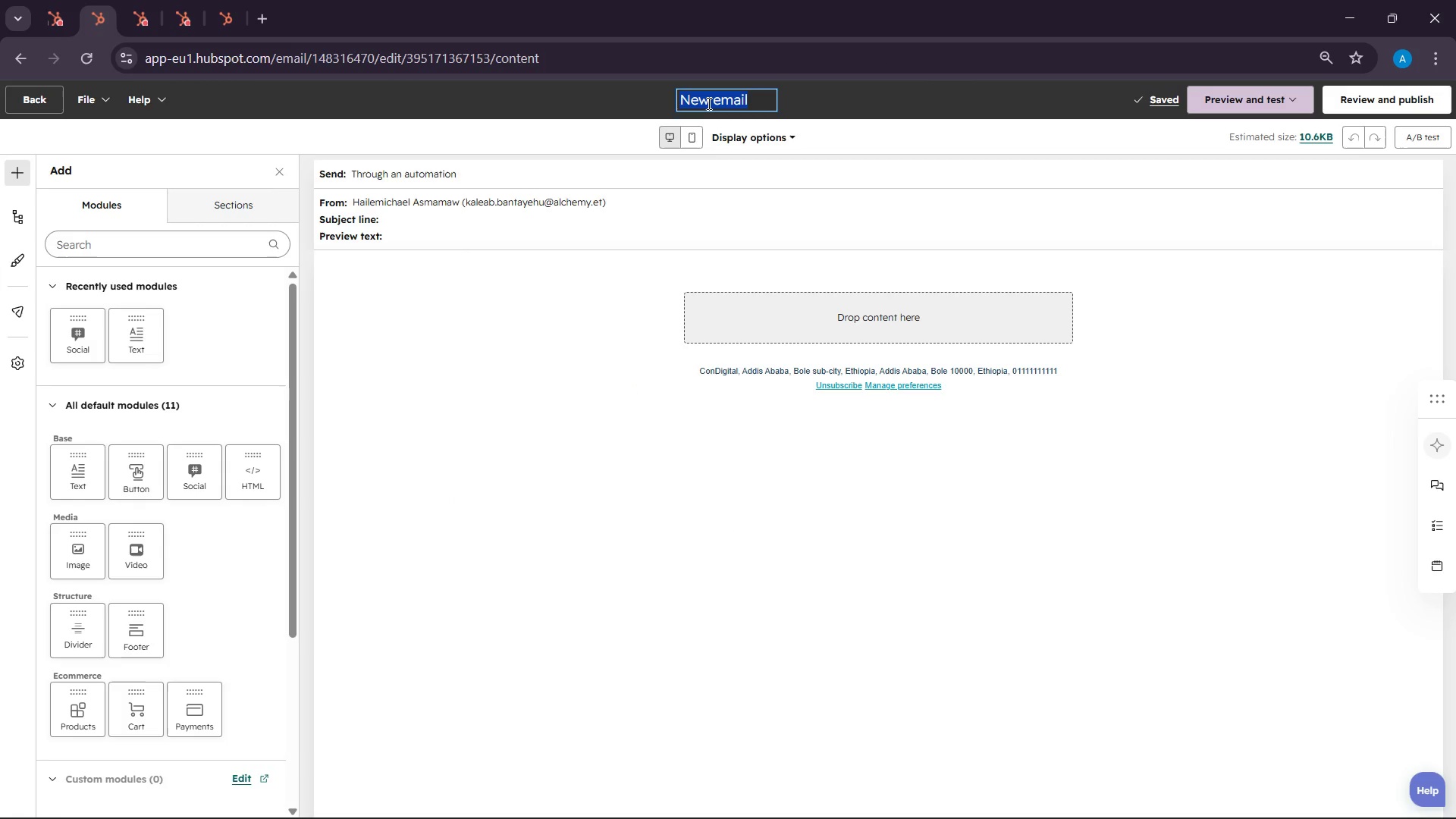 
key(Control+V)
 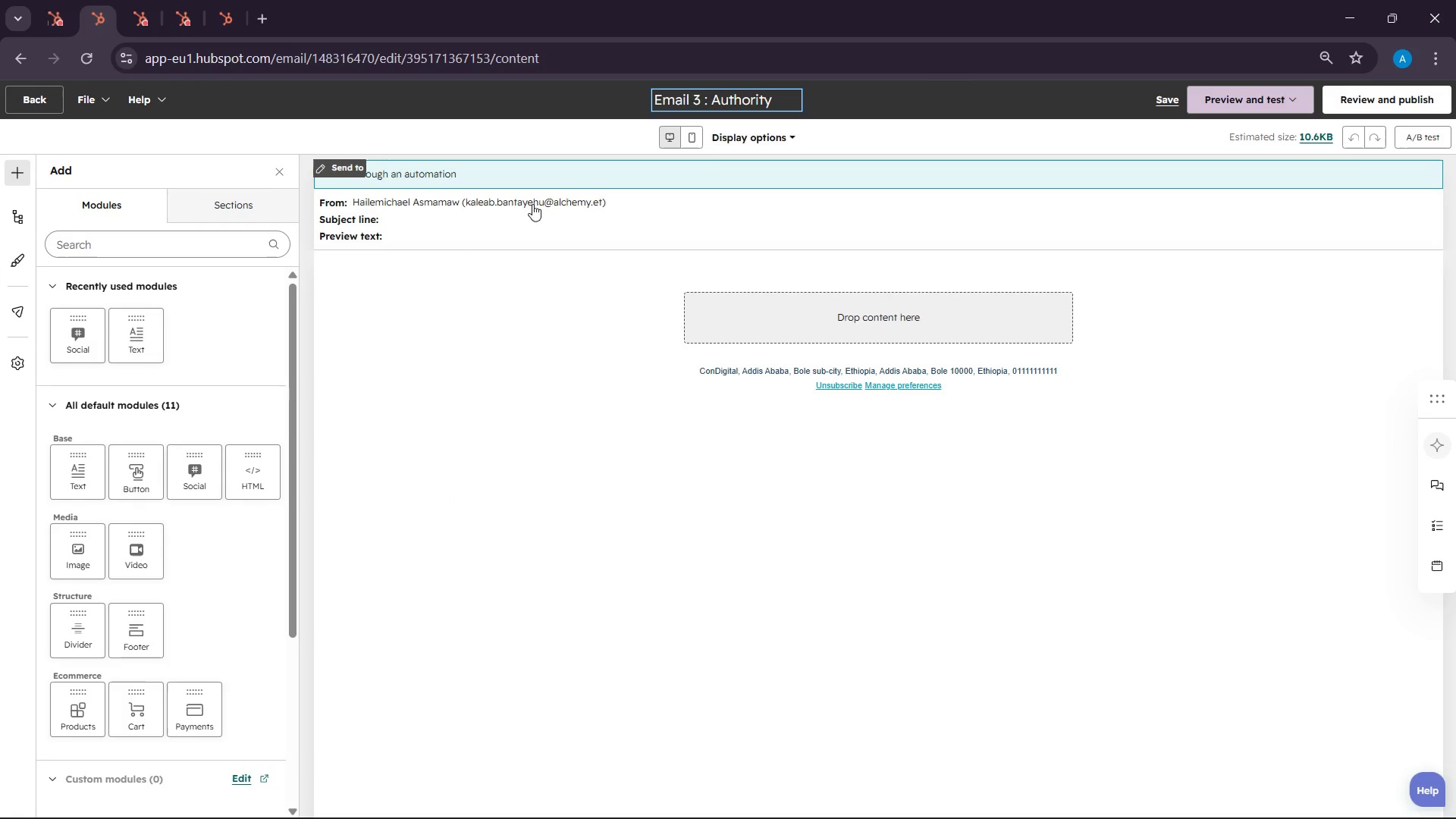 
left_click([529, 240])
 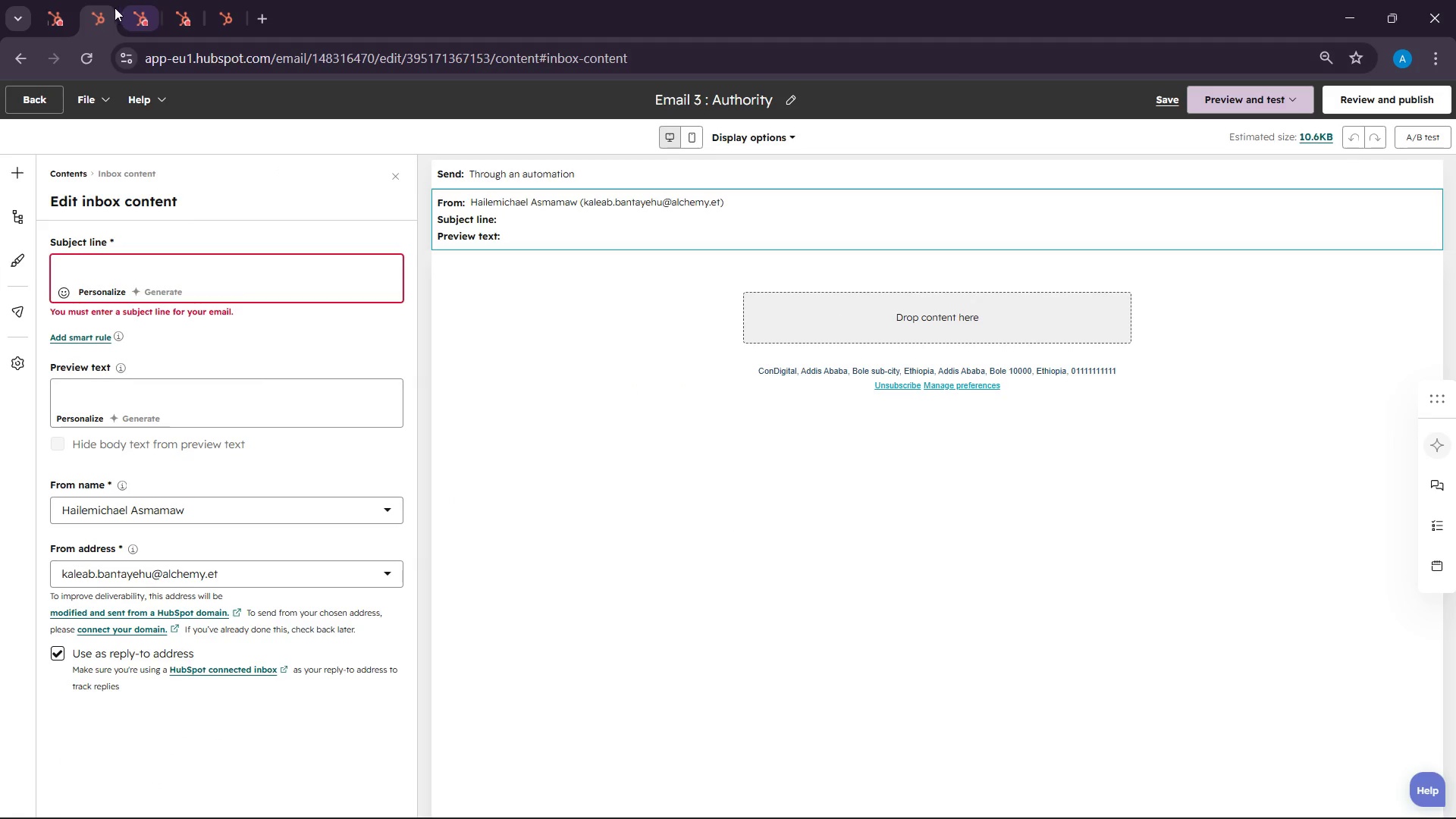 
left_click([121, 0])
 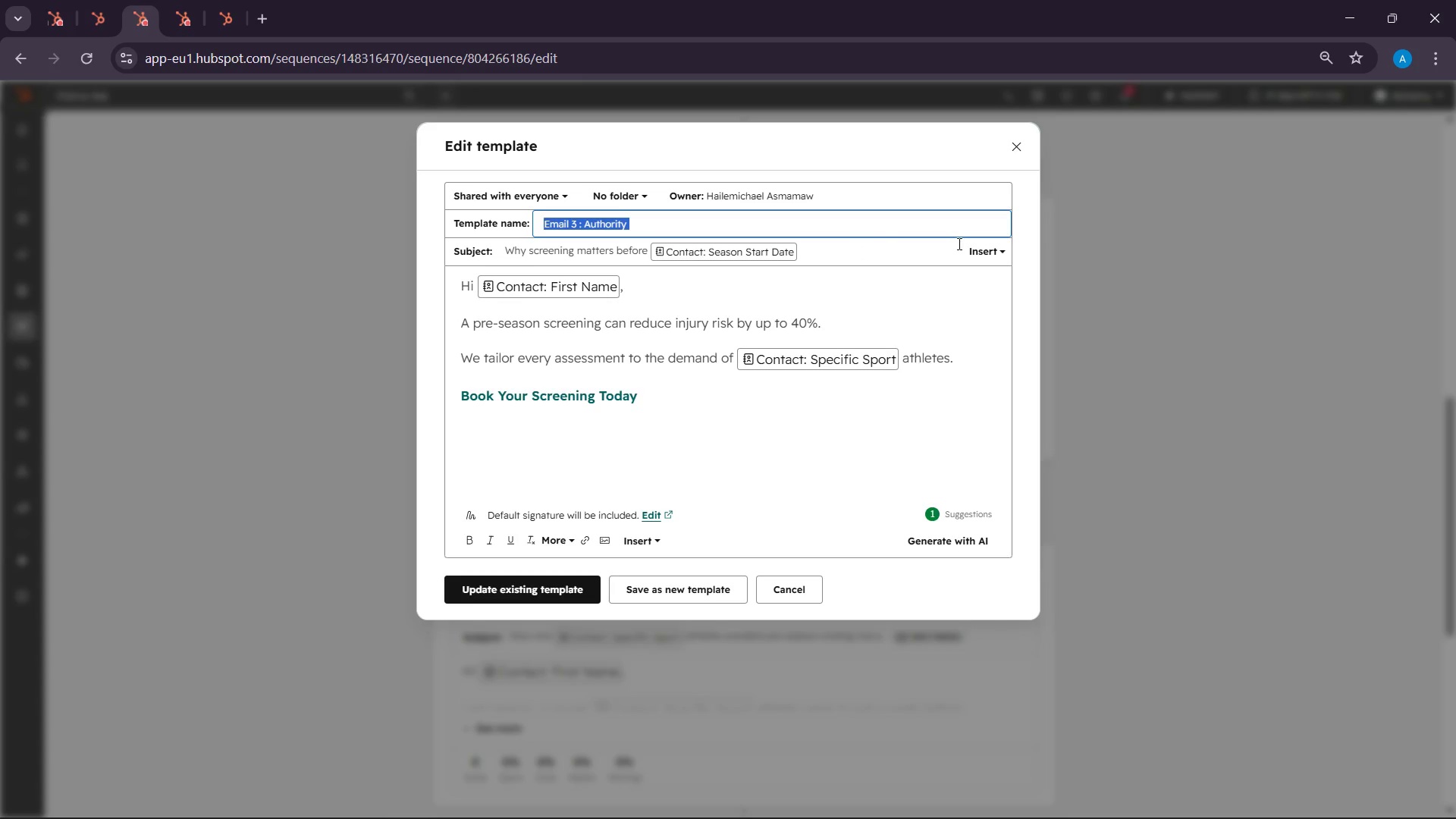 
left_click([852, 247])
 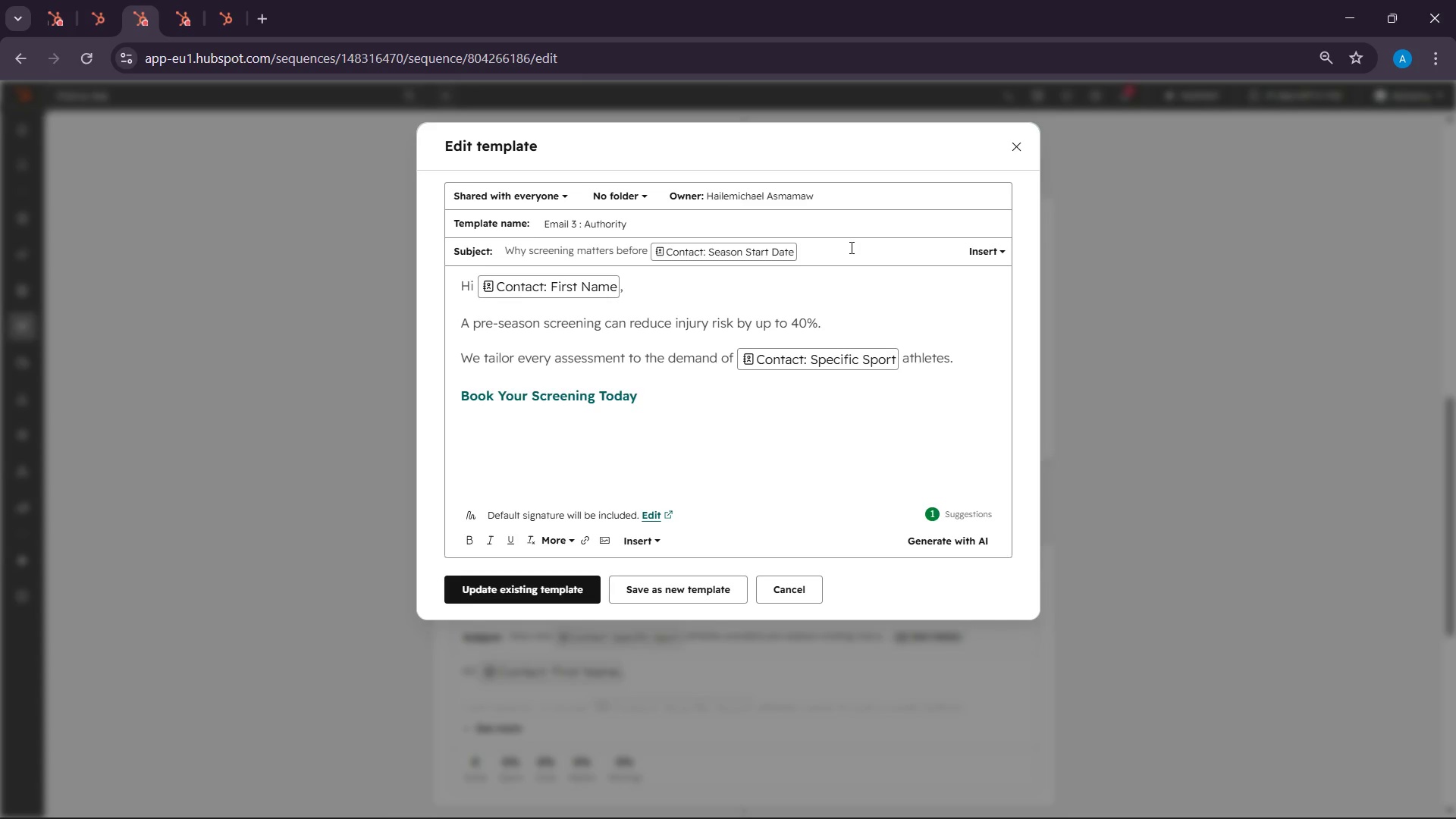 
triple_click([850, 247])
 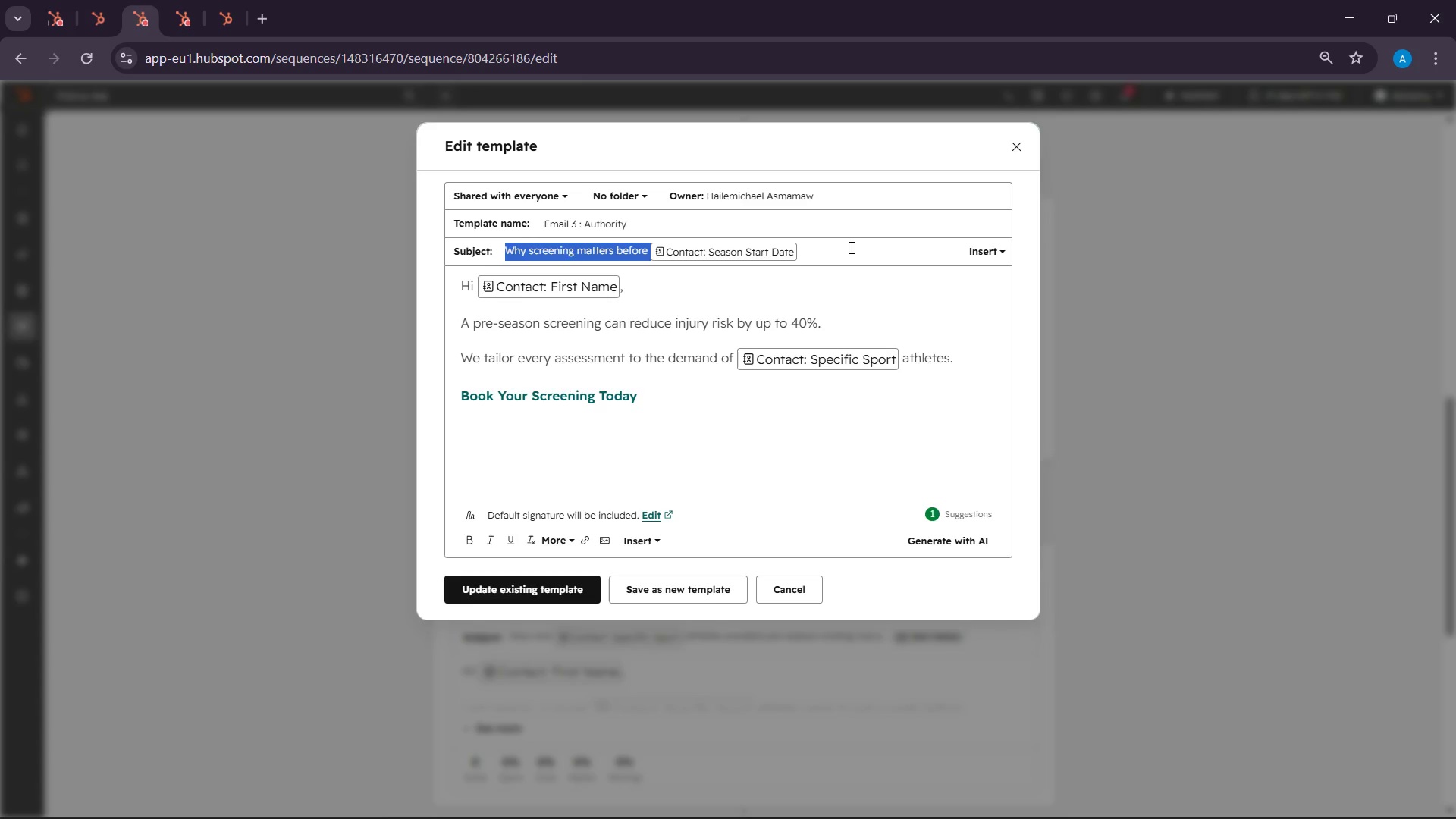 
key(Control+C)
 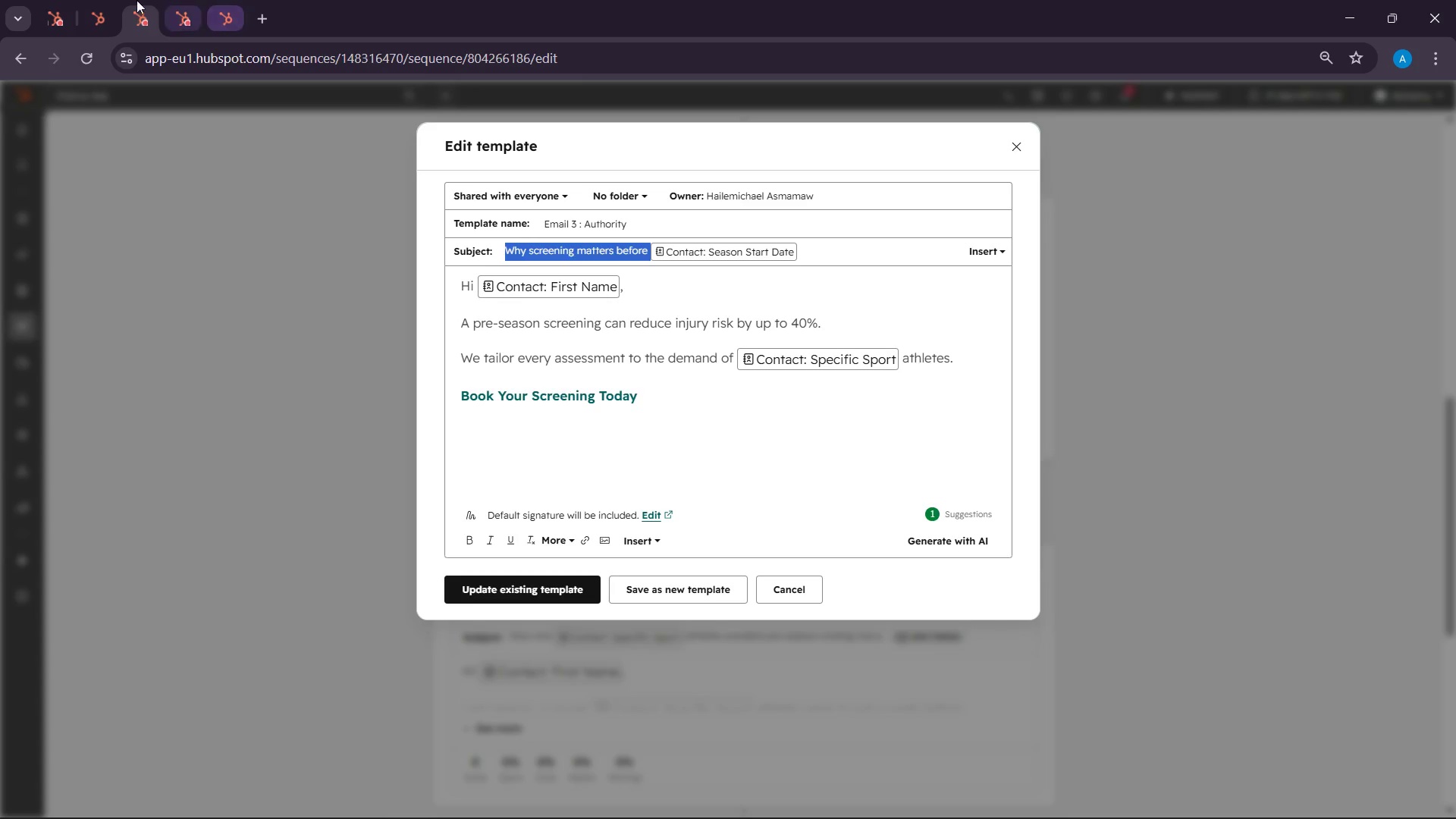 
left_click([99, 0])
 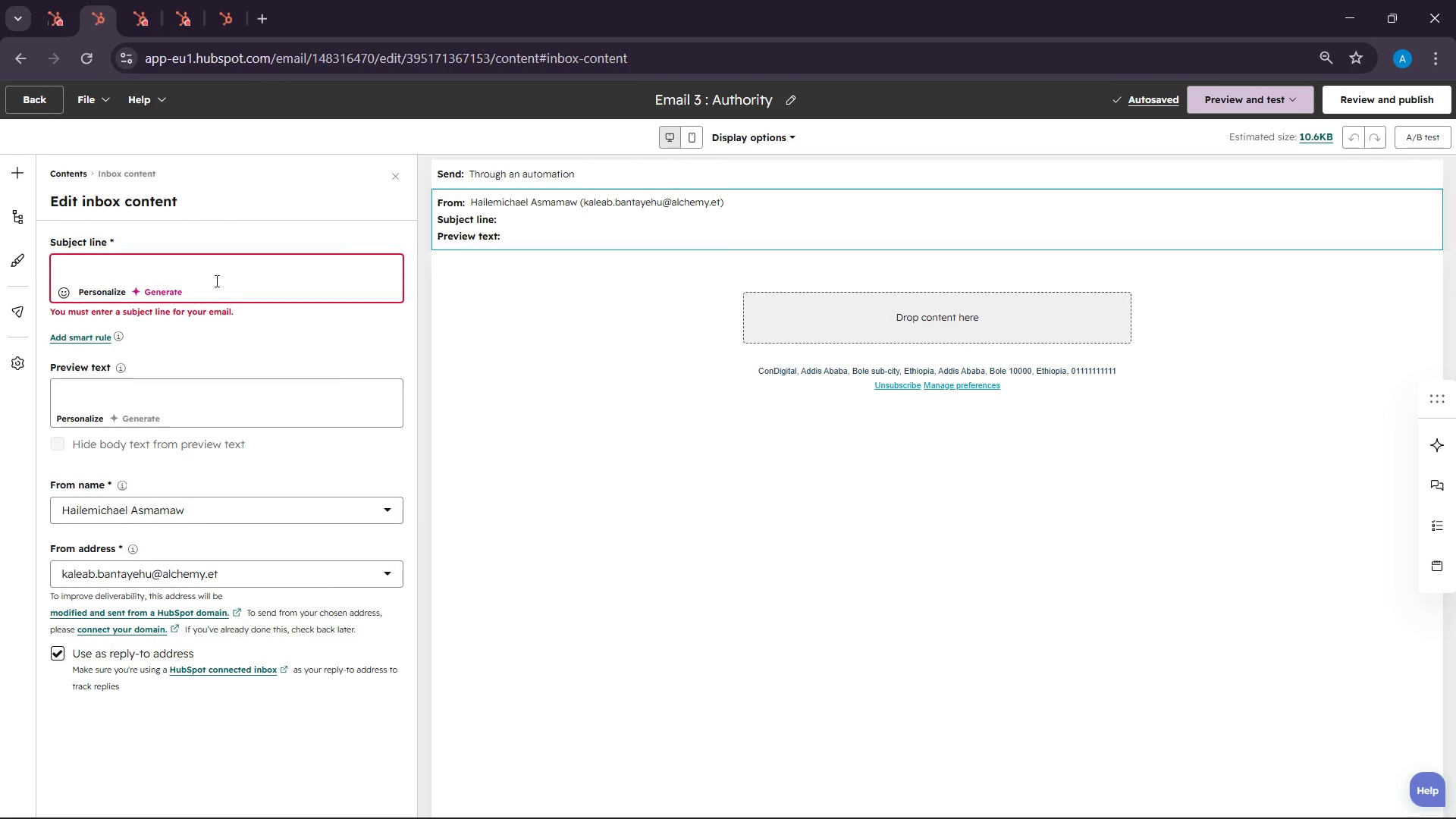 
left_click([215, 281])
 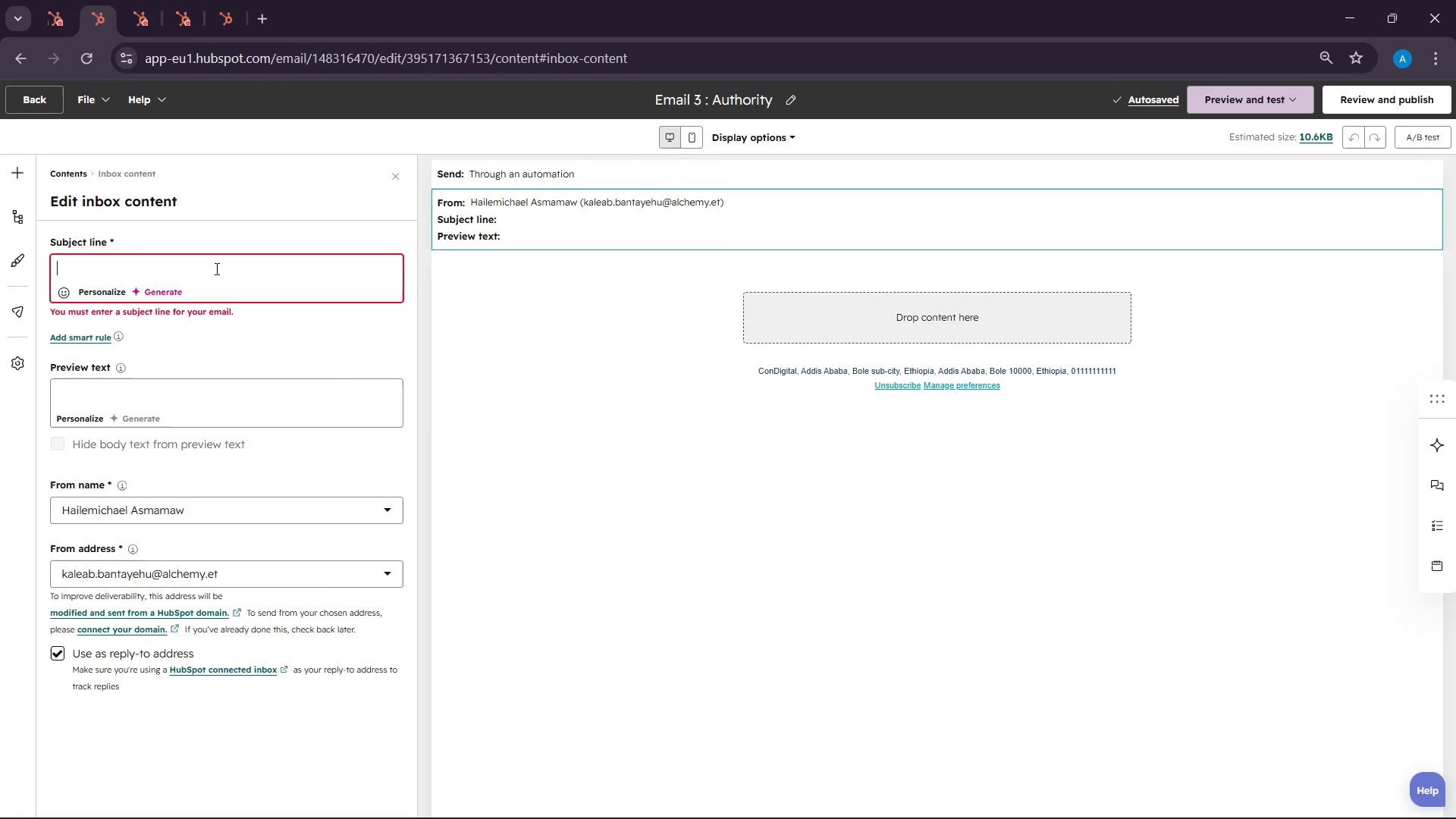 
key(Control+V)
 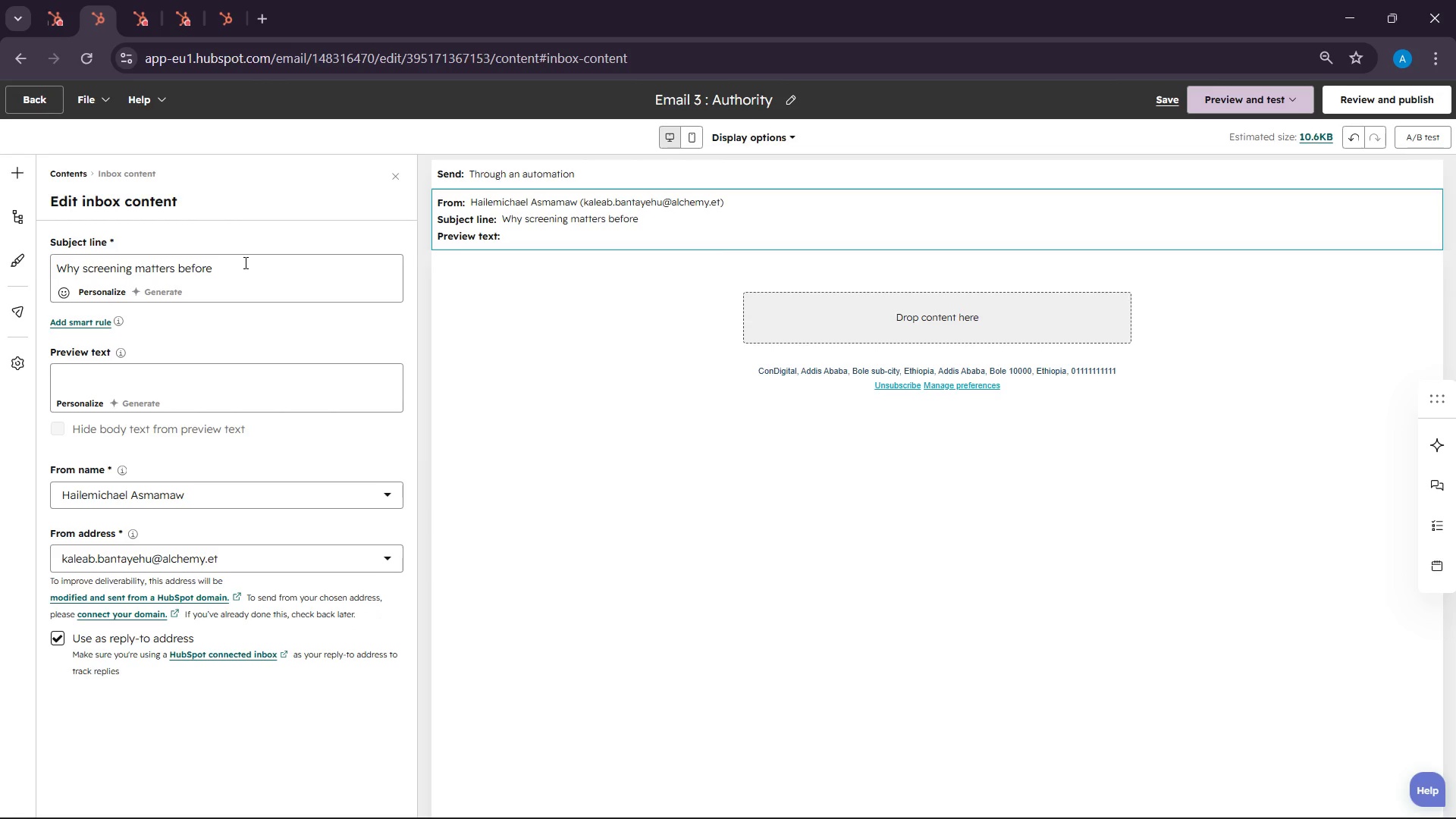 
key(Space)
 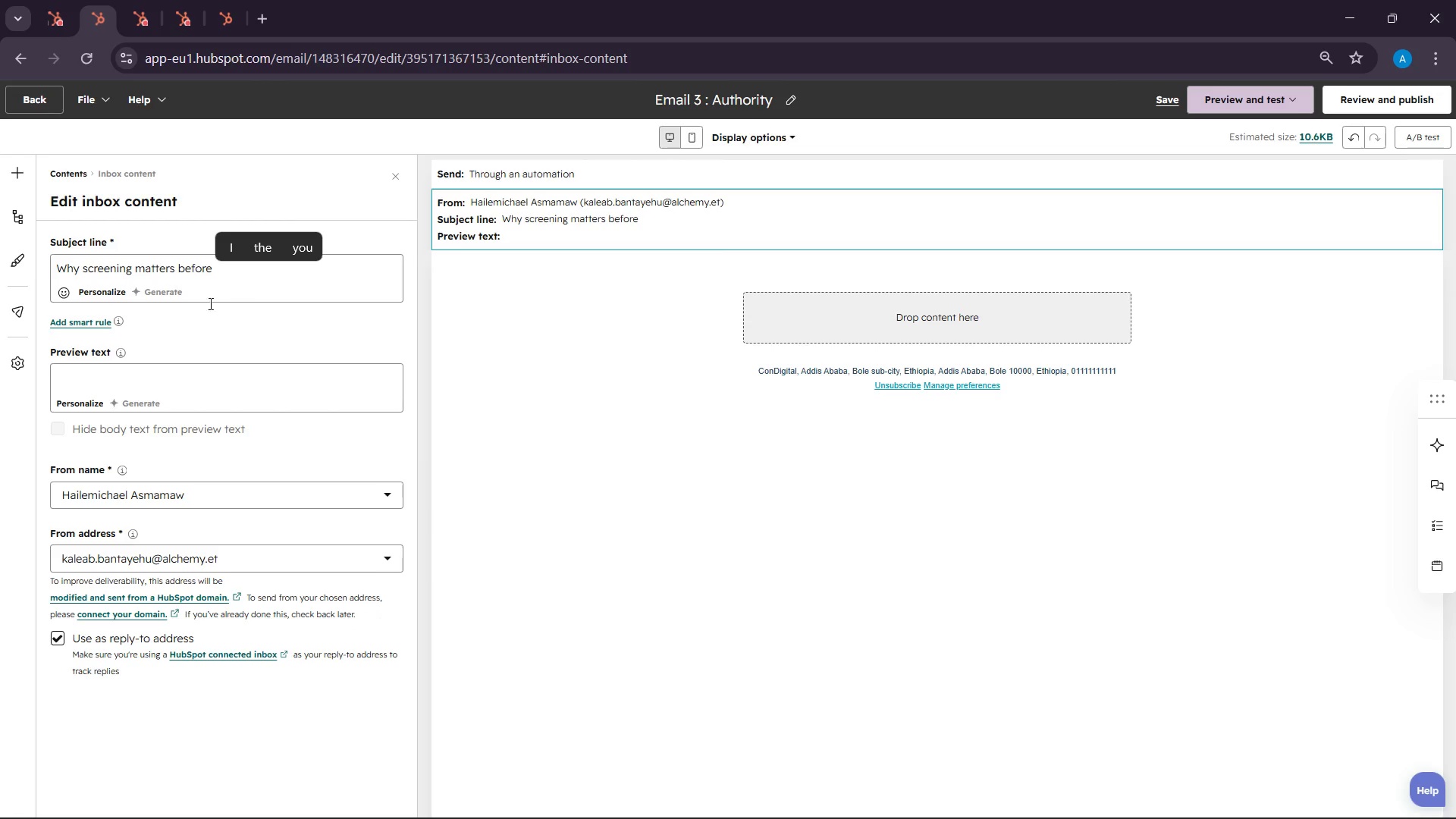 
left_click([99, 289])
 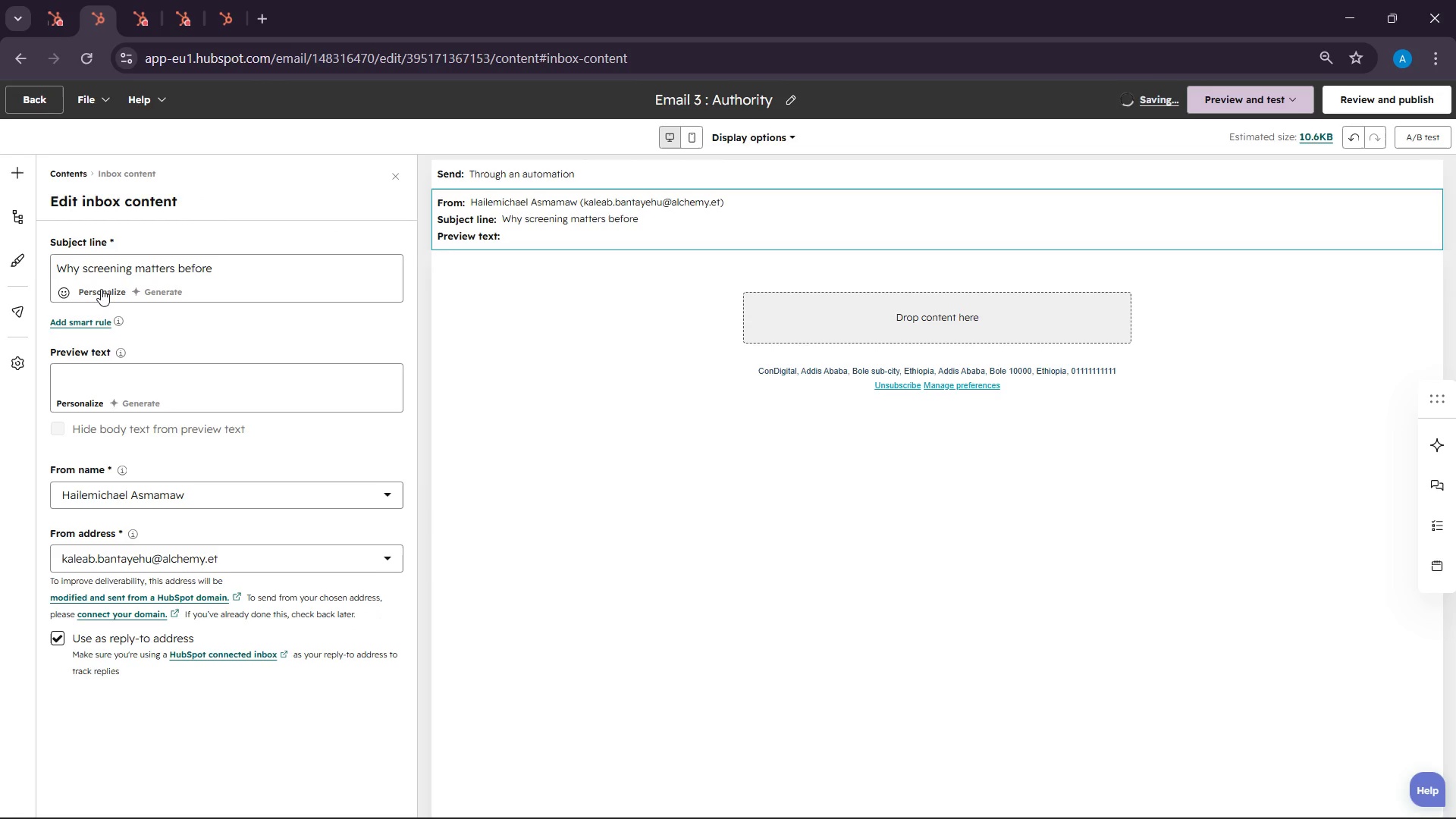 
left_click([101, 289])
 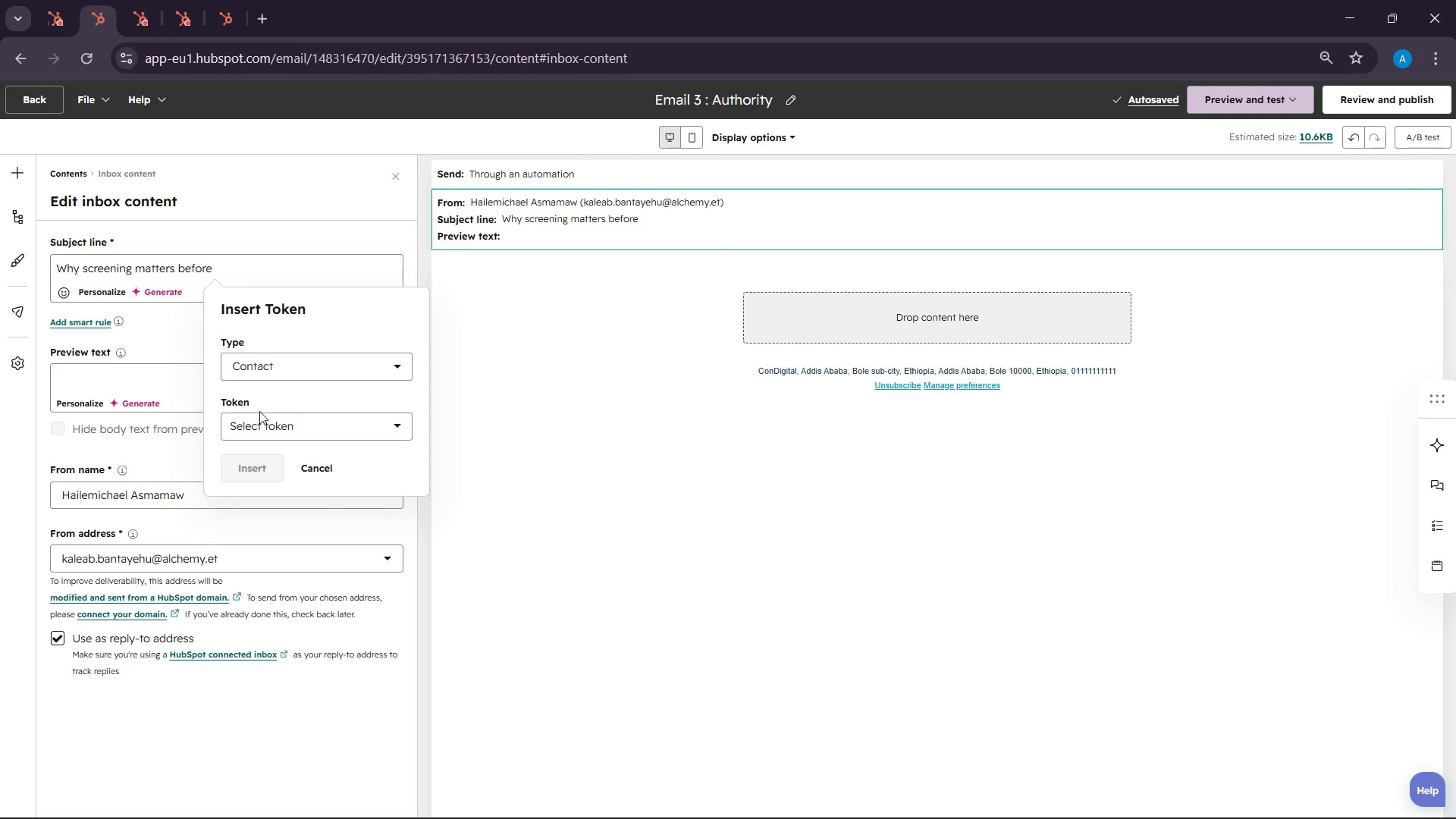 
left_click([287, 441])
 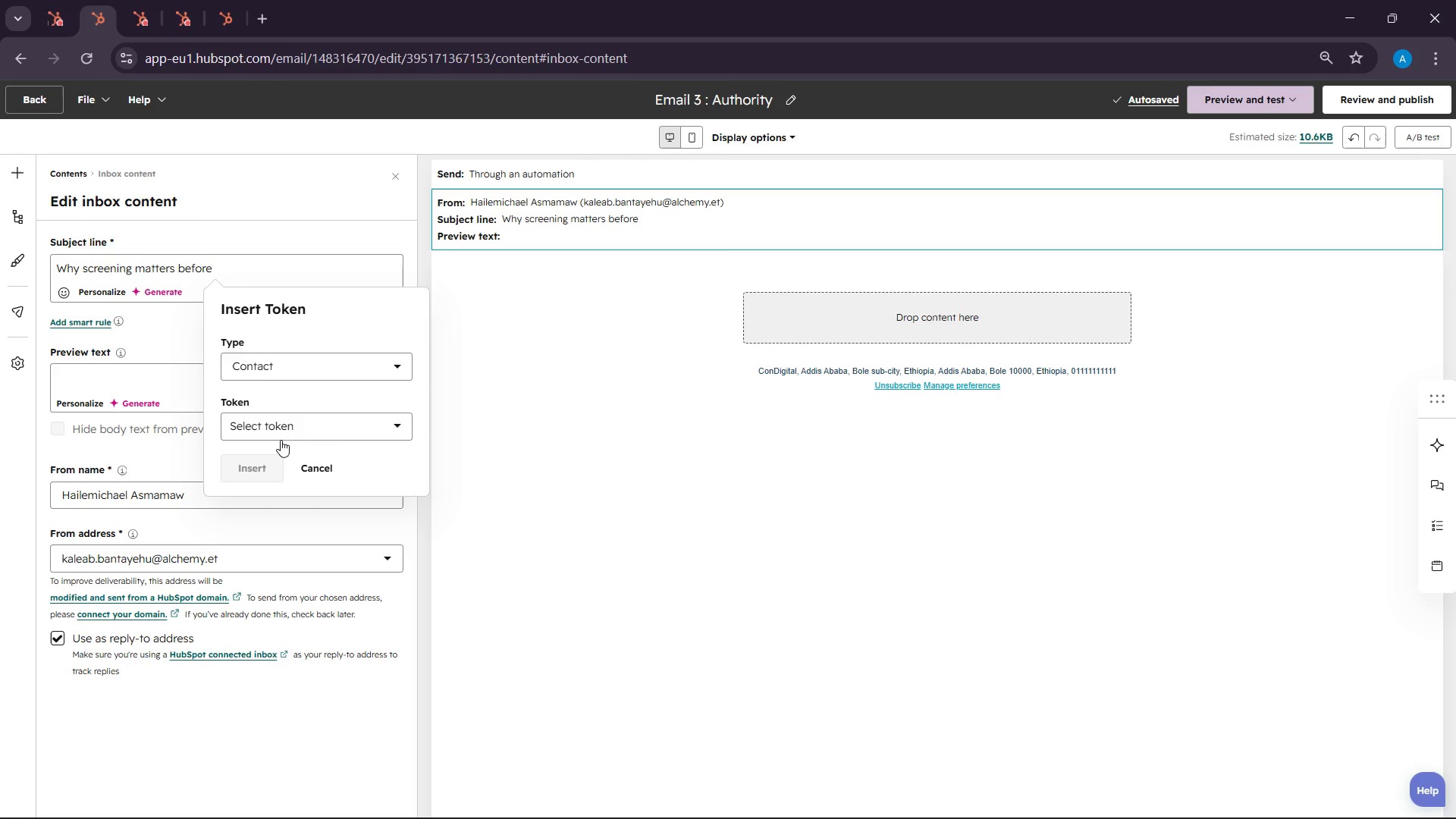 
left_click([281, 440])
 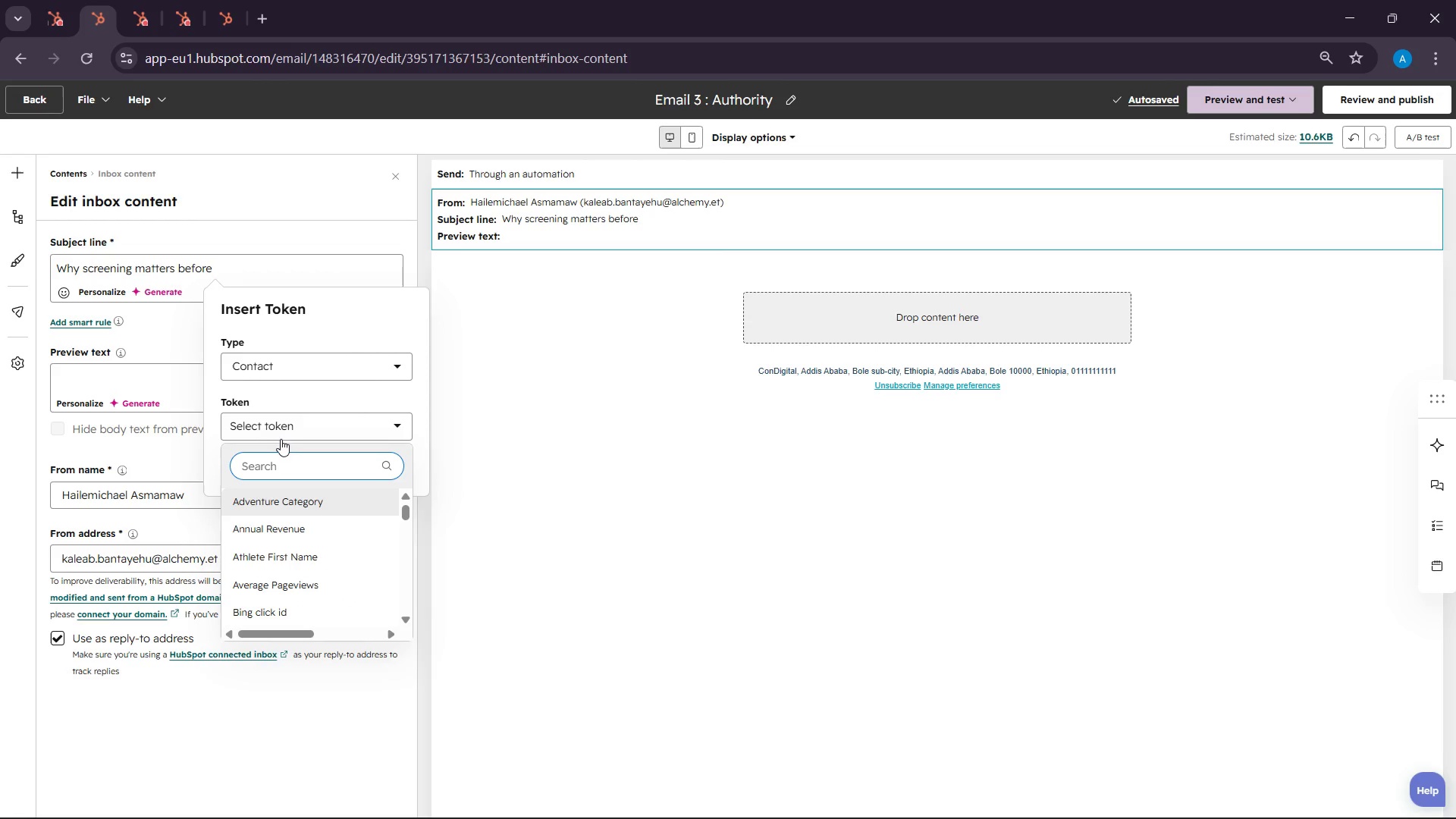 
type(seas)
 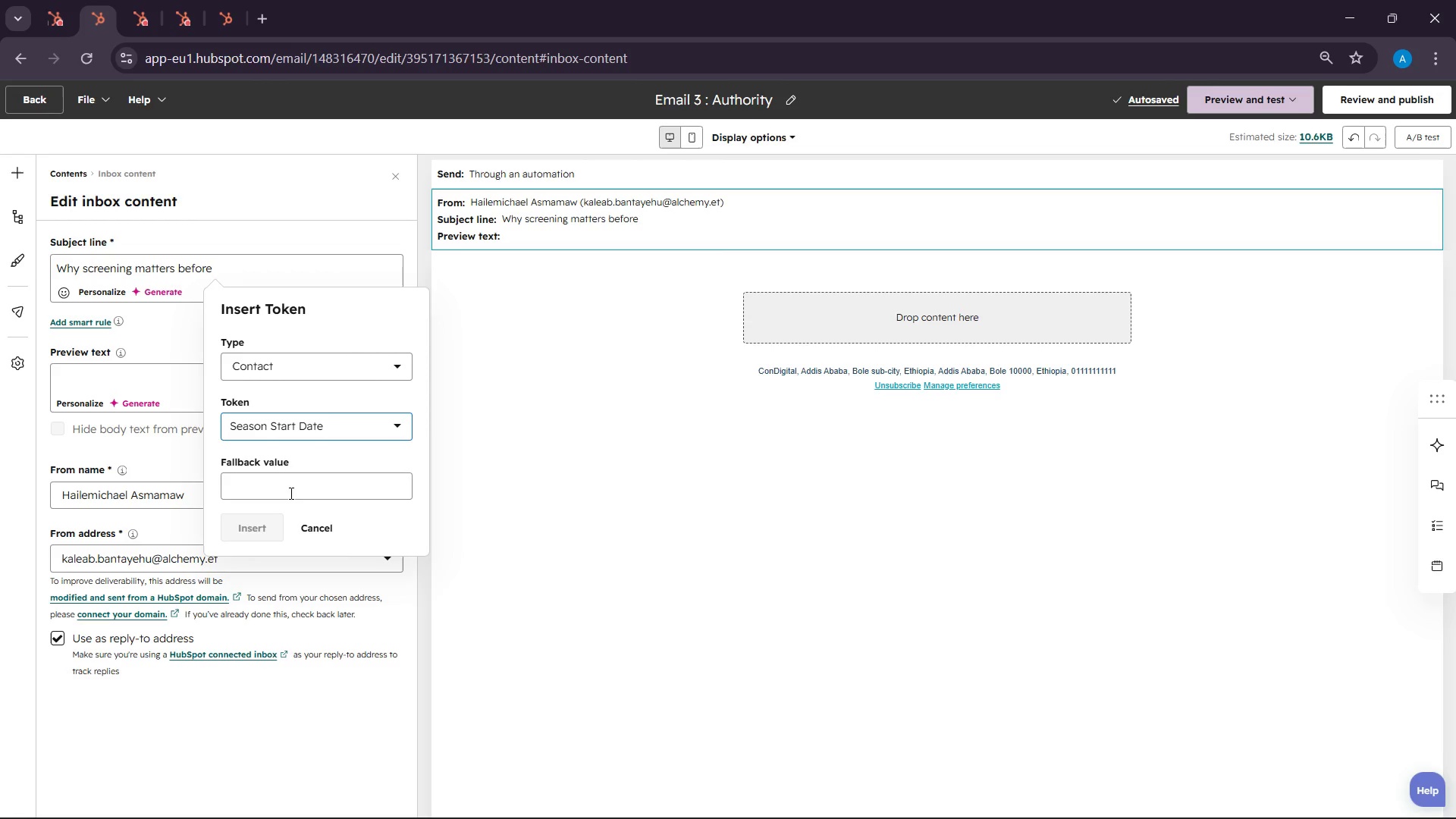 
left_click([256, 500])
 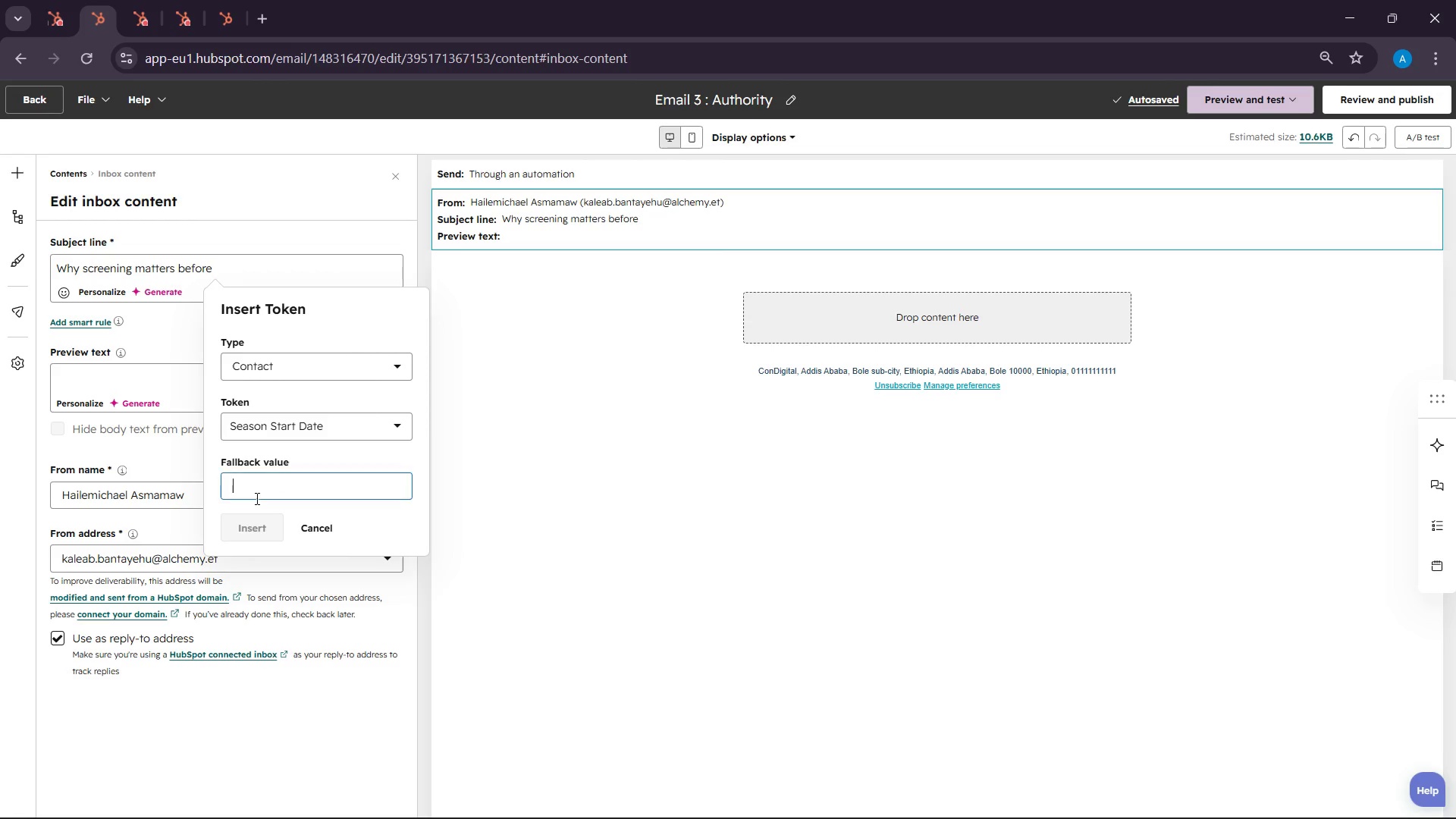 
left_click([256, 498])
 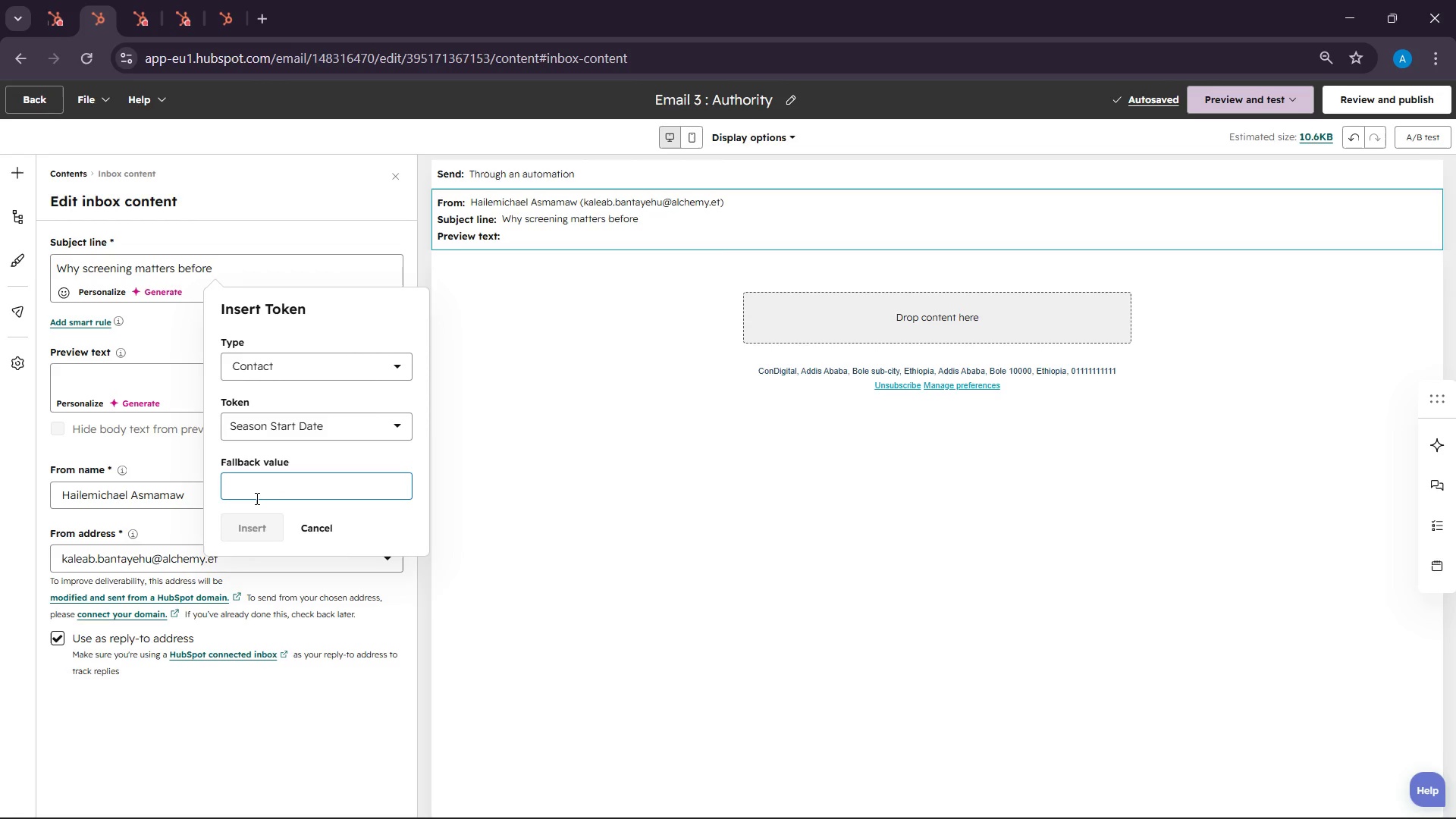 
type(sa)
key(Backspace)
key(Backspace)
type(dated)
key(Backspace)
 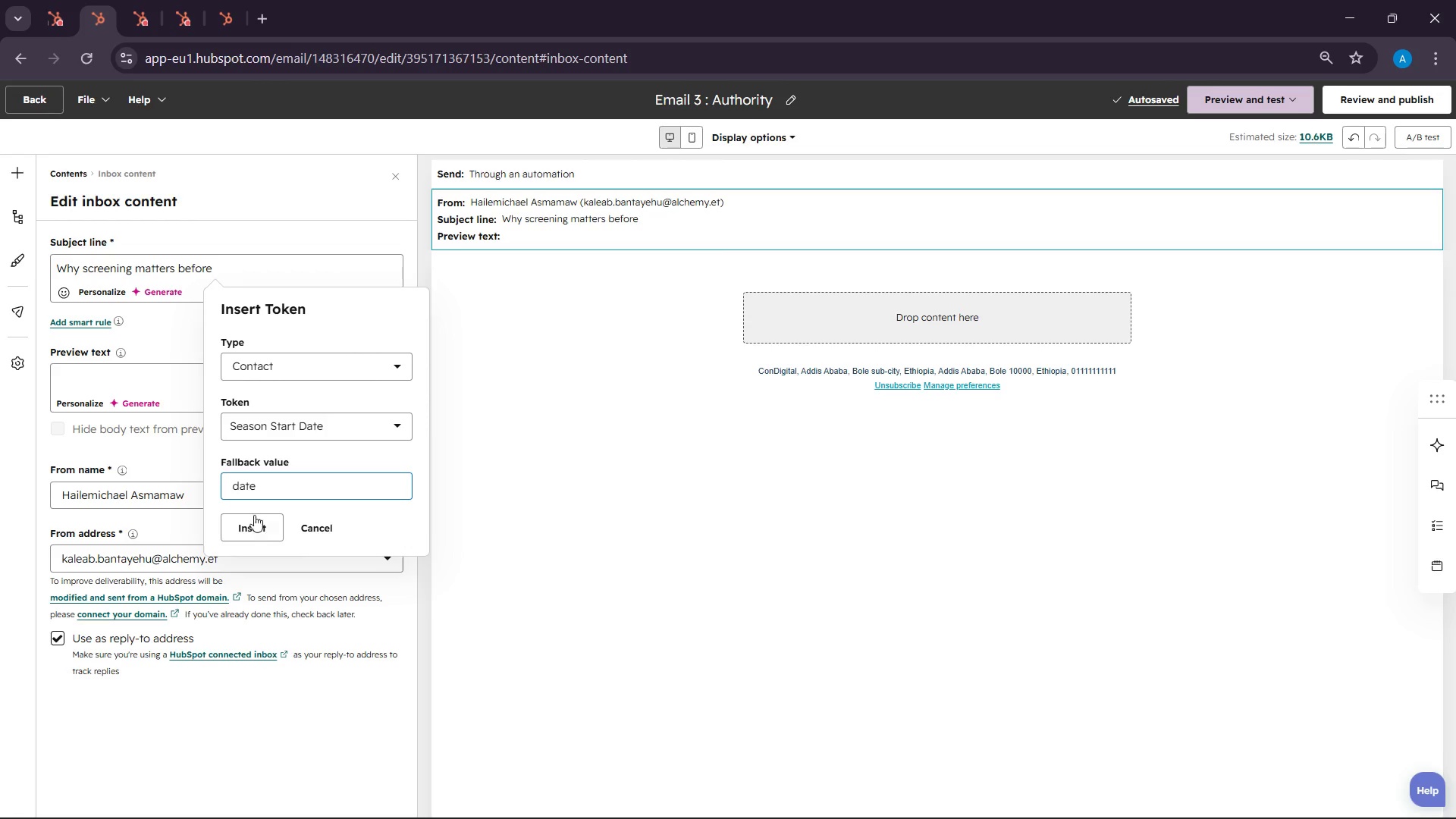 
left_click([251, 524])
 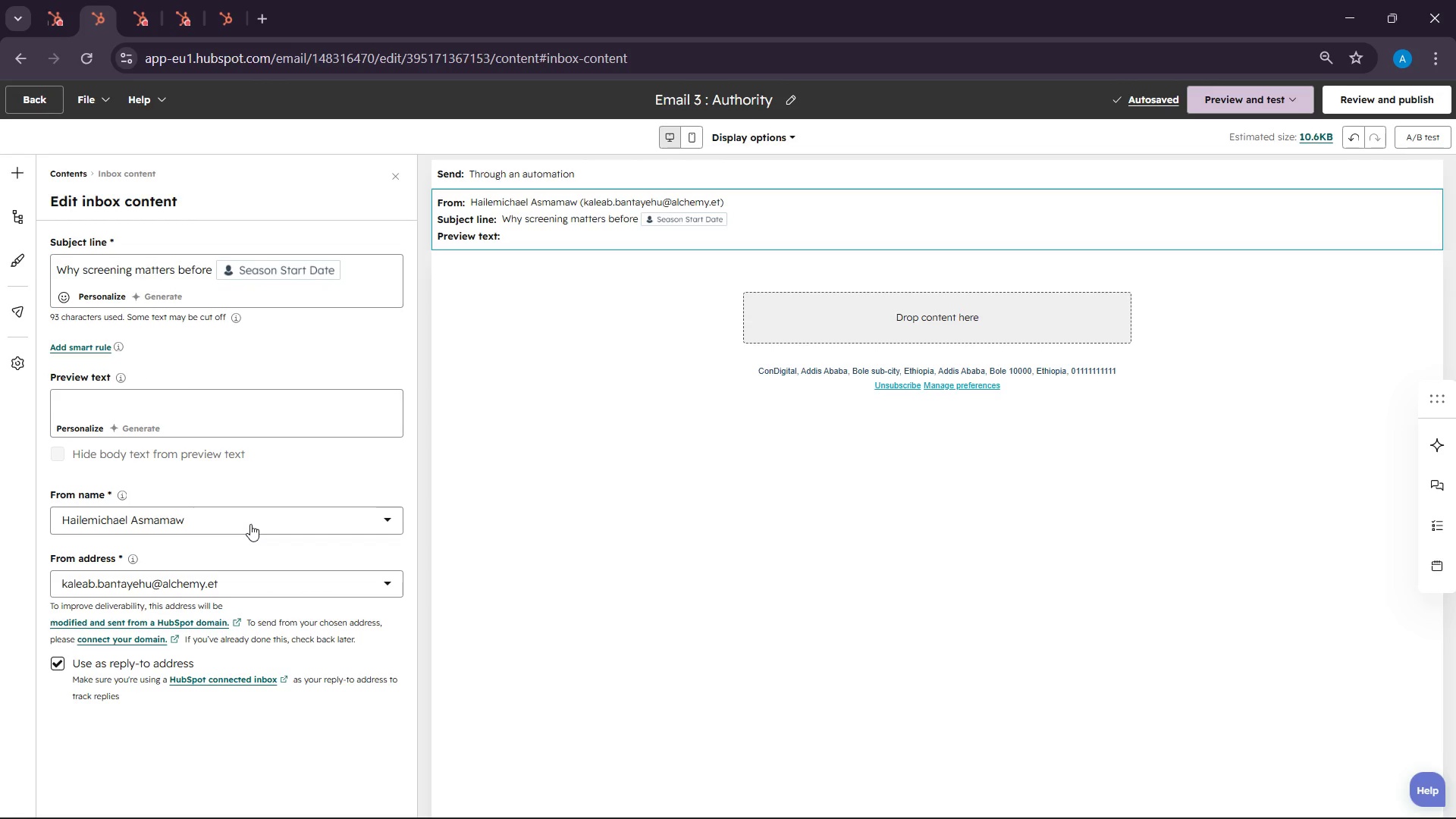 
wait(9.31)
 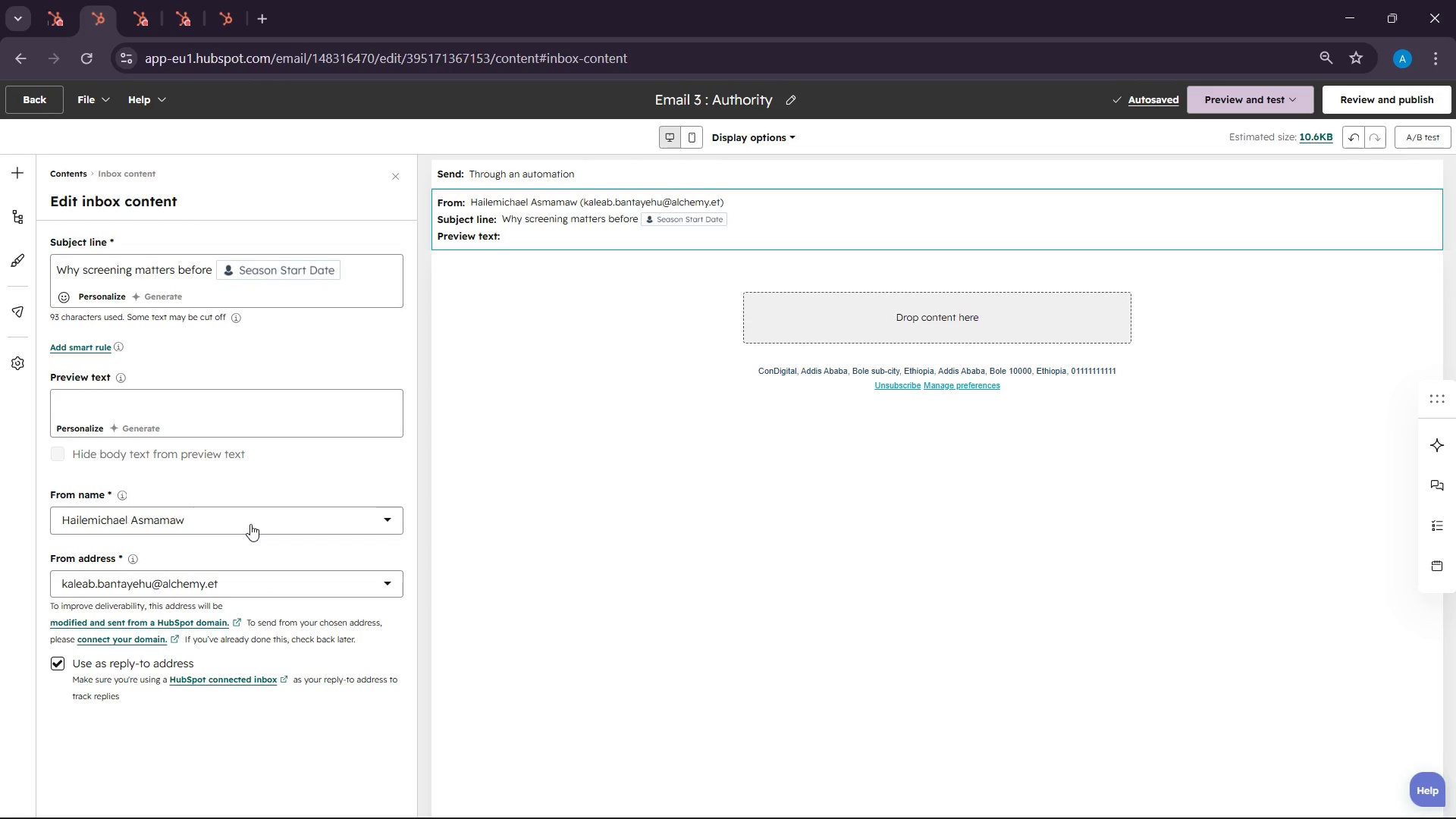 
left_click([804, 311])
 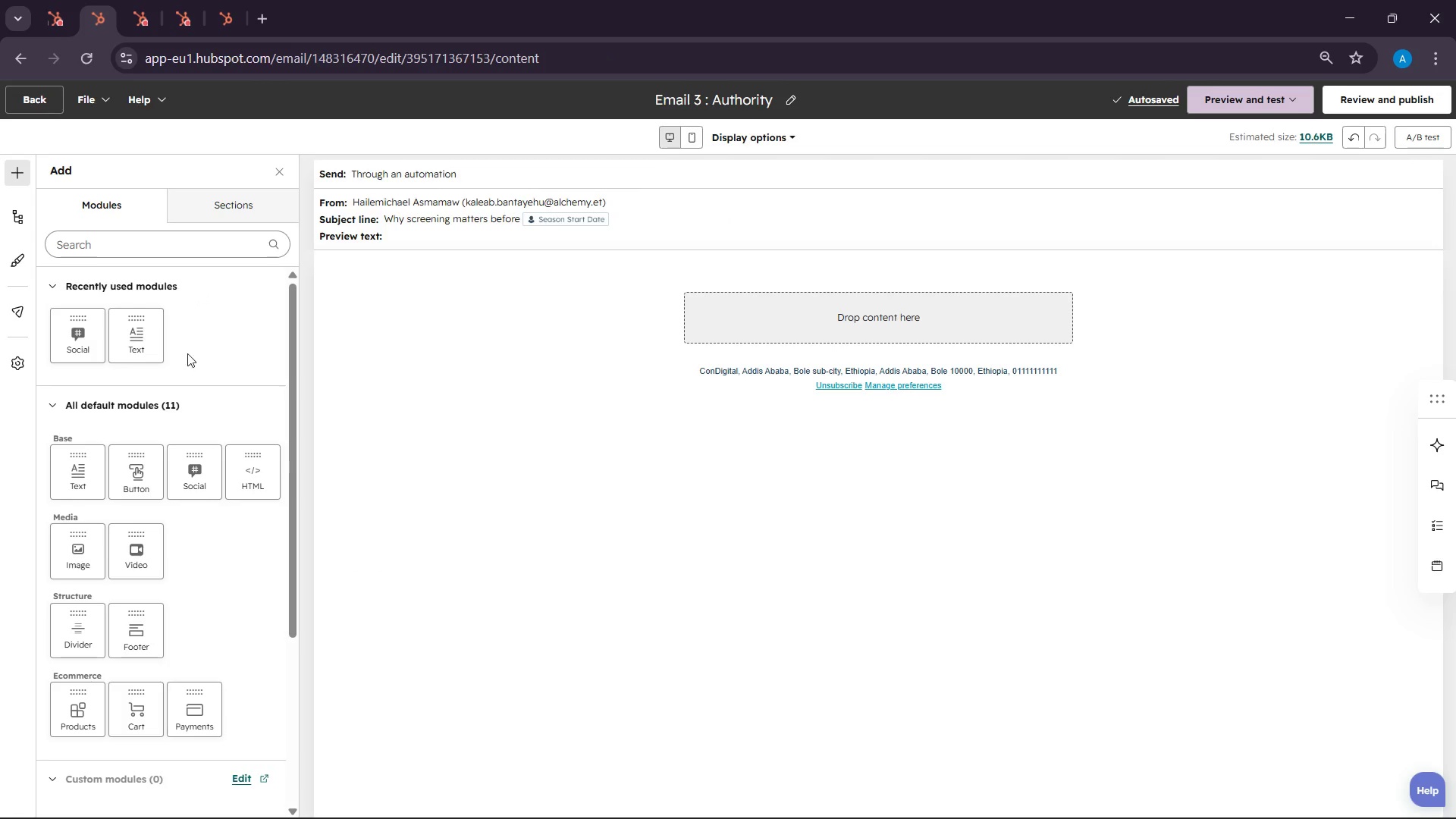 
left_click_drag(start_coordinate=[147, 338], to_coordinate=[796, 312])
 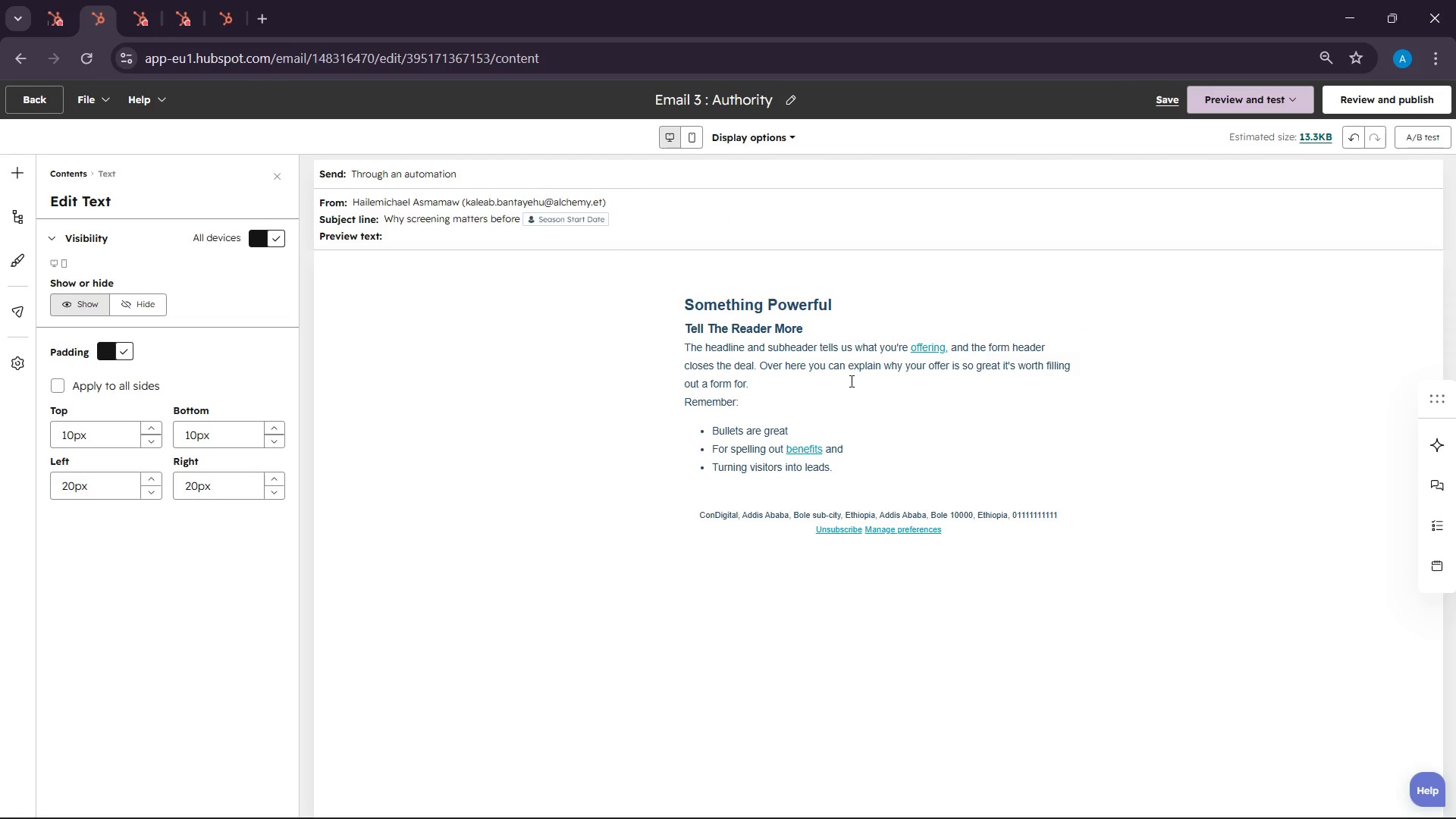 
left_click([859, 455])
 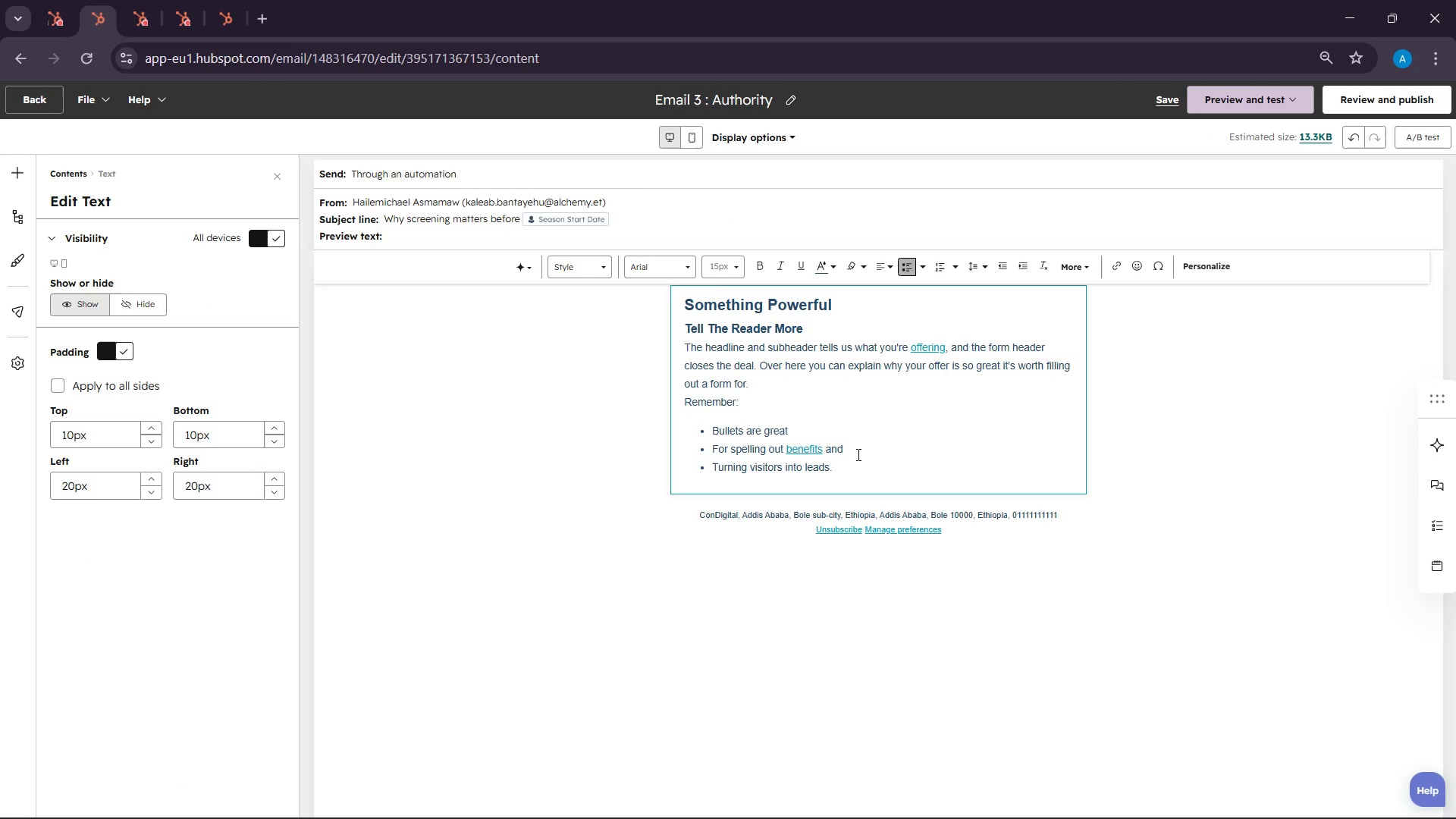 
key(Control+A)
 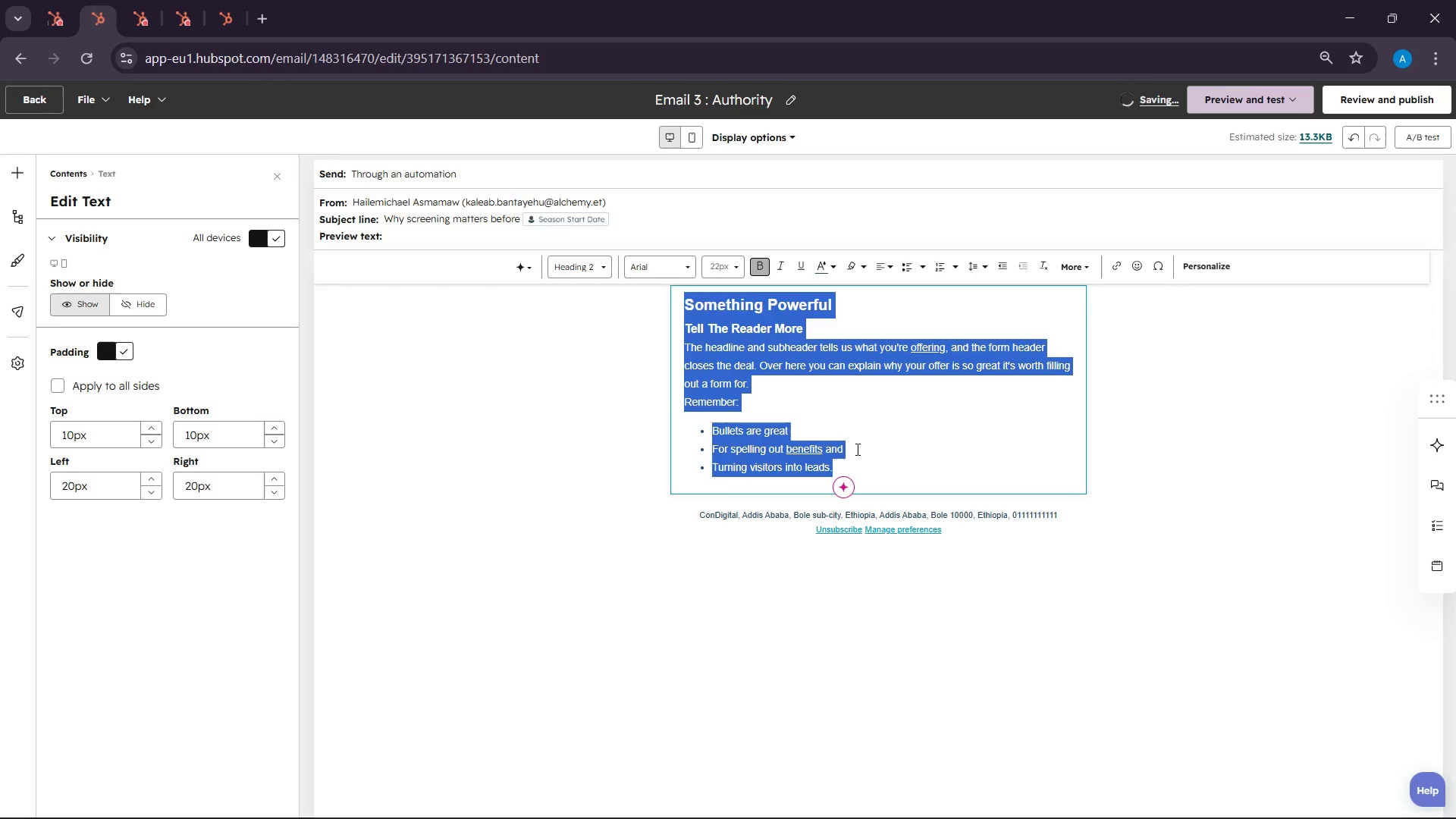 
key(Backspace)
 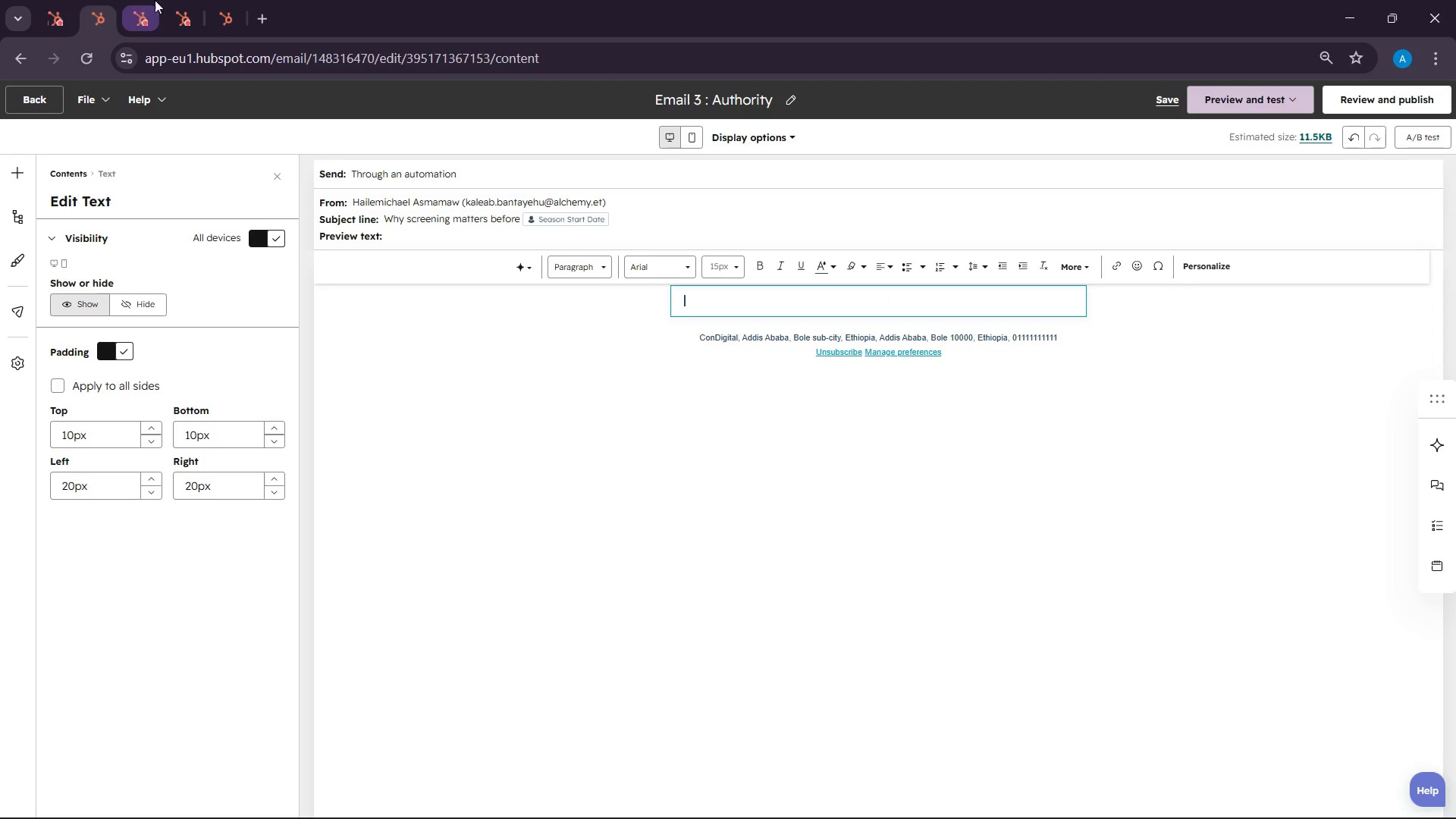 
left_click([146, 0])
 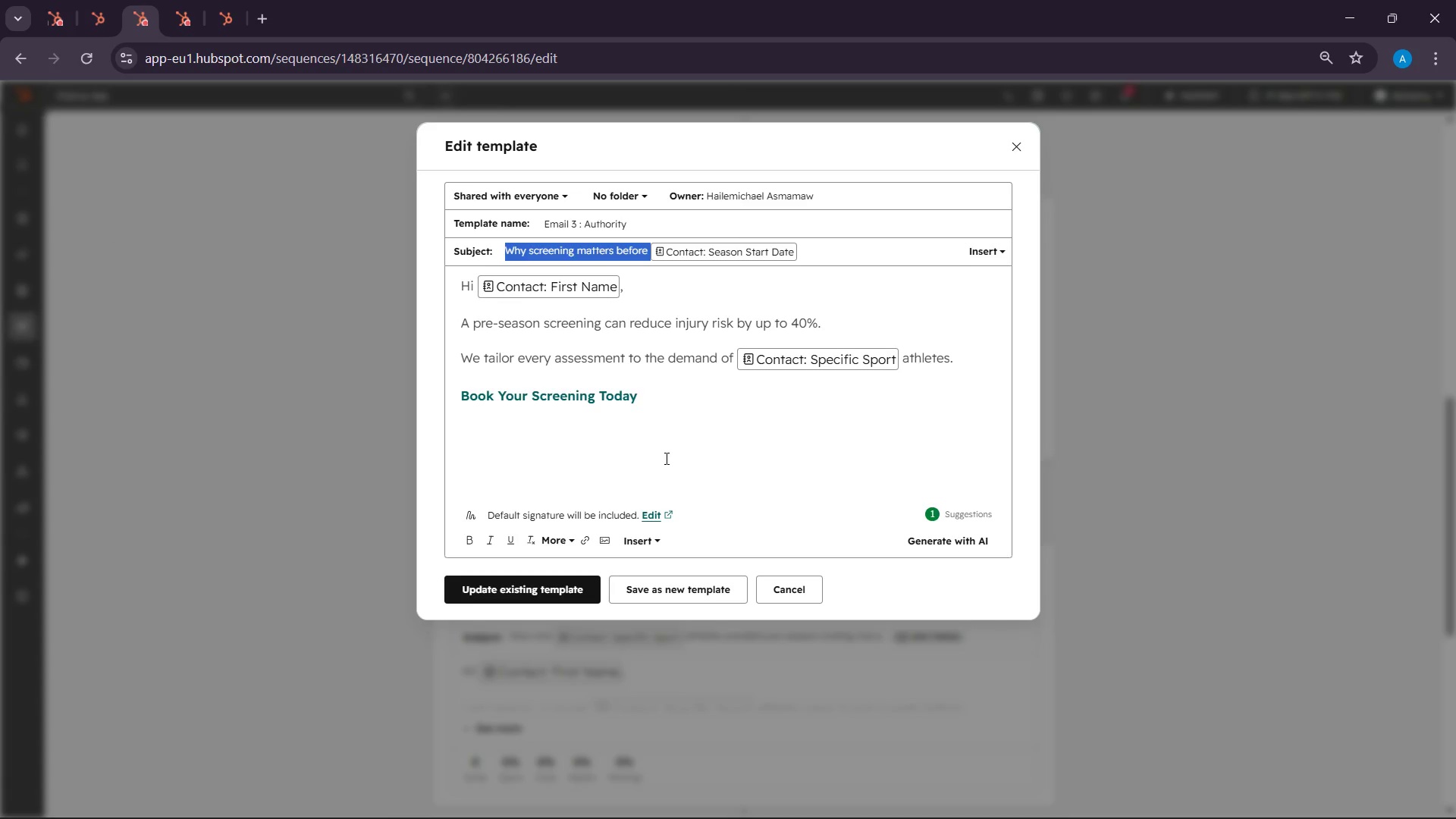 
left_click([649, 419])
 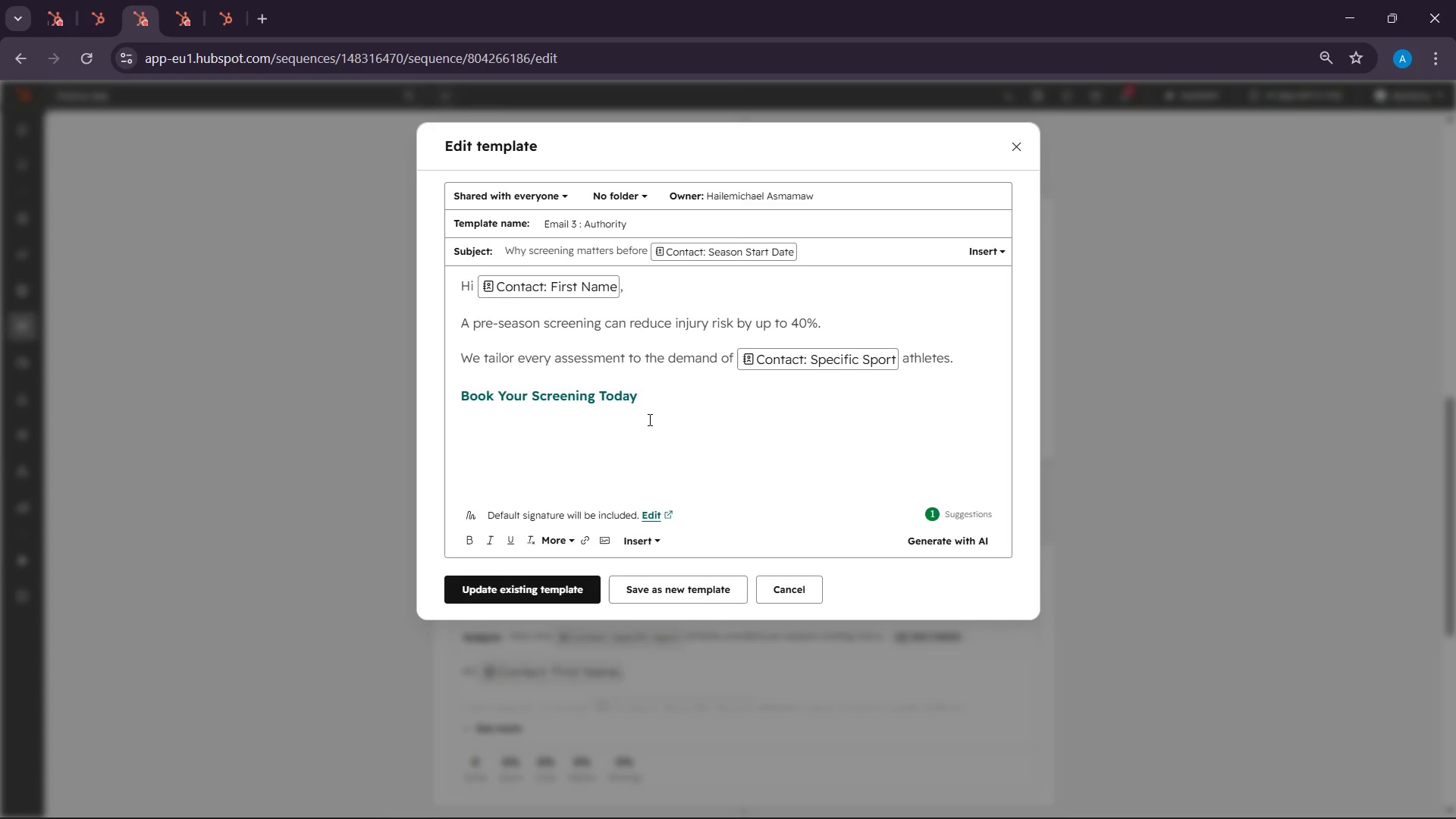 
key(Control+A)
 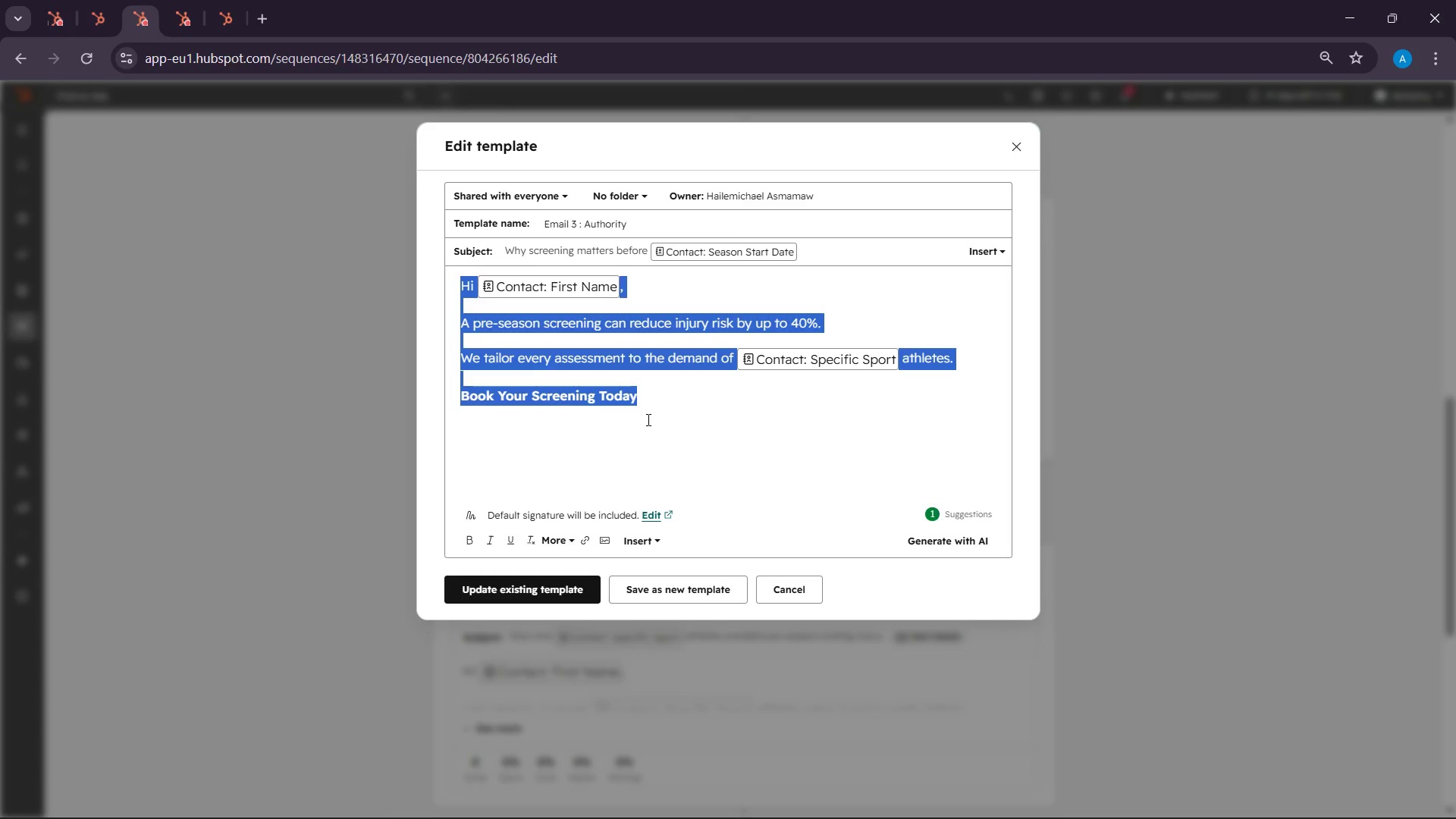 
key(Control+C)
 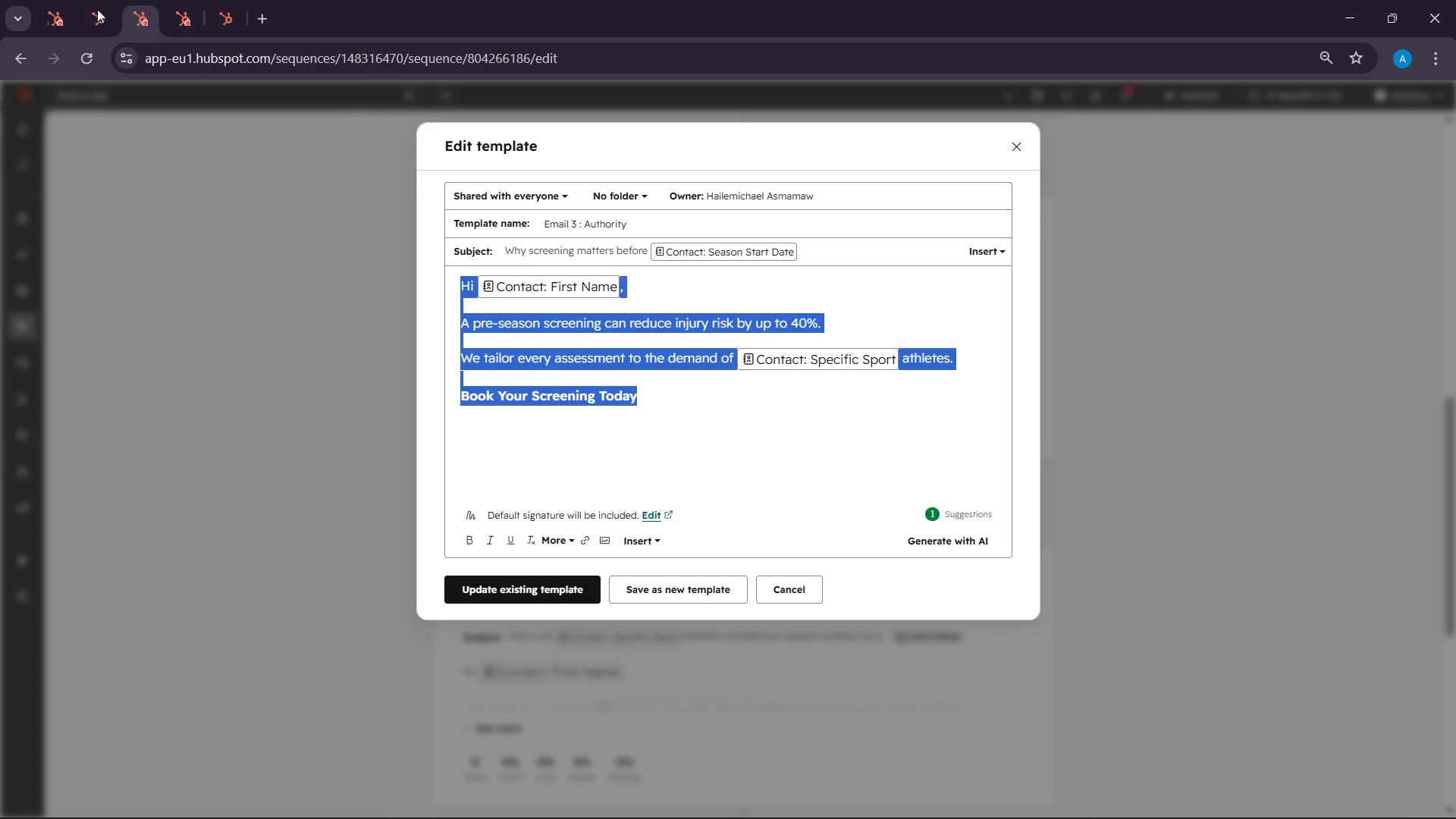 
left_click([99, 0])
 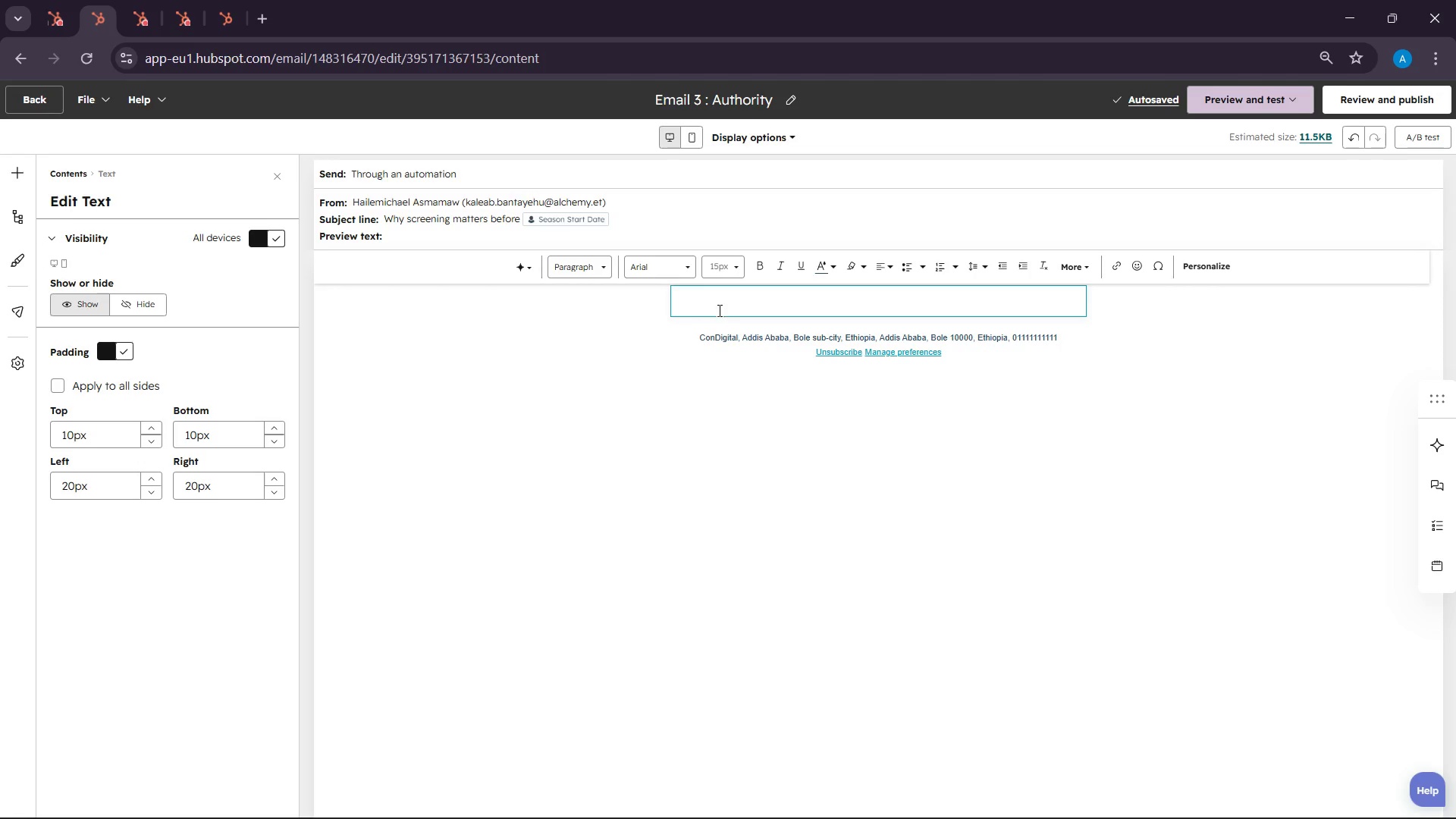 
key(Control+V)
 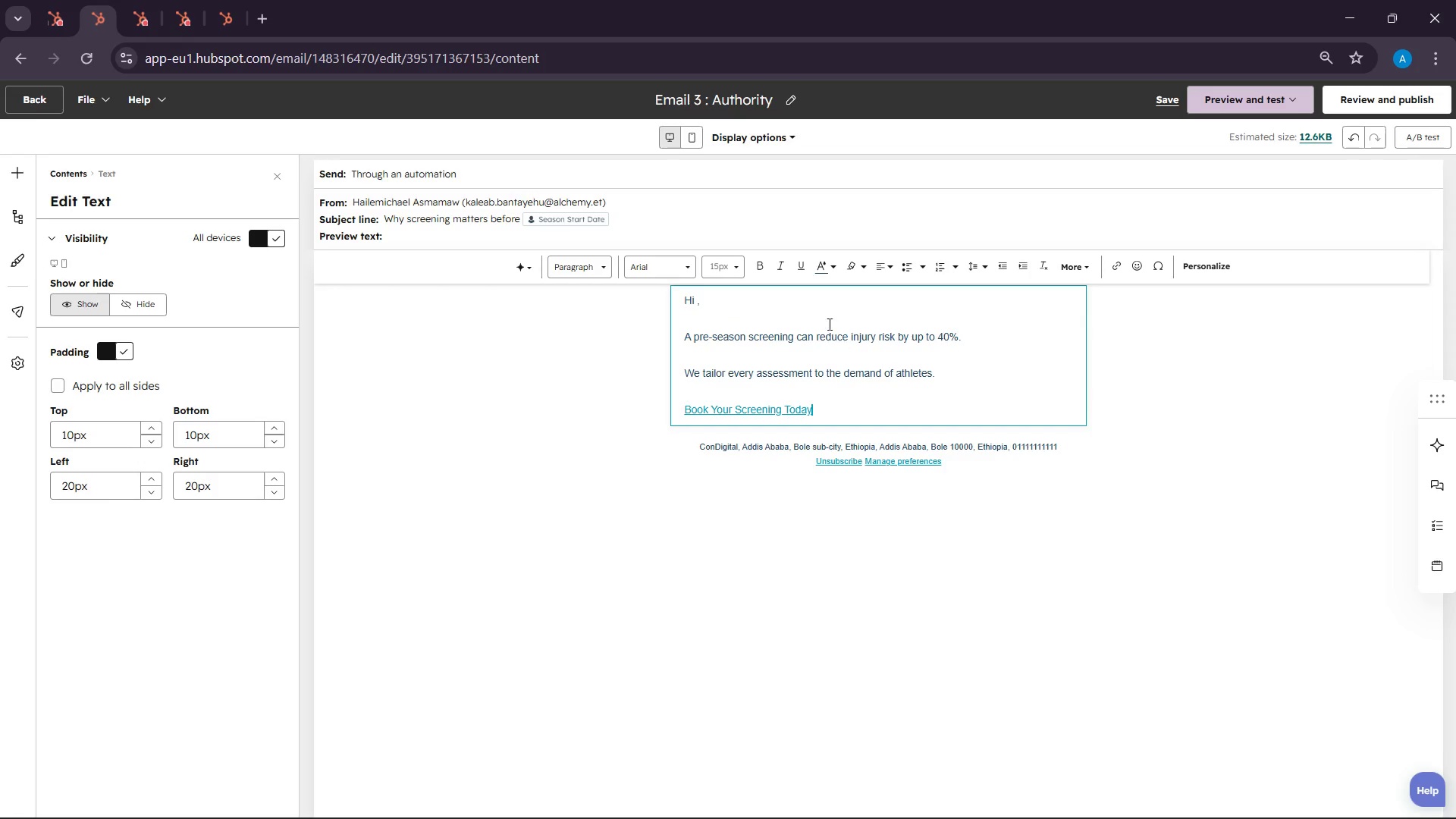 
left_click([733, 295])
 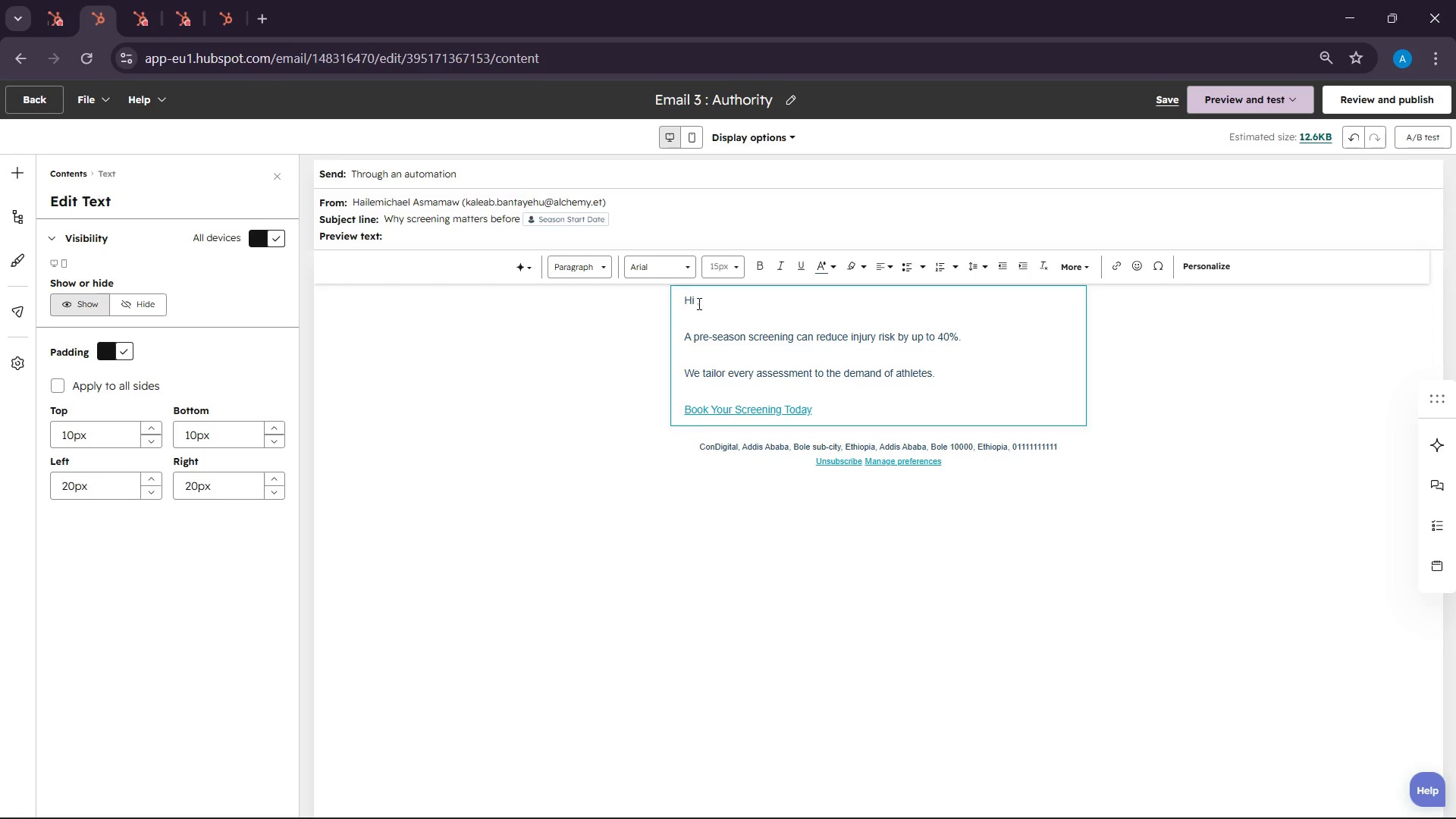 
left_click([696, 303])
 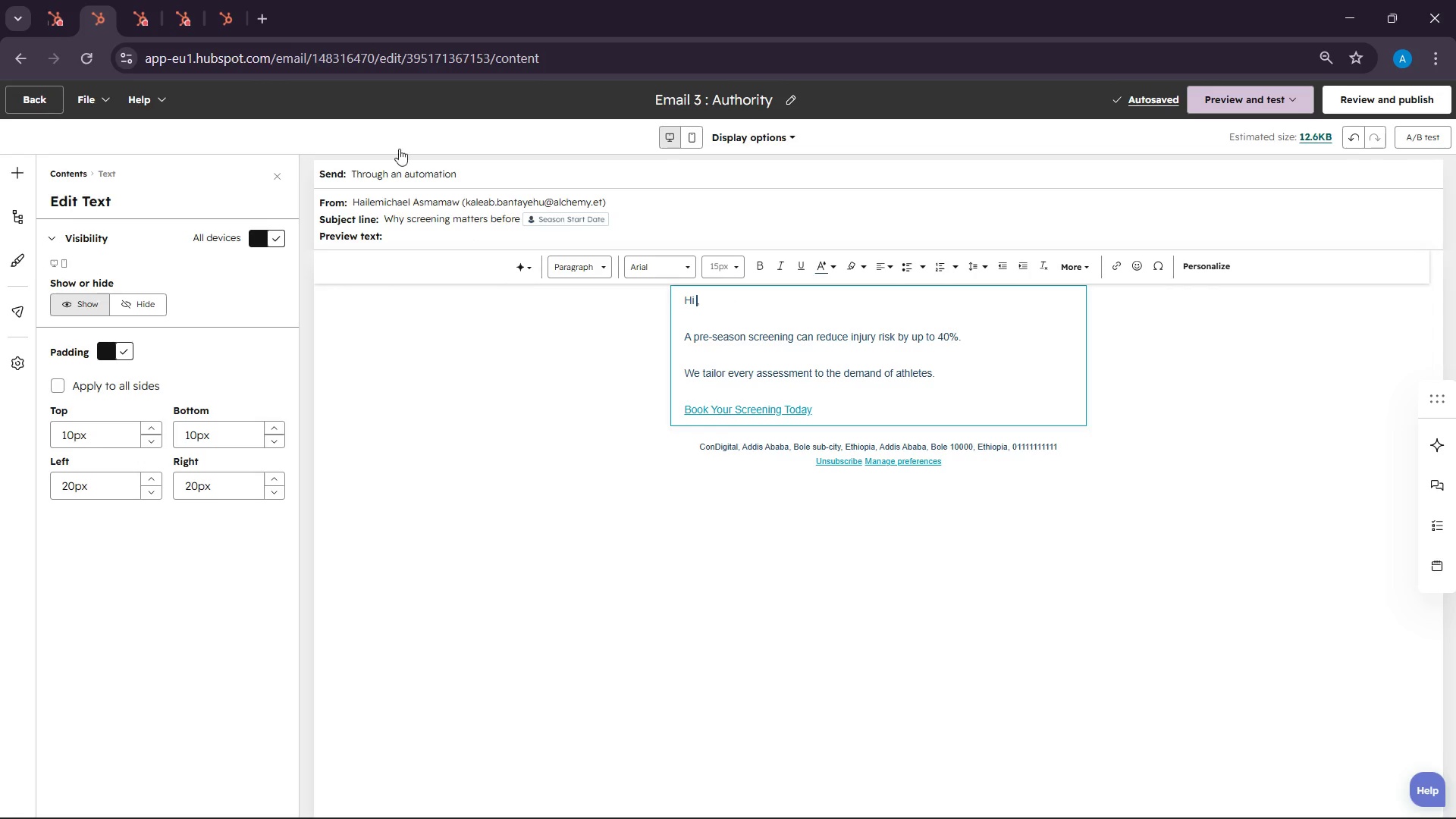 
left_click([124, 0])
 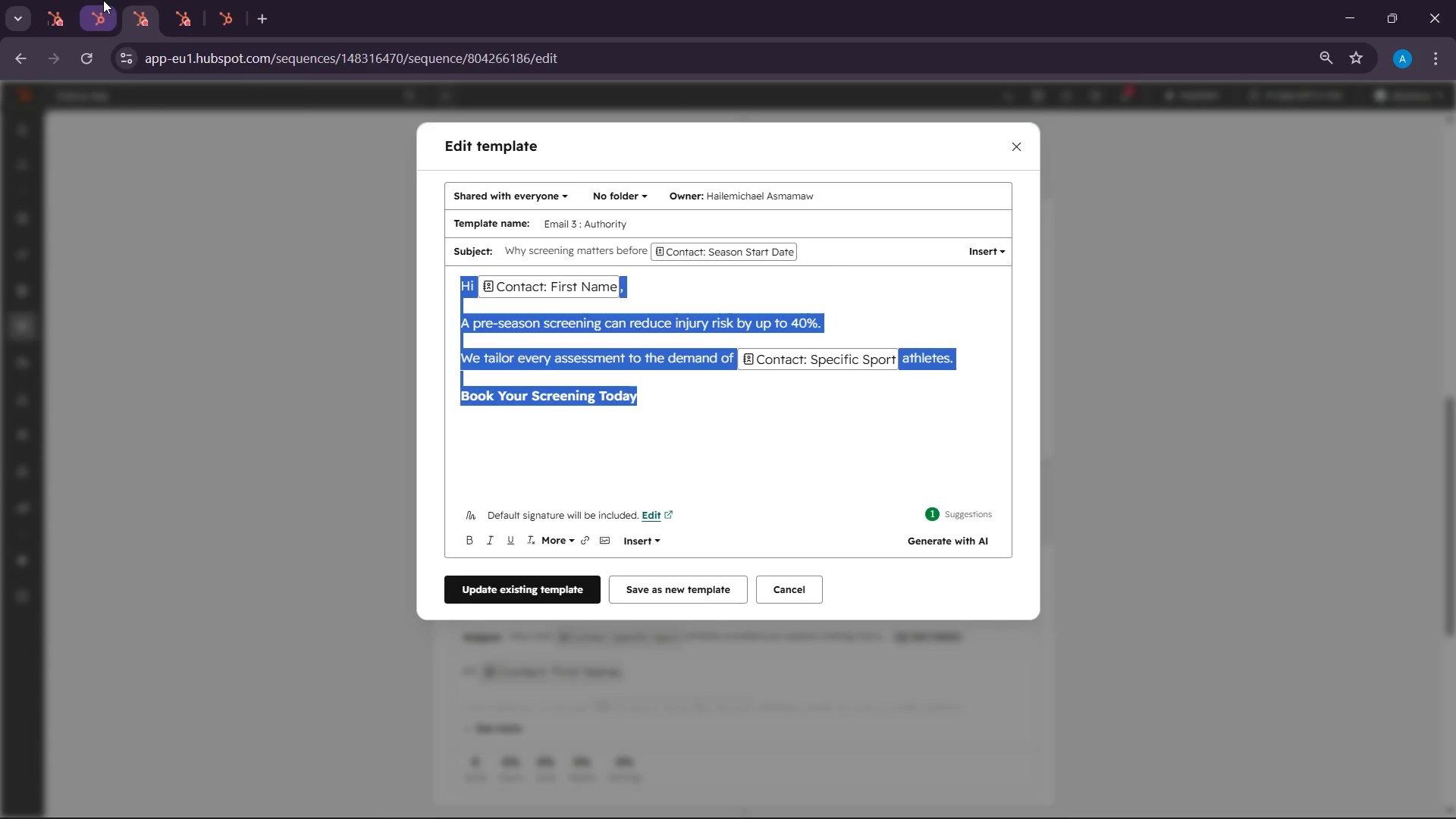 
left_click([103, 0])
 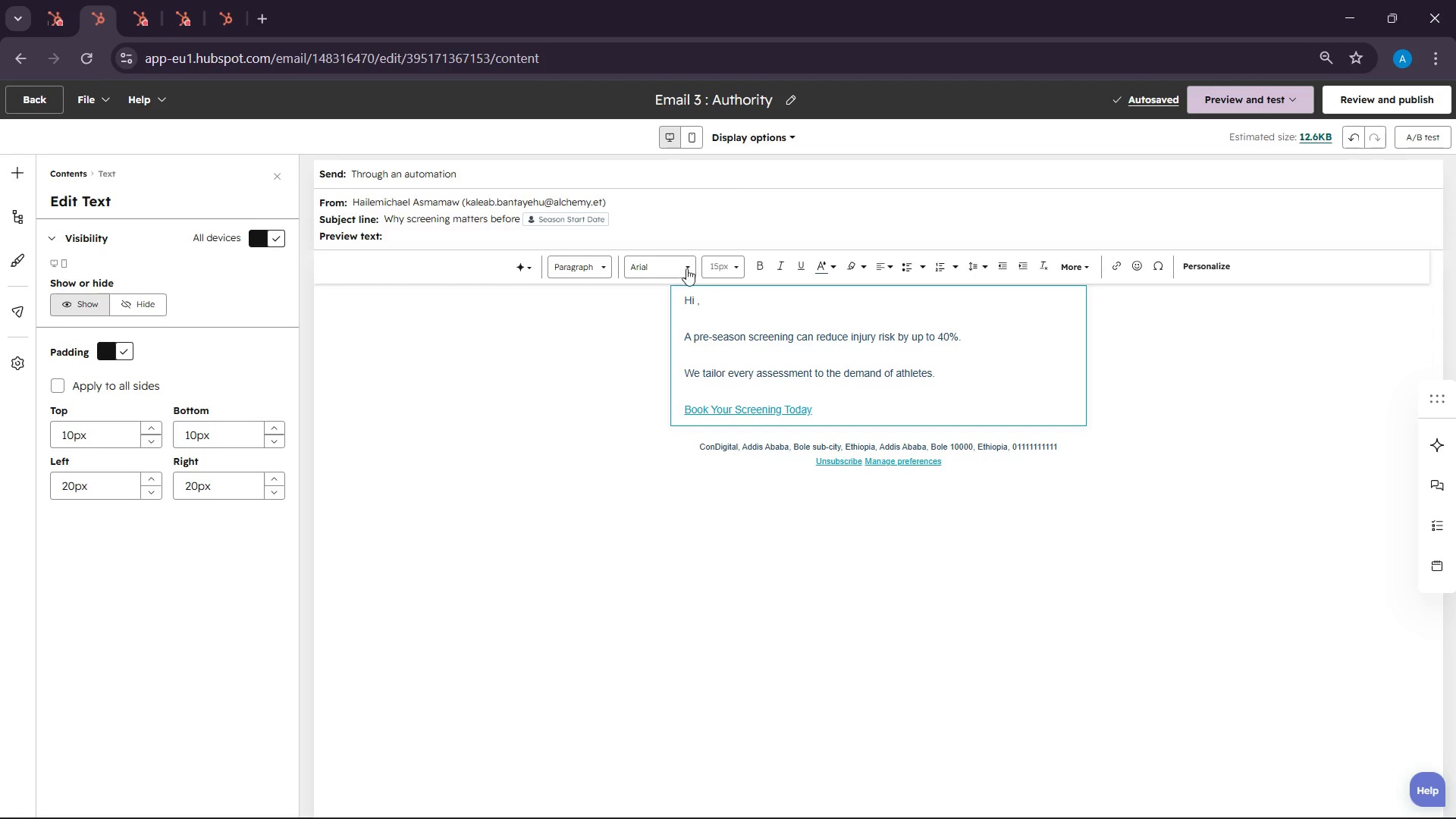 
left_click([1210, 259])
 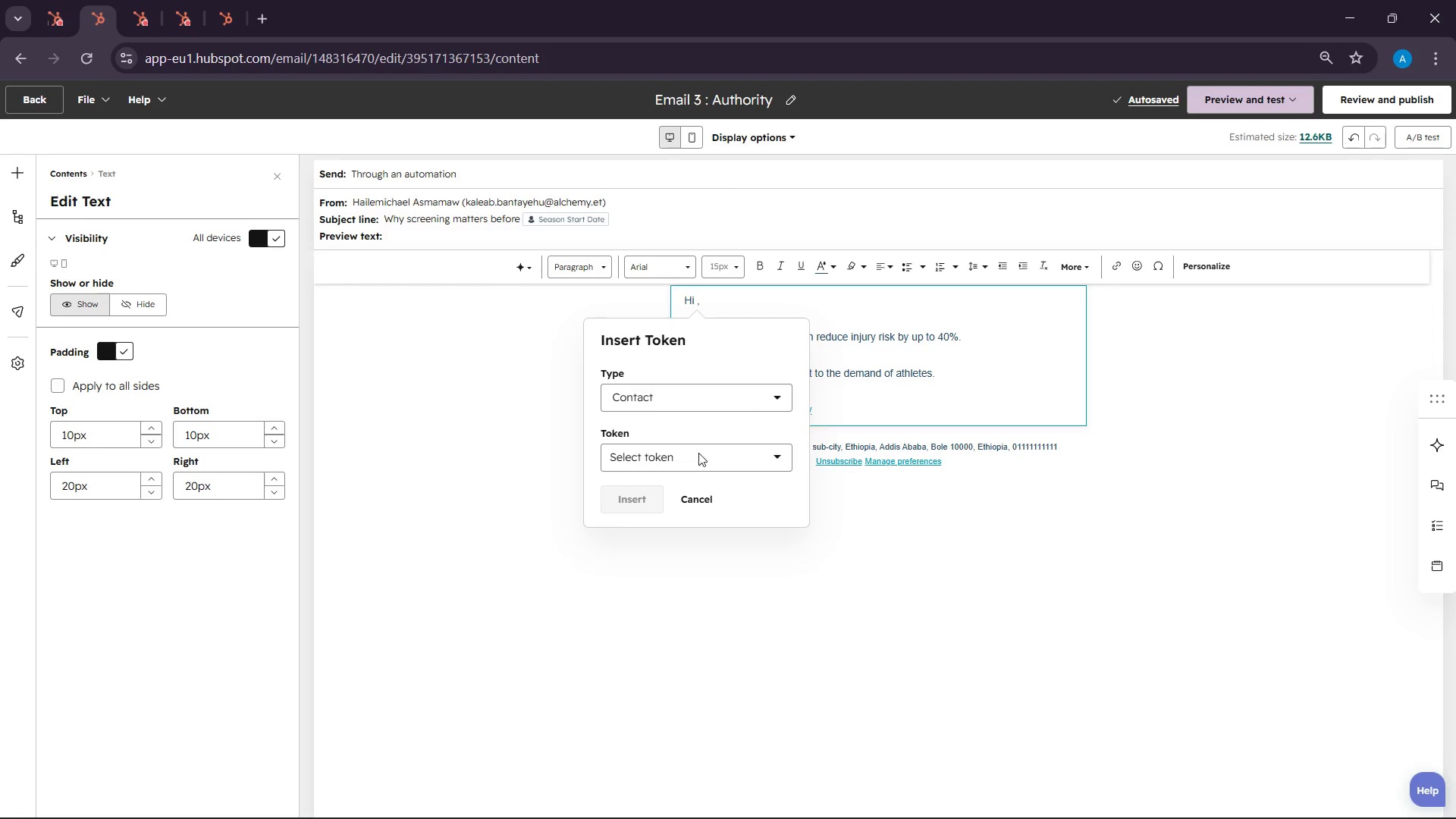 
left_click([689, 472])
 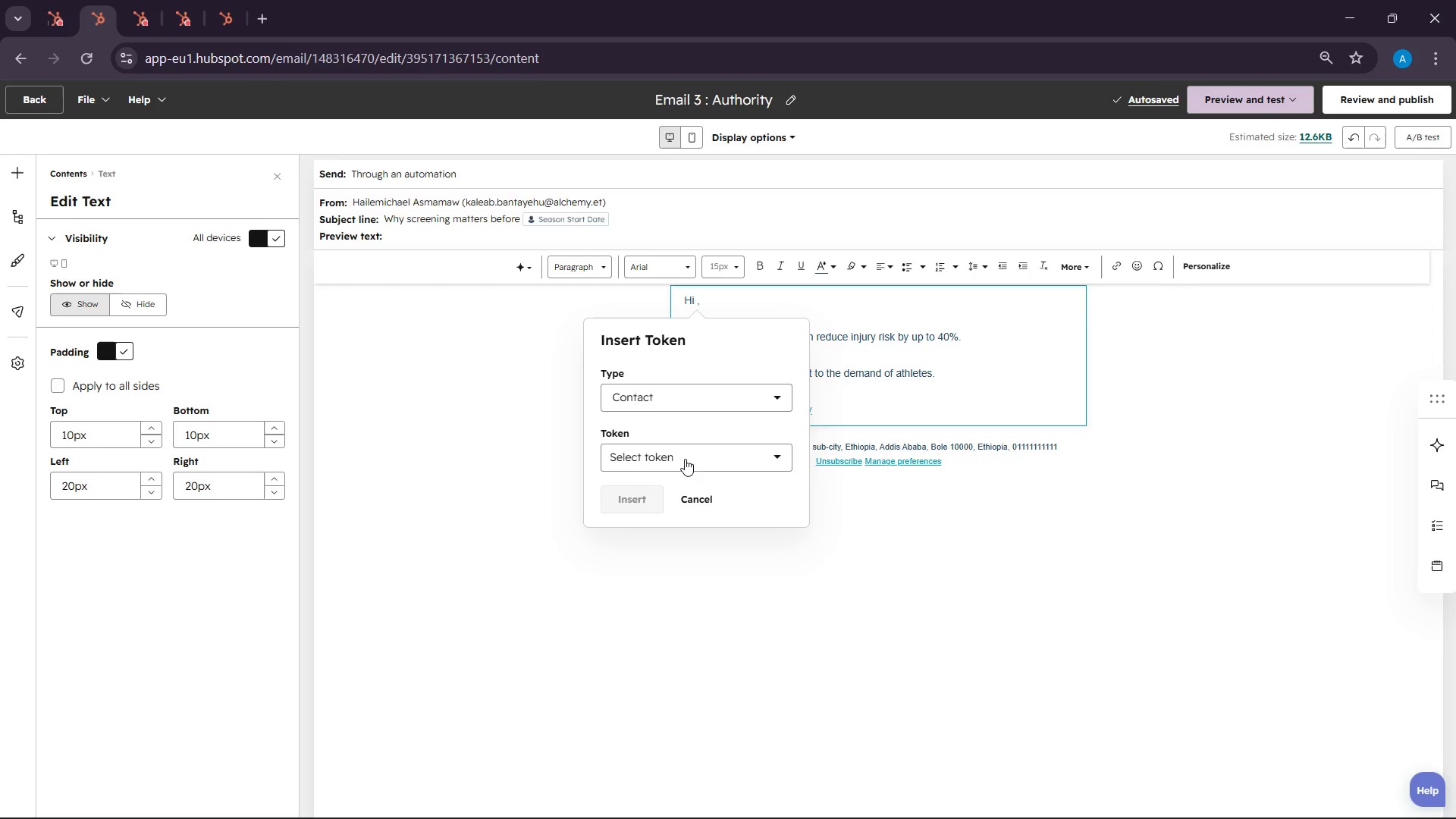 
left_click([685, 459])
 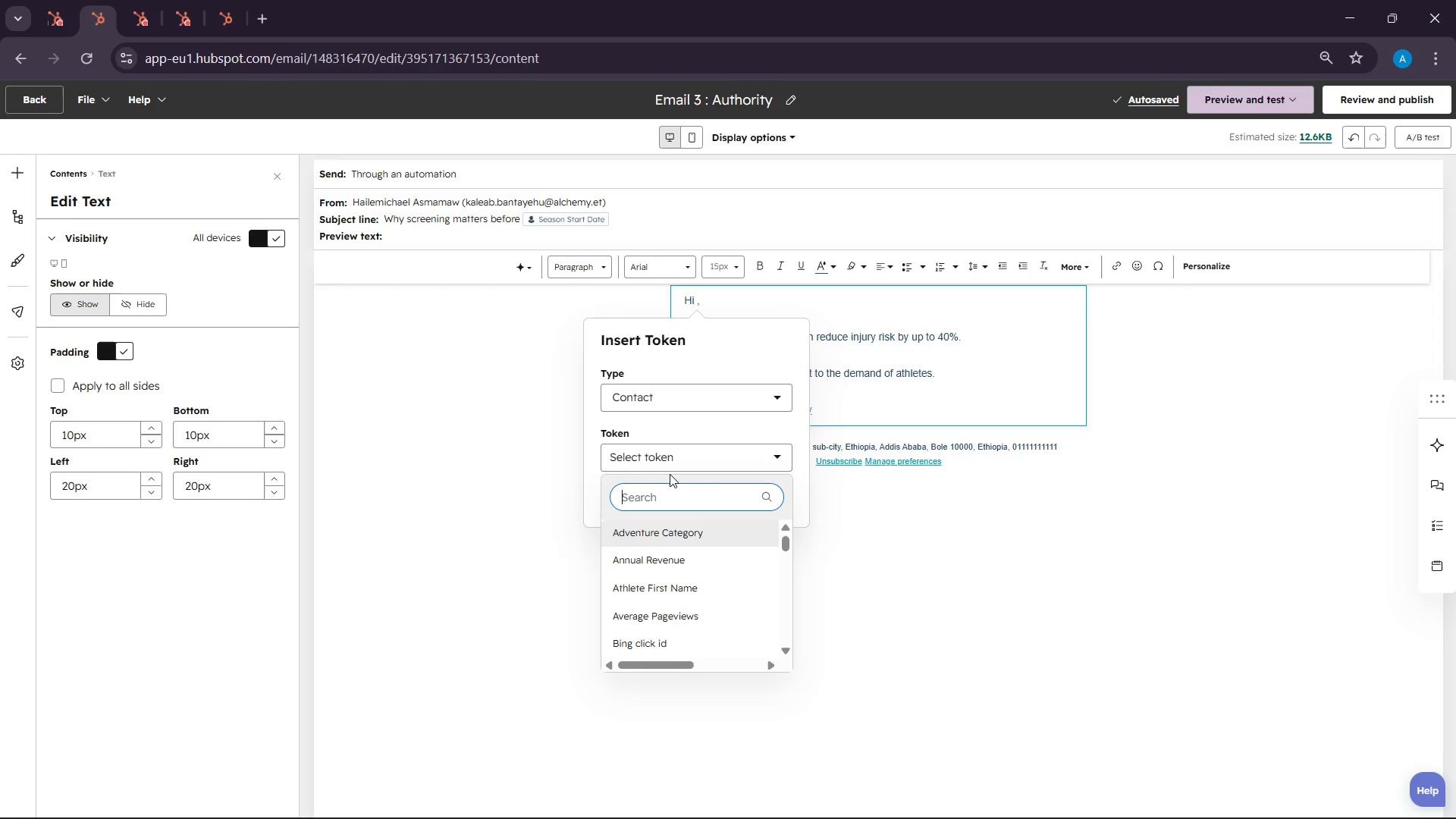 
type(ath)
 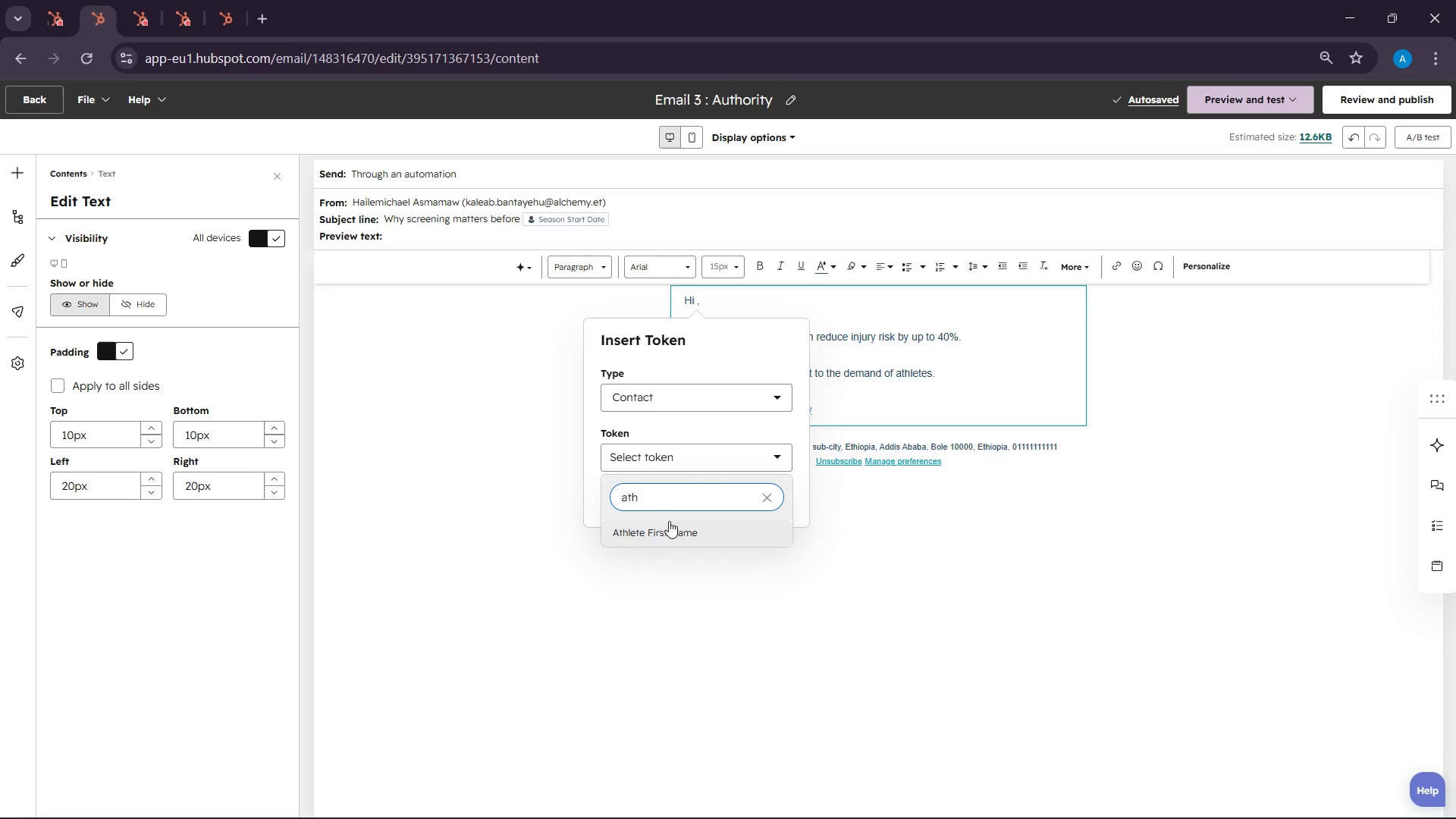 
left_click([664, 528])
 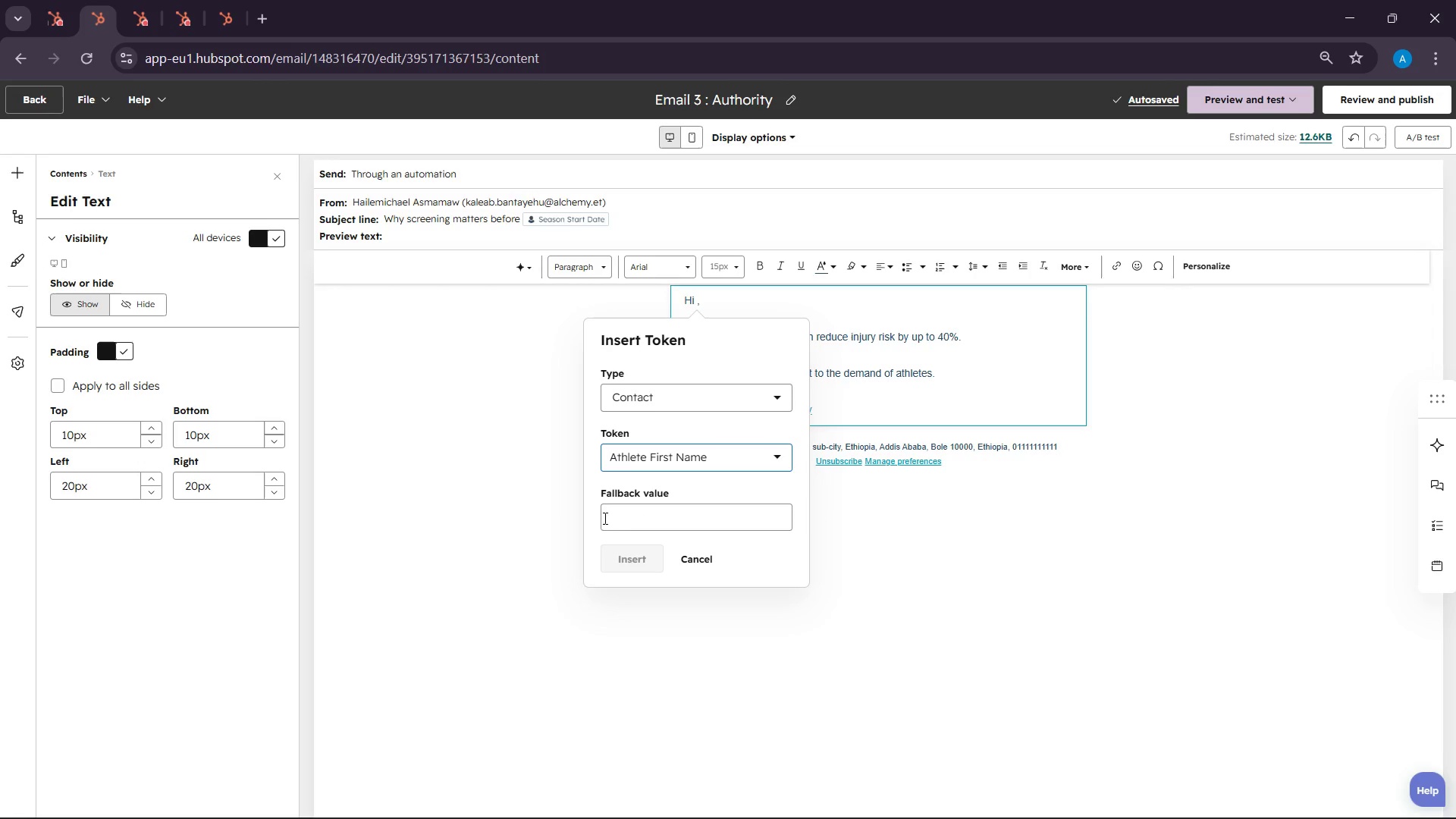 
left_click([654, 516])
 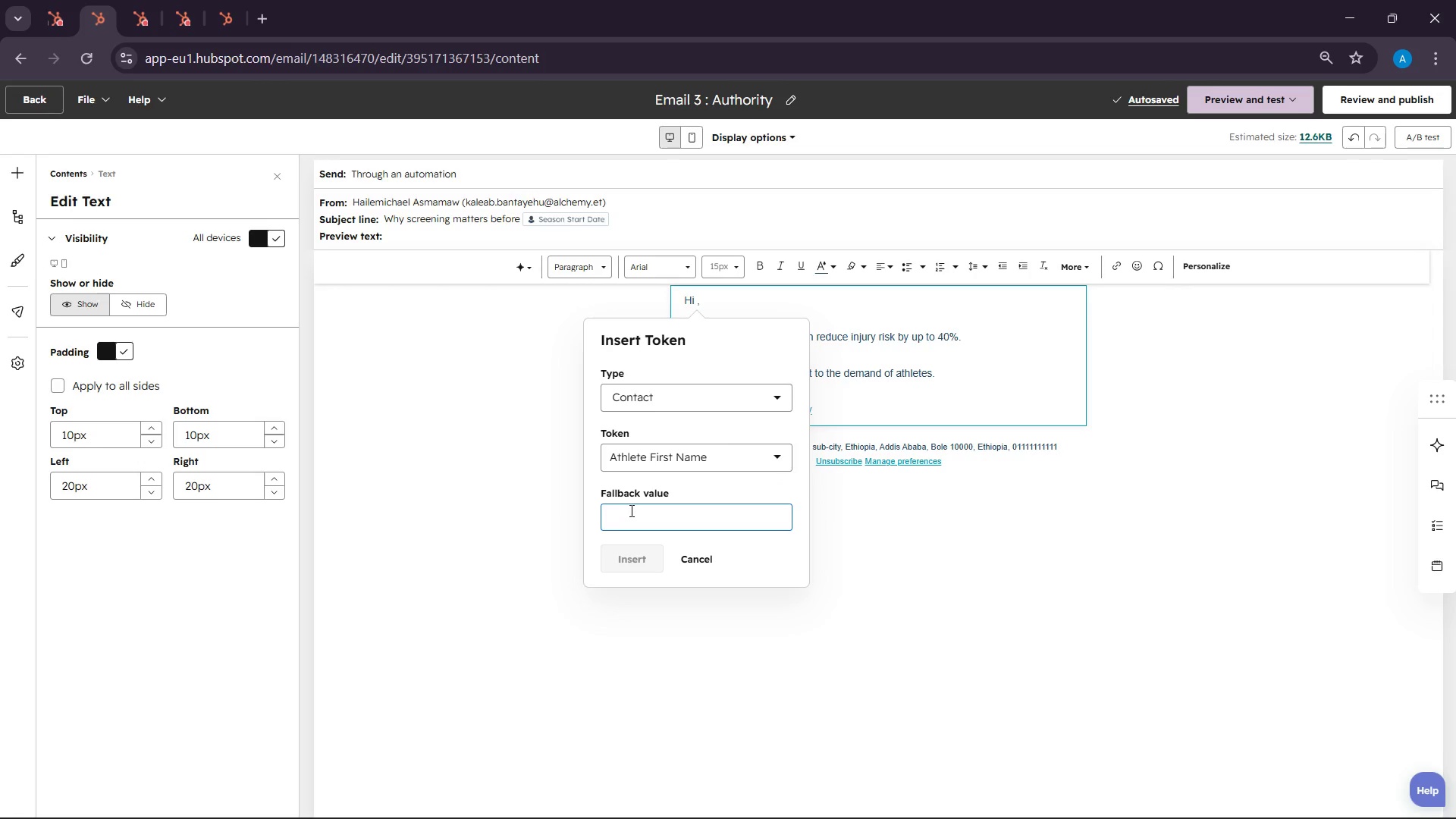 
type(firstname)
 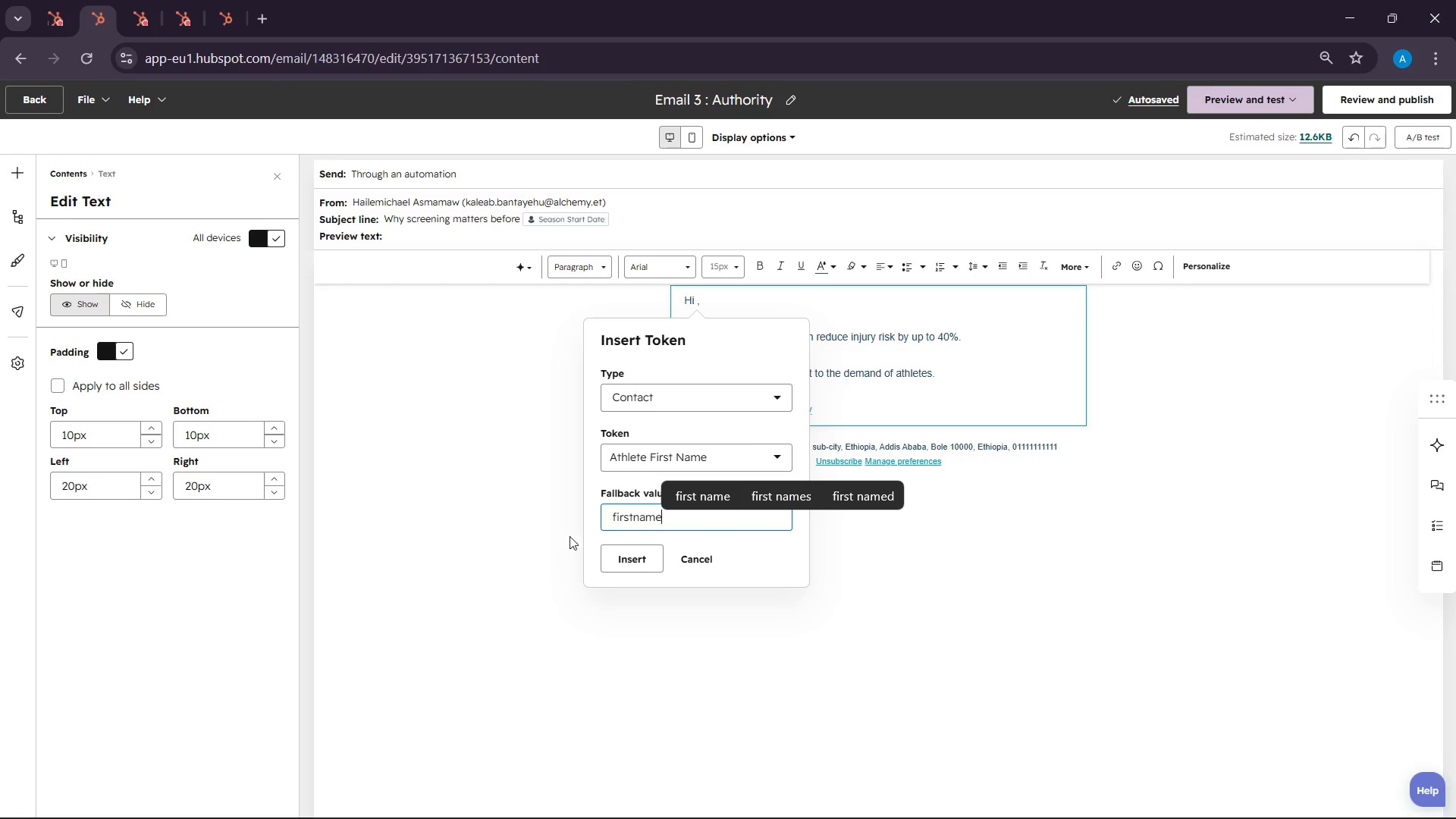 
left_click([610, 562])
 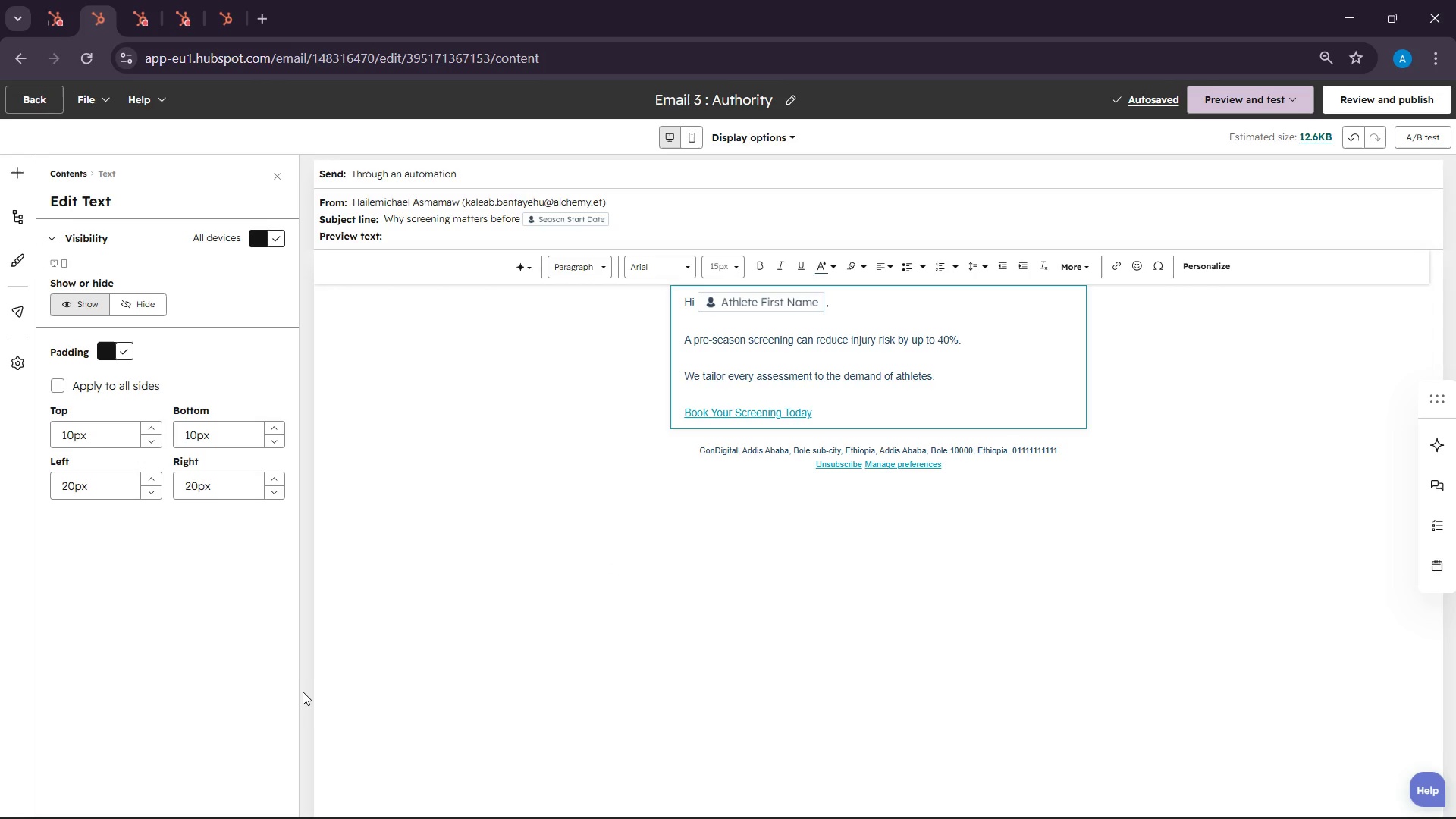 
wait(71.95)
 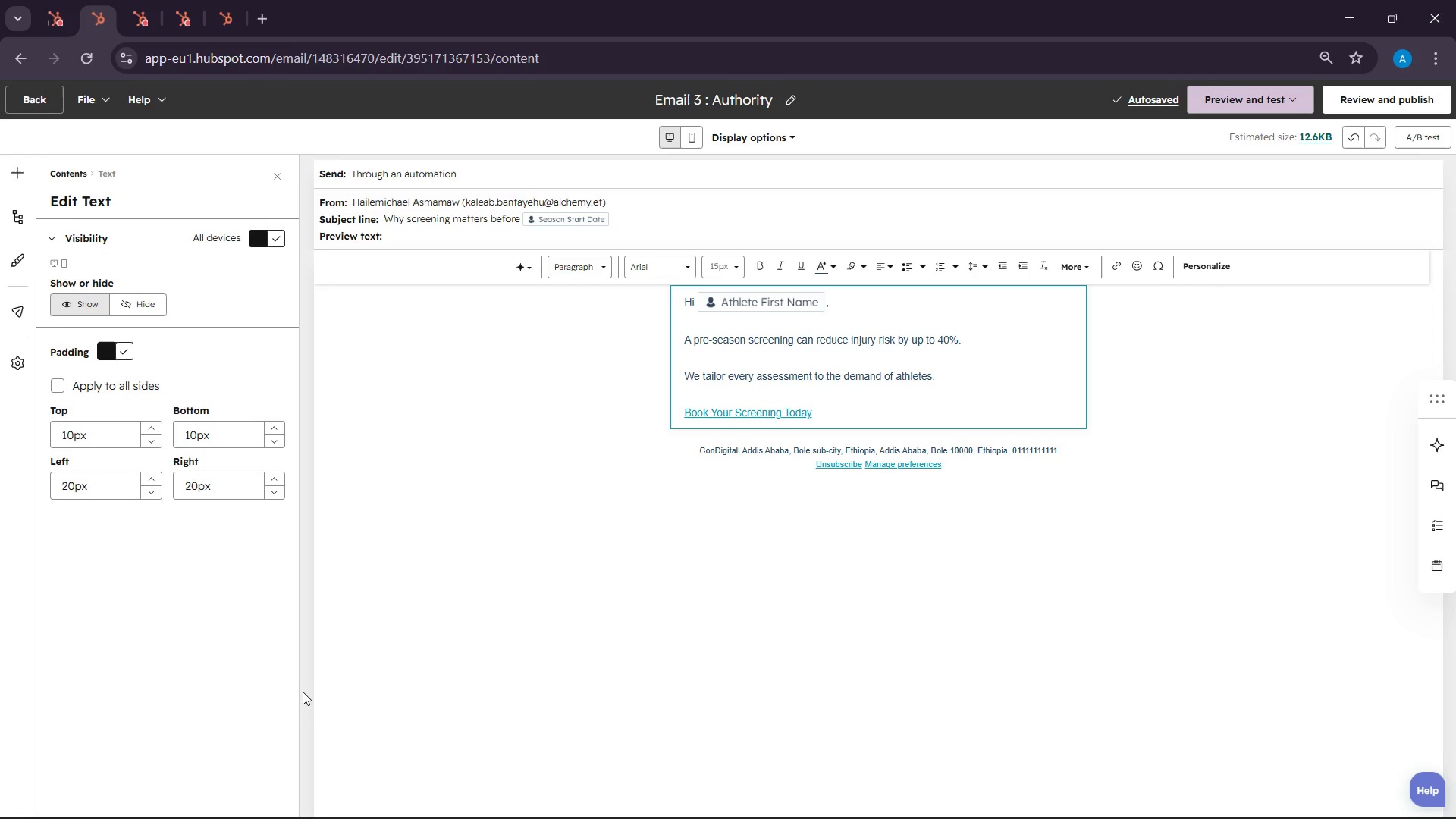 
left_click([875, 369])
 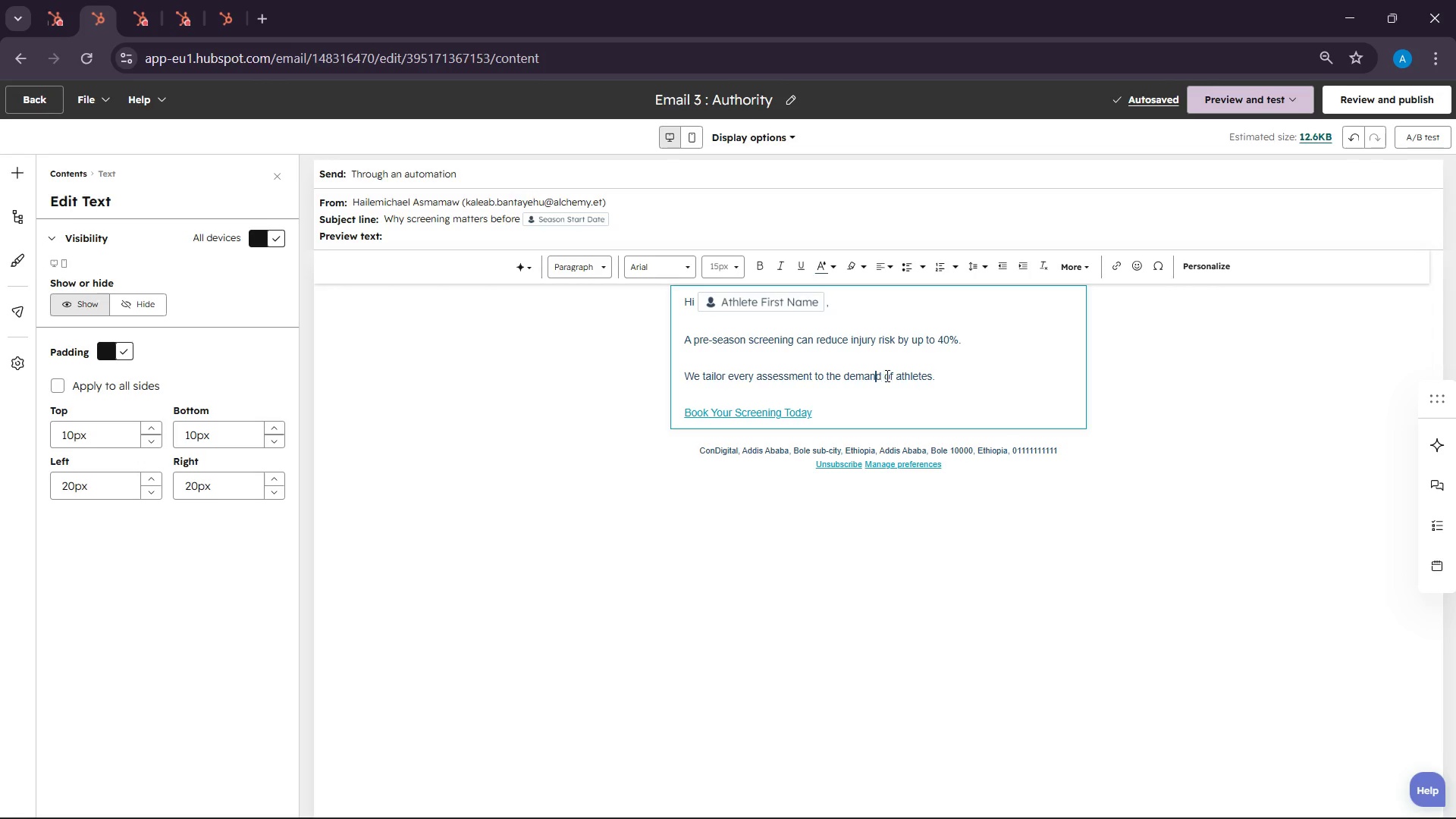 
left_click([888, 377])
 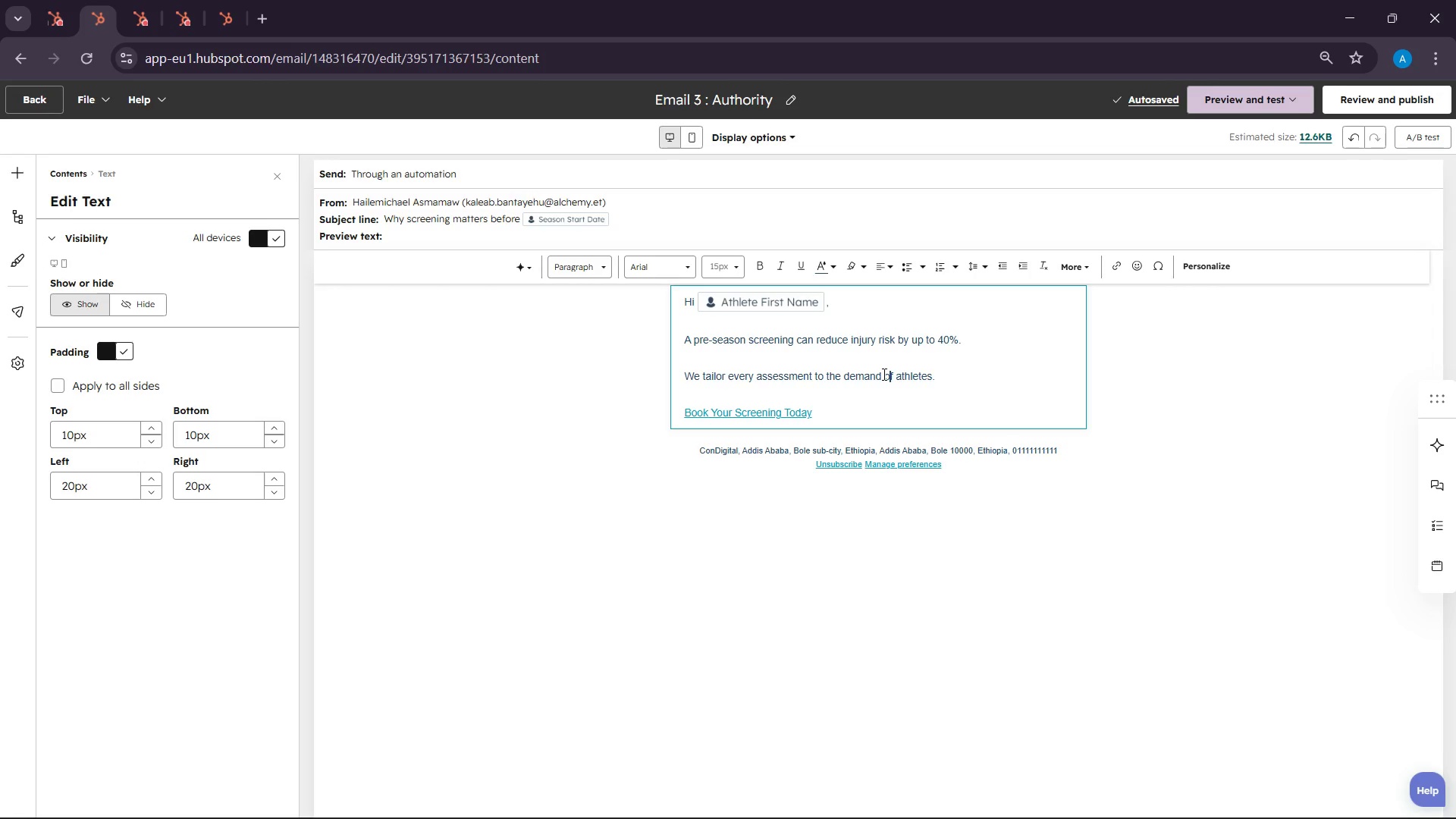 
left_click([883, 374])
 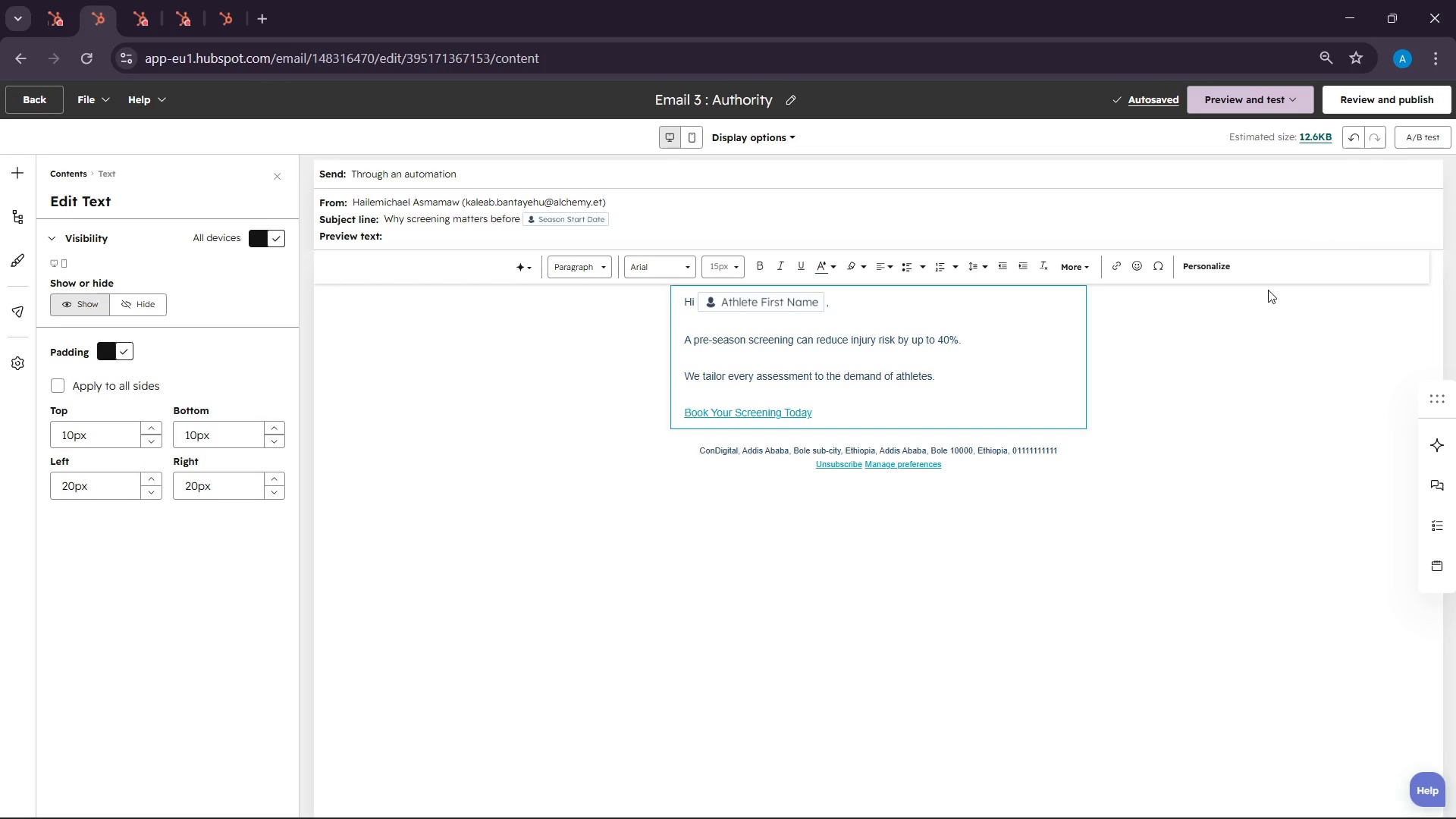 
left_click([1217, 267])
 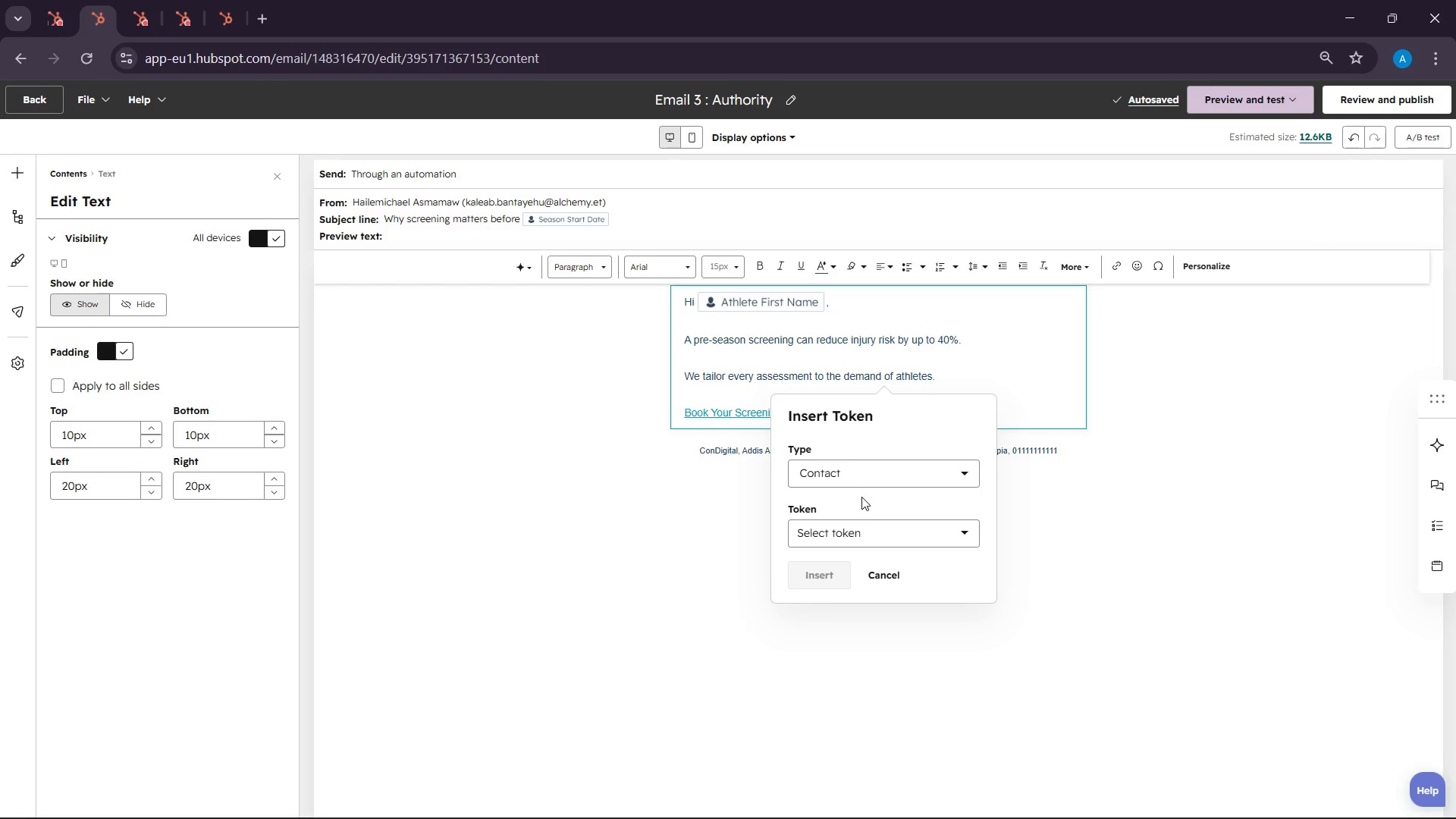 
wait(10.67)
 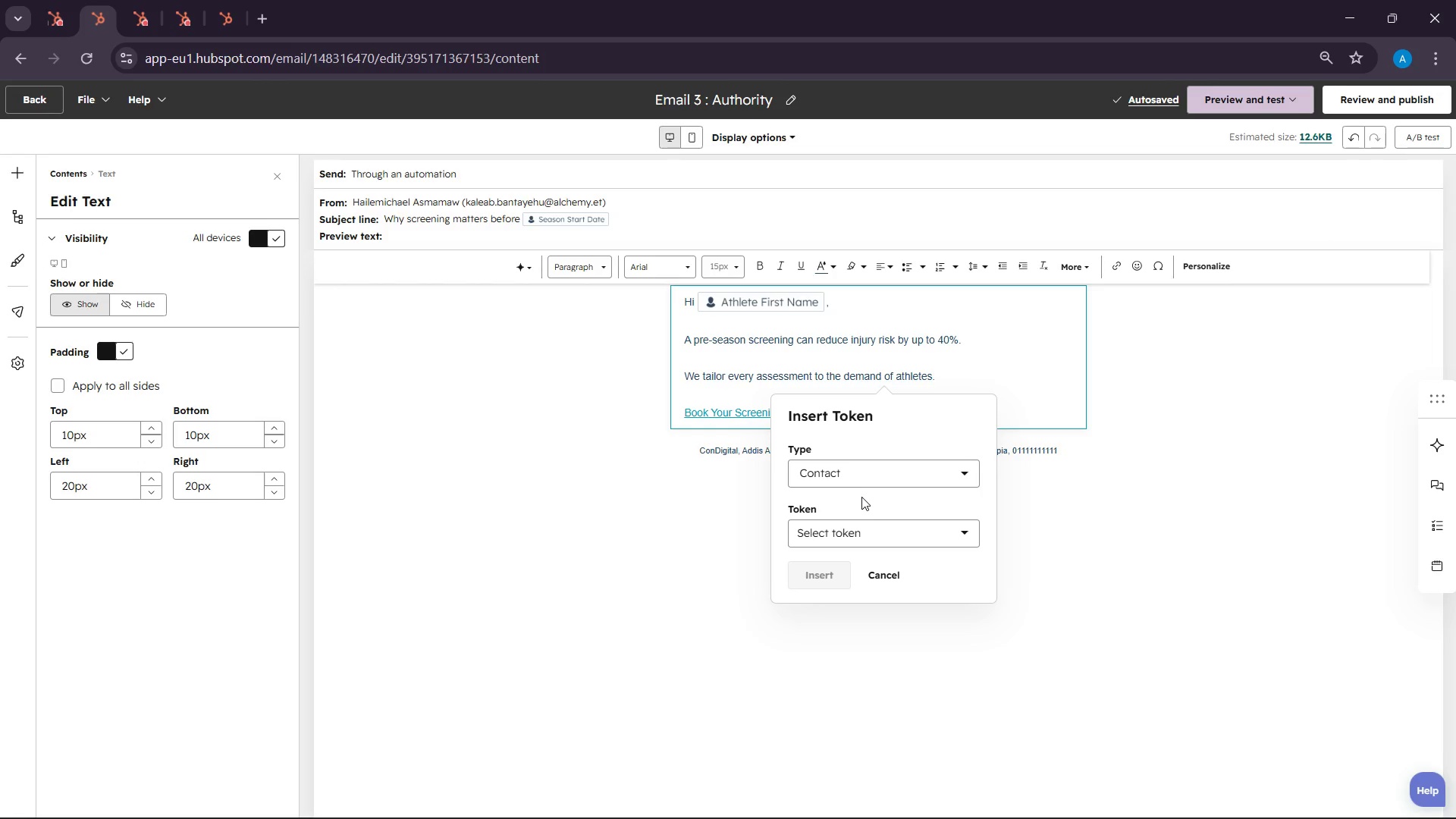 
left_click([832, 534])
 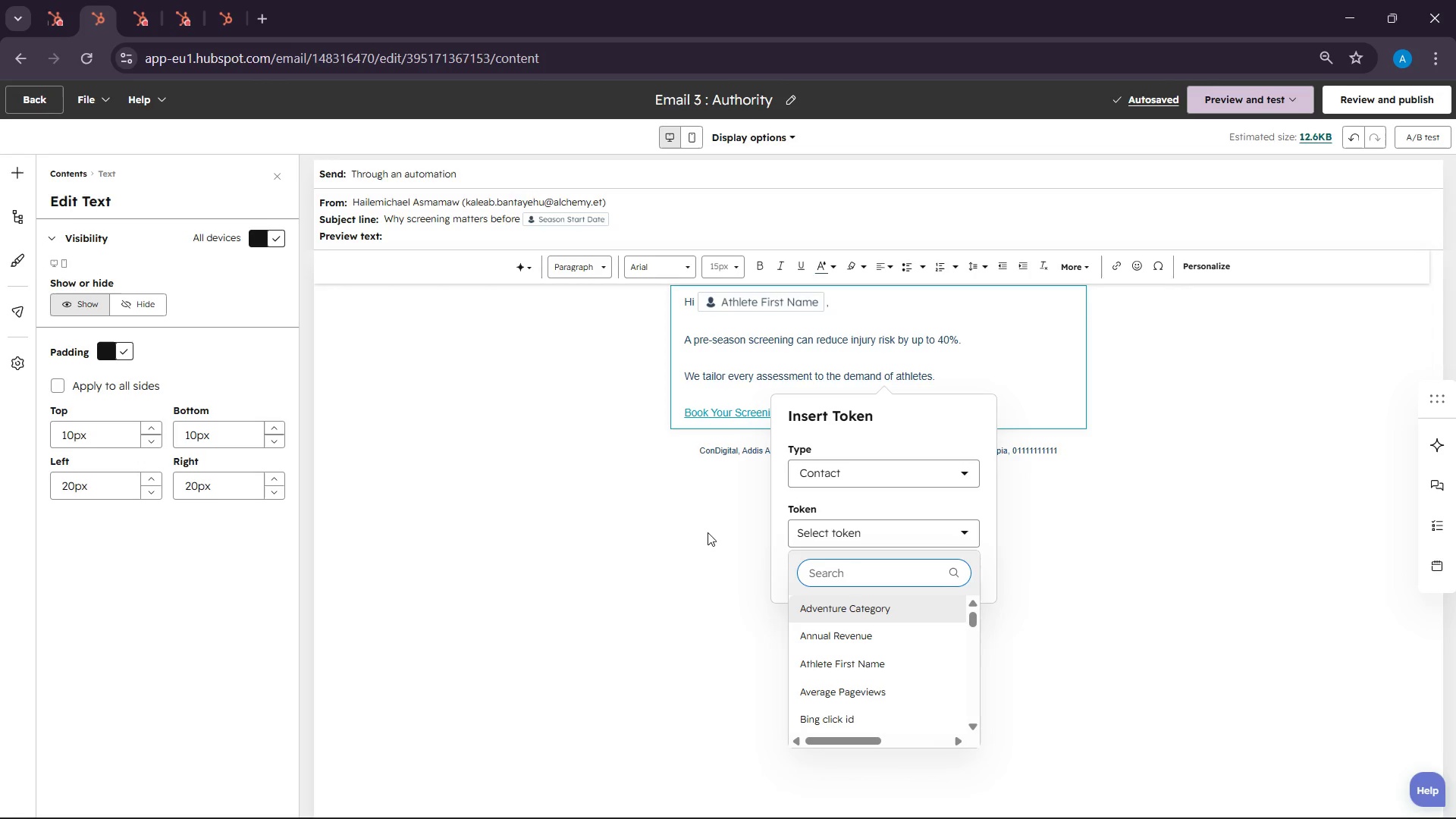 
wait(46.74)
 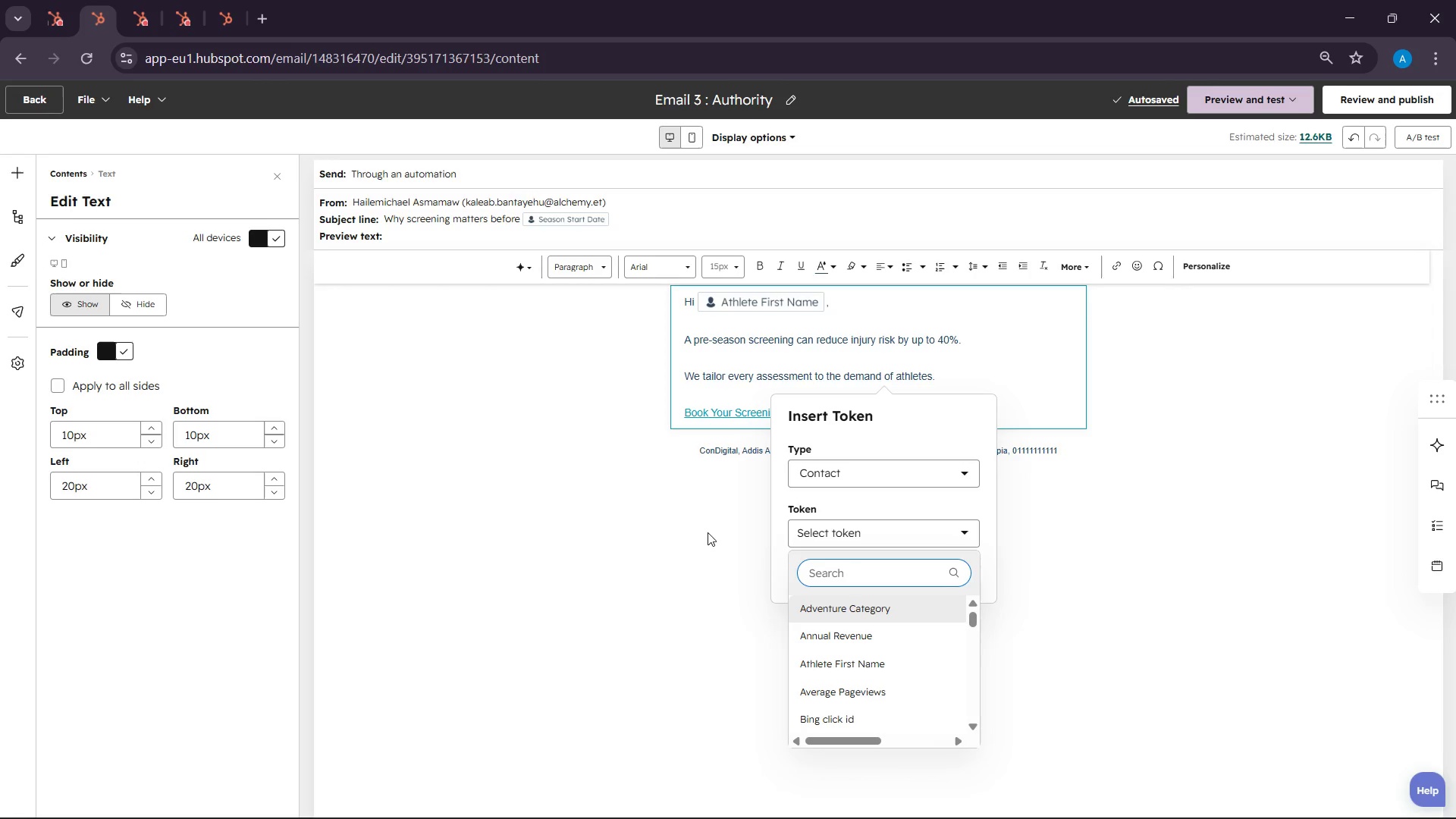 
key(S)
 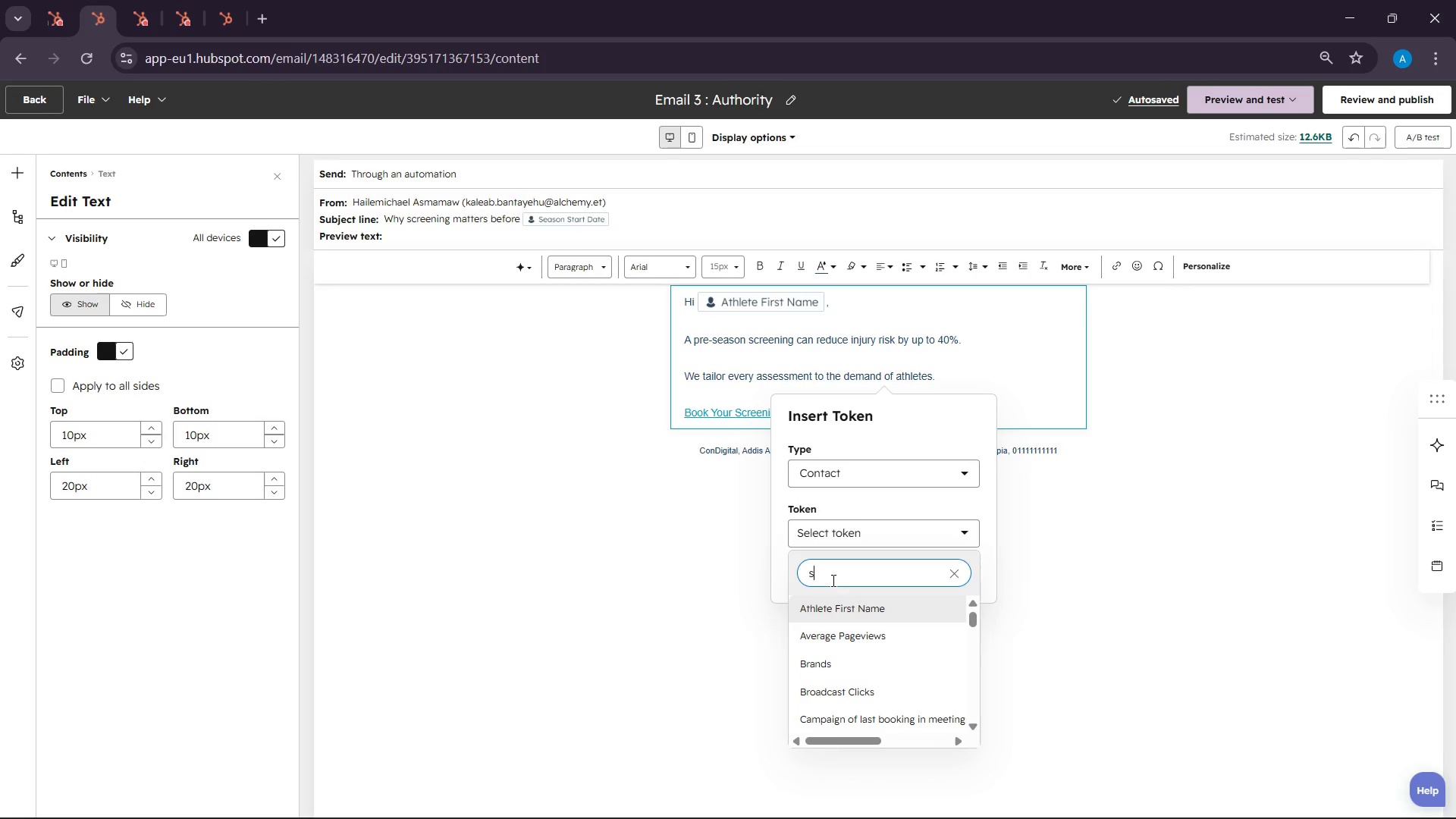 
type(pec)
 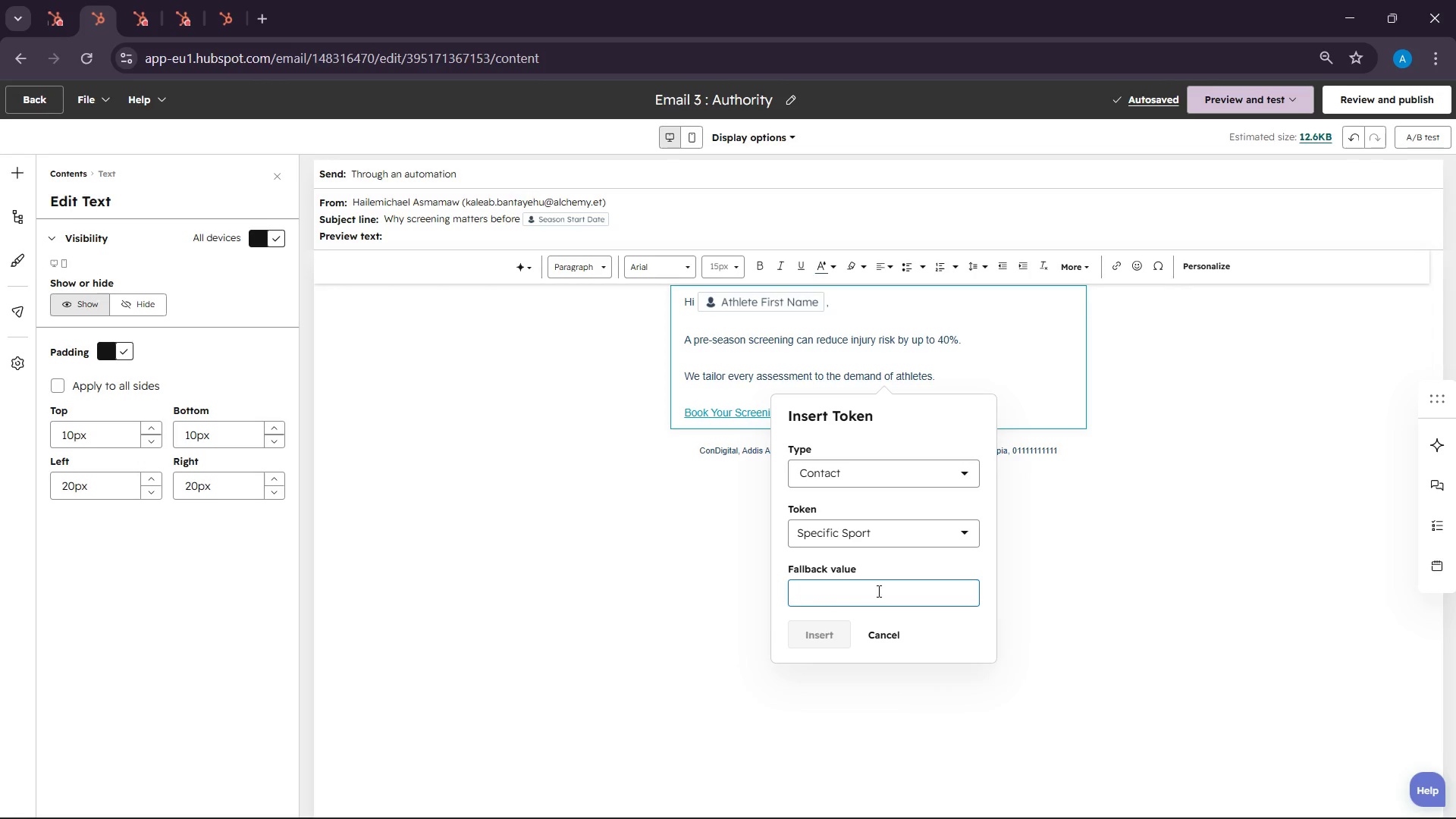 
wait(5.27)
 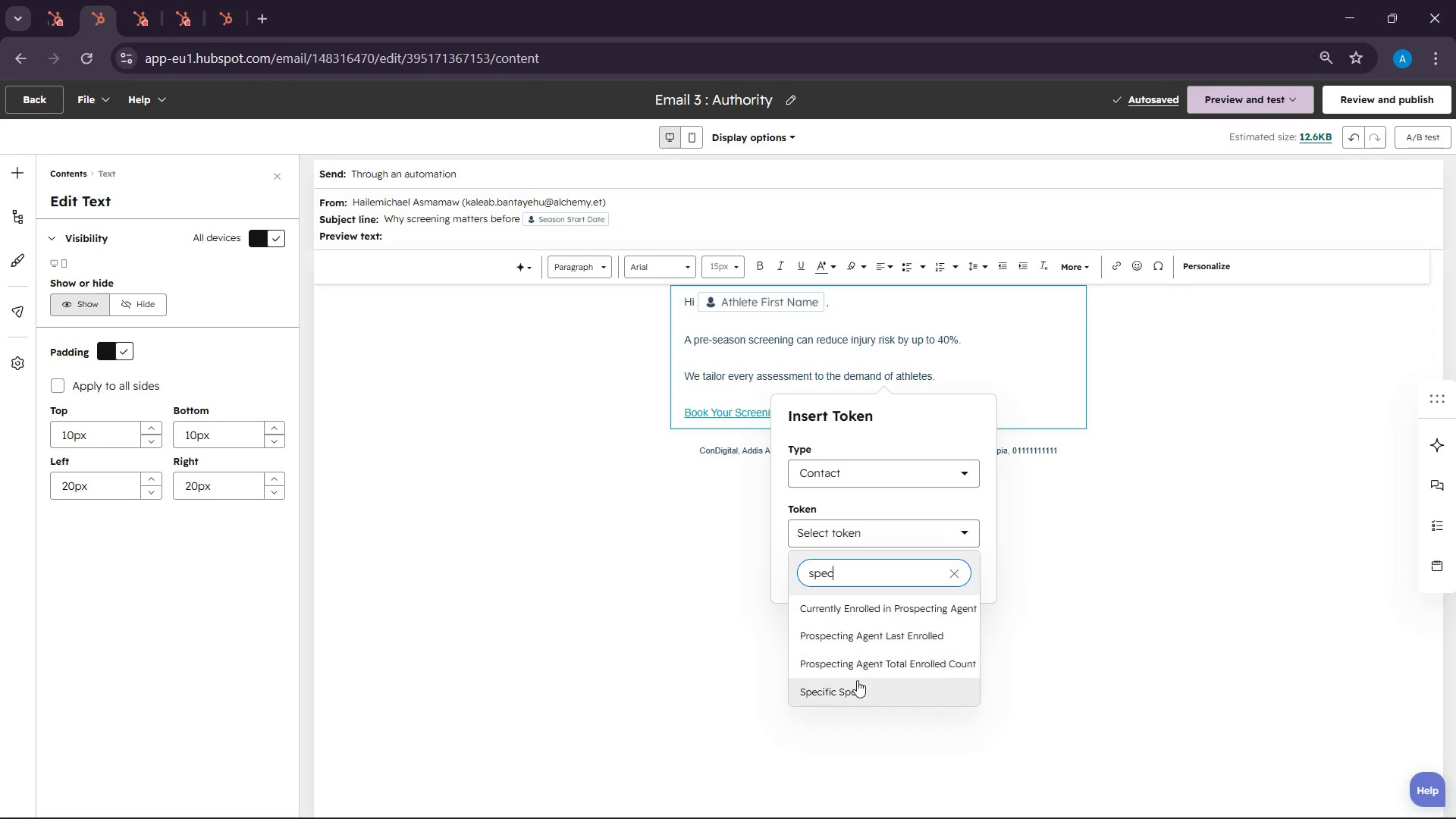 
type(sport catagory)
 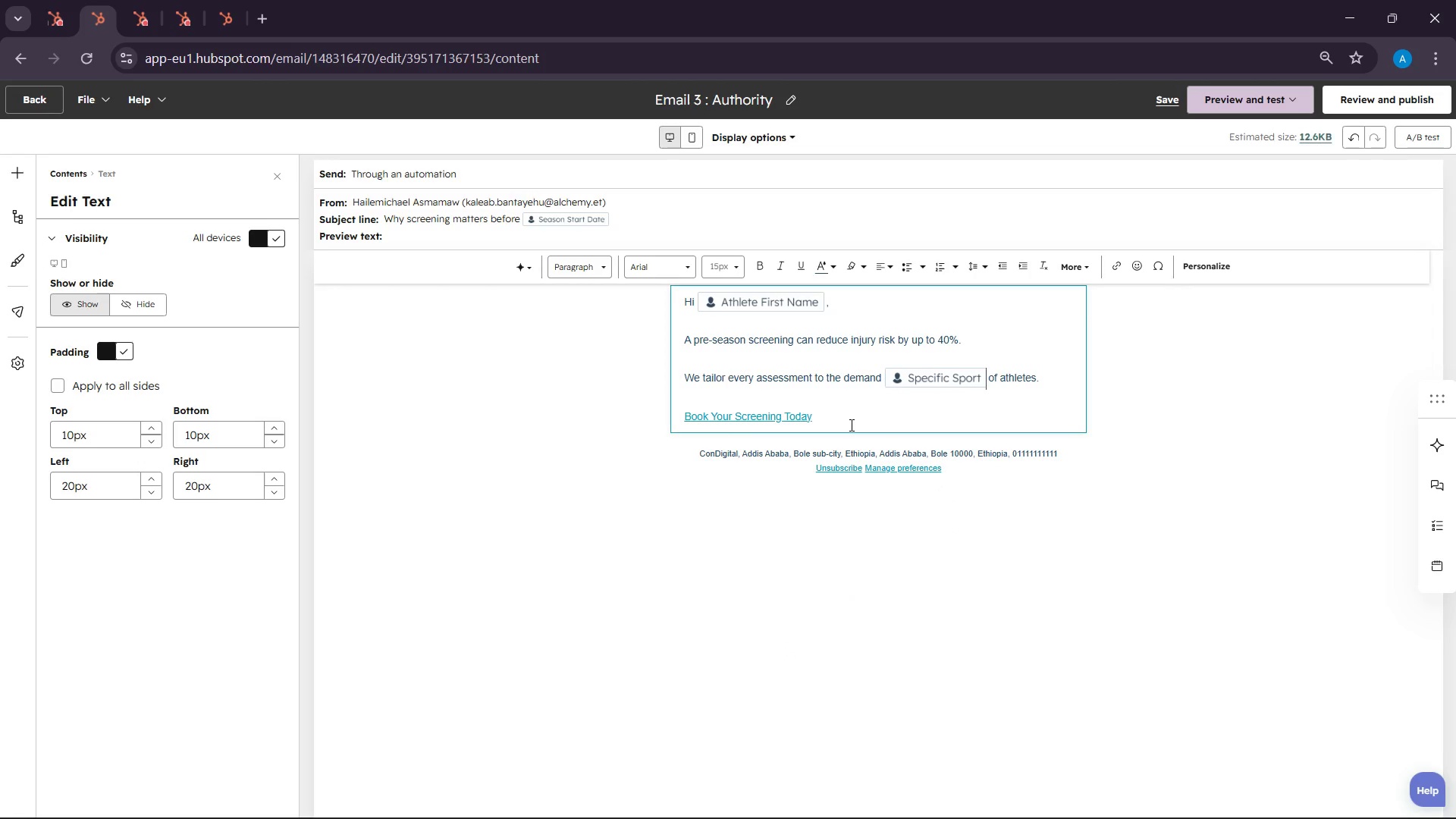 
scroll: coordinate [824, 423], scroll_direction: up, amount: 2.0
 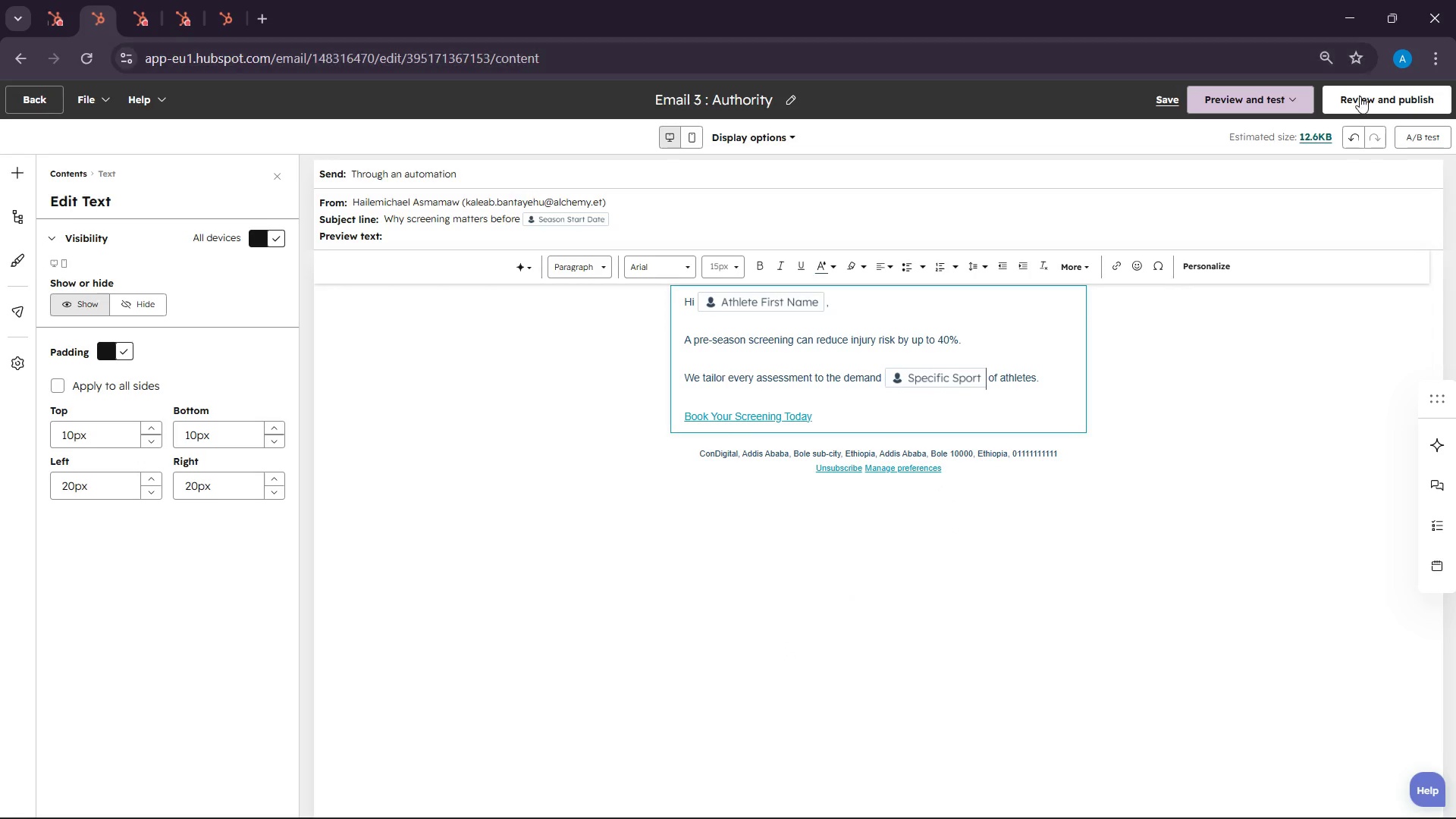 
left_click([1360, 99])
 